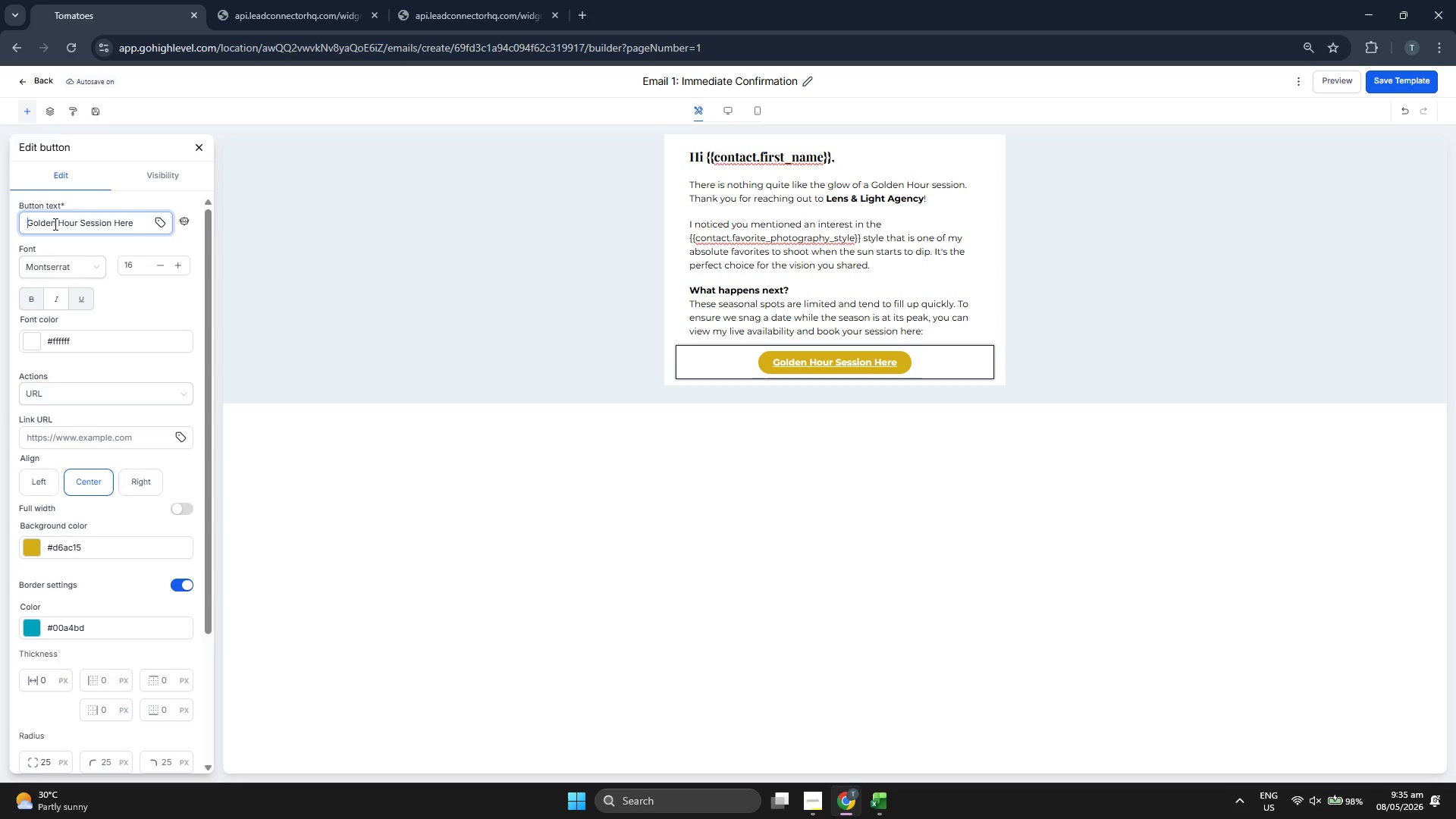 
type(Bok)
key(Backspace)
type(ok Your )
 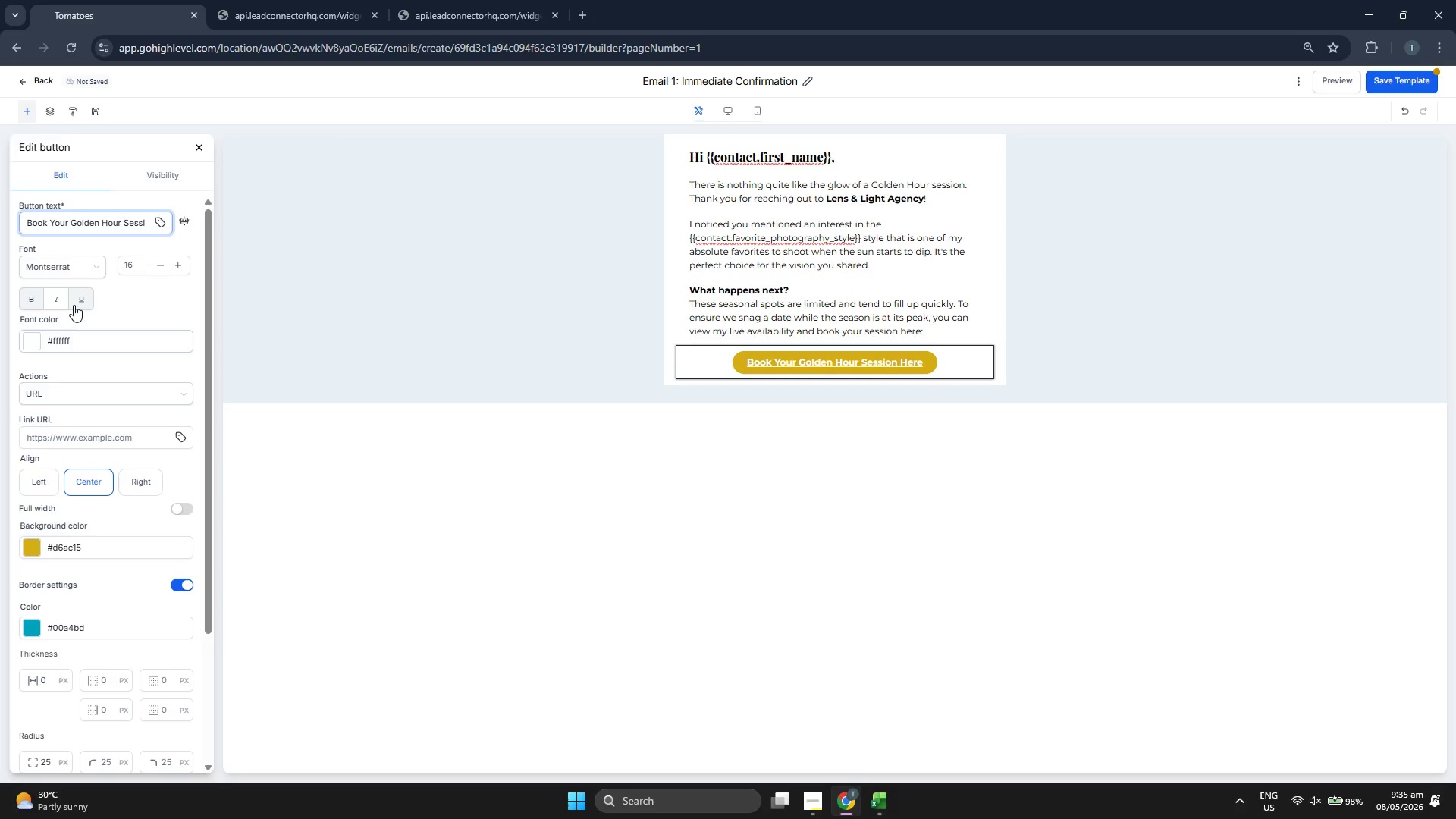 
left_click([27, 340])
 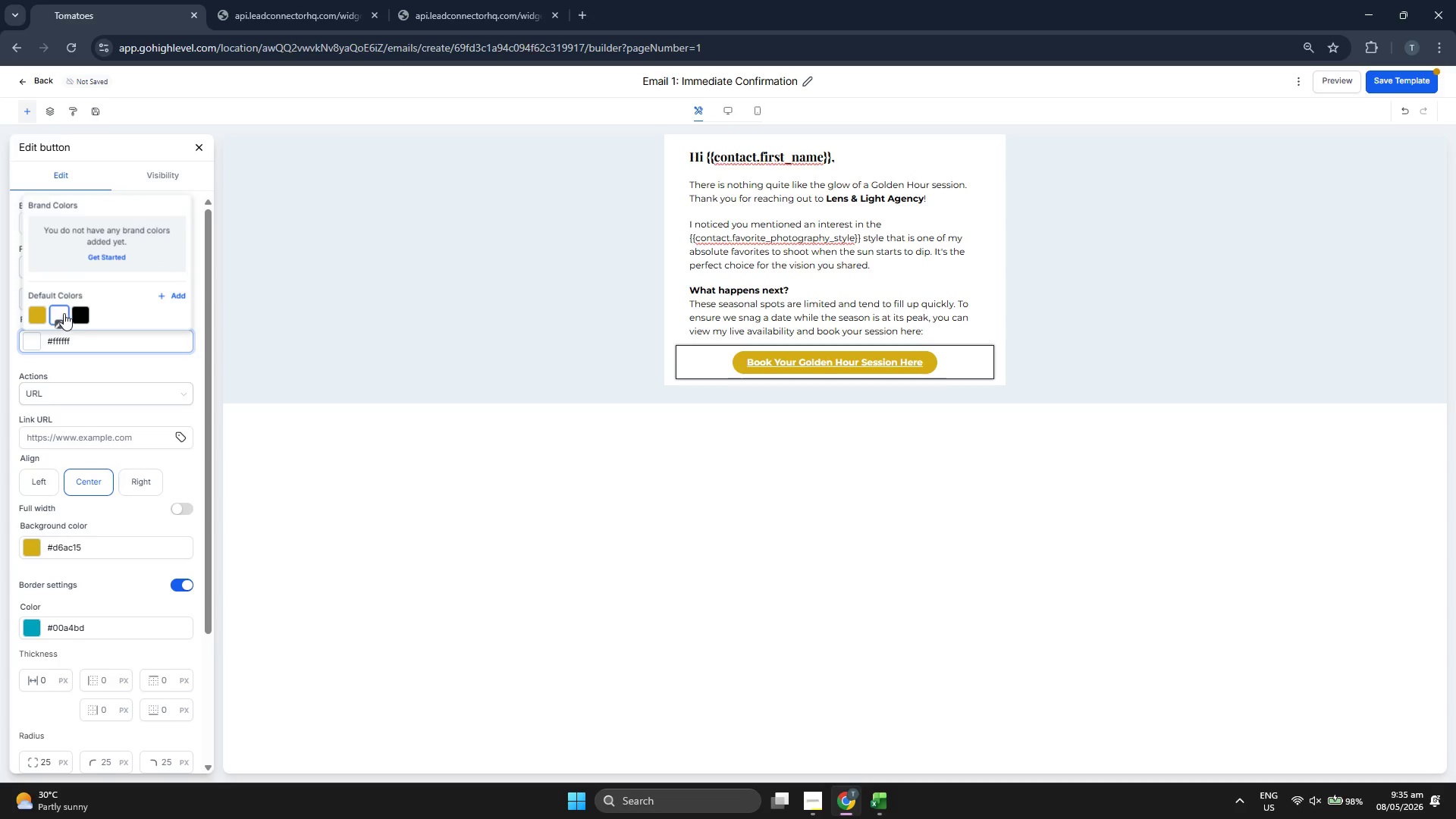 
left_click([78, 312])
 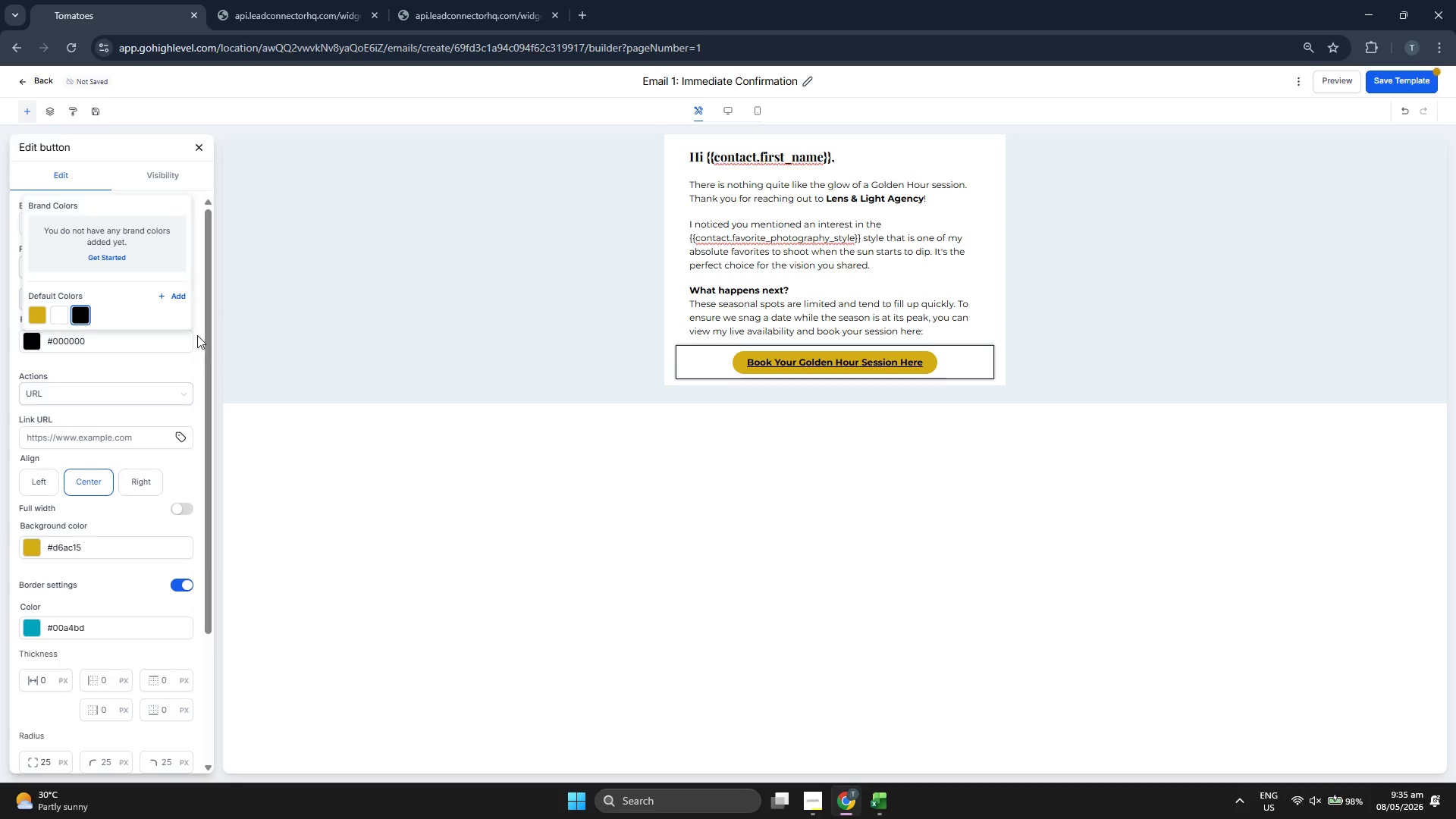 
left_click([180, 365])
 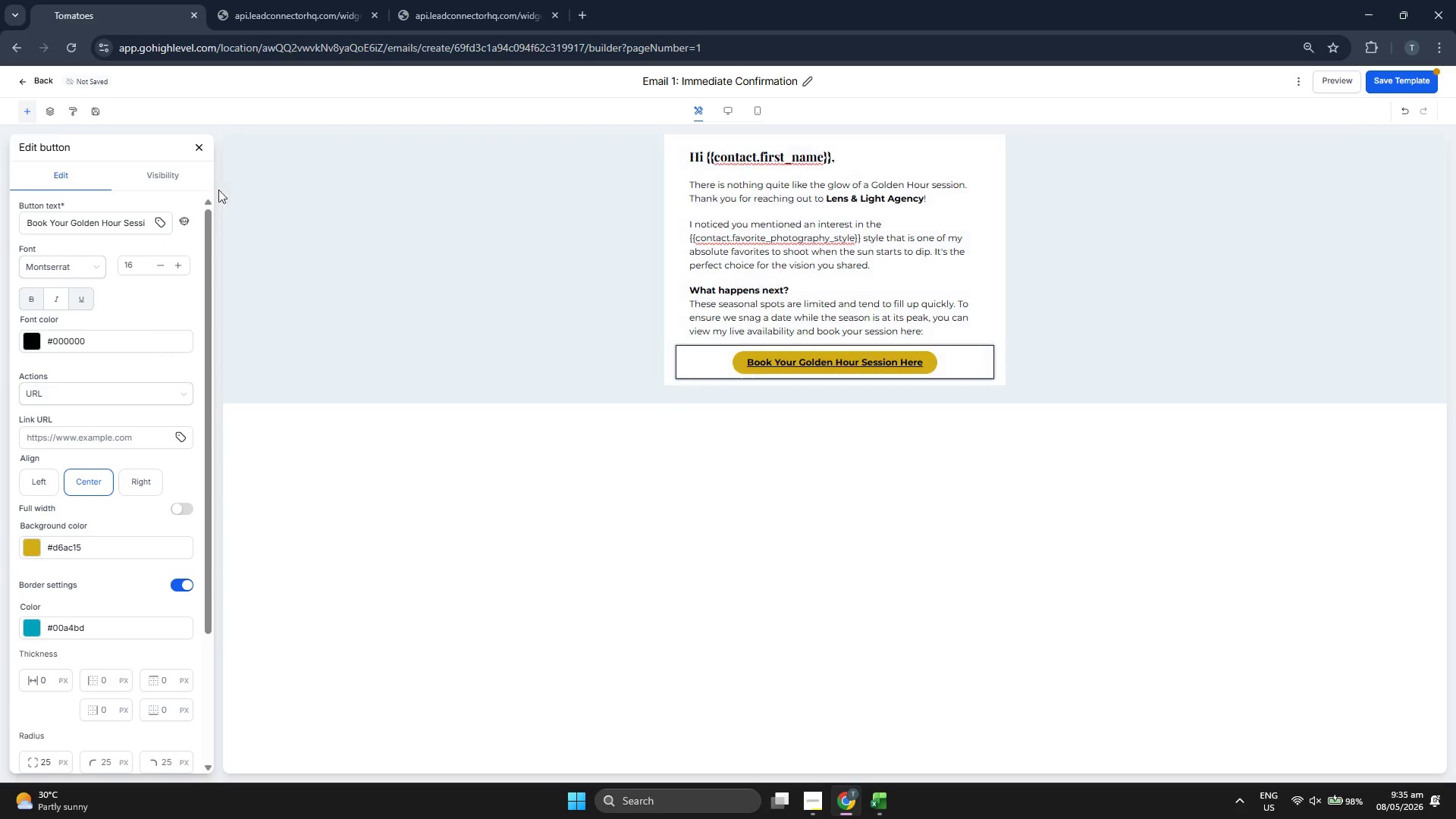 
scroll: coordinate [136, 378], scroll_direction: down, amount: 2.0
 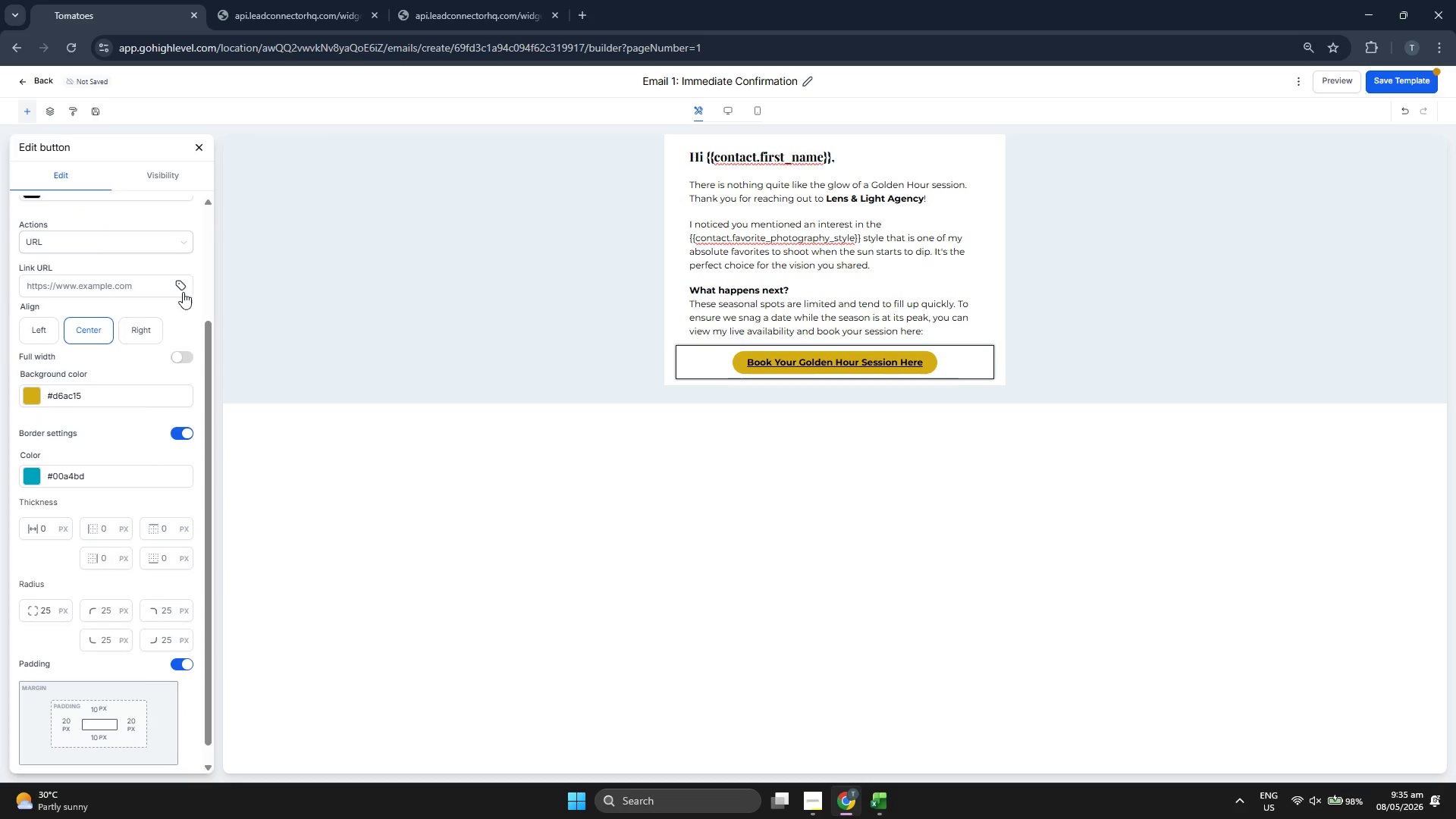 
left_click([180, 285])
 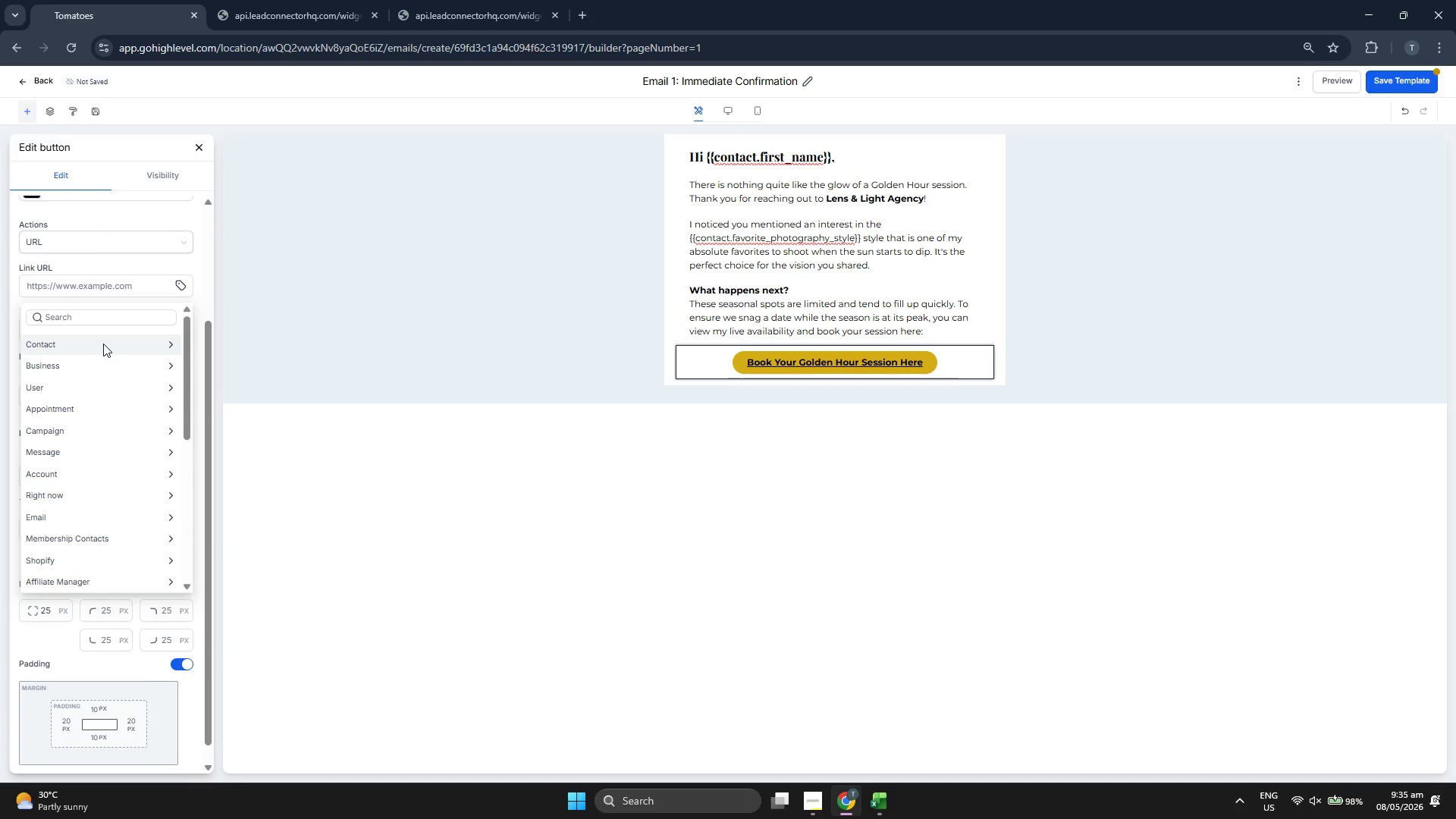 
scroll: coordinate [111, 578], scroll_direction: down, amount: 7.0
 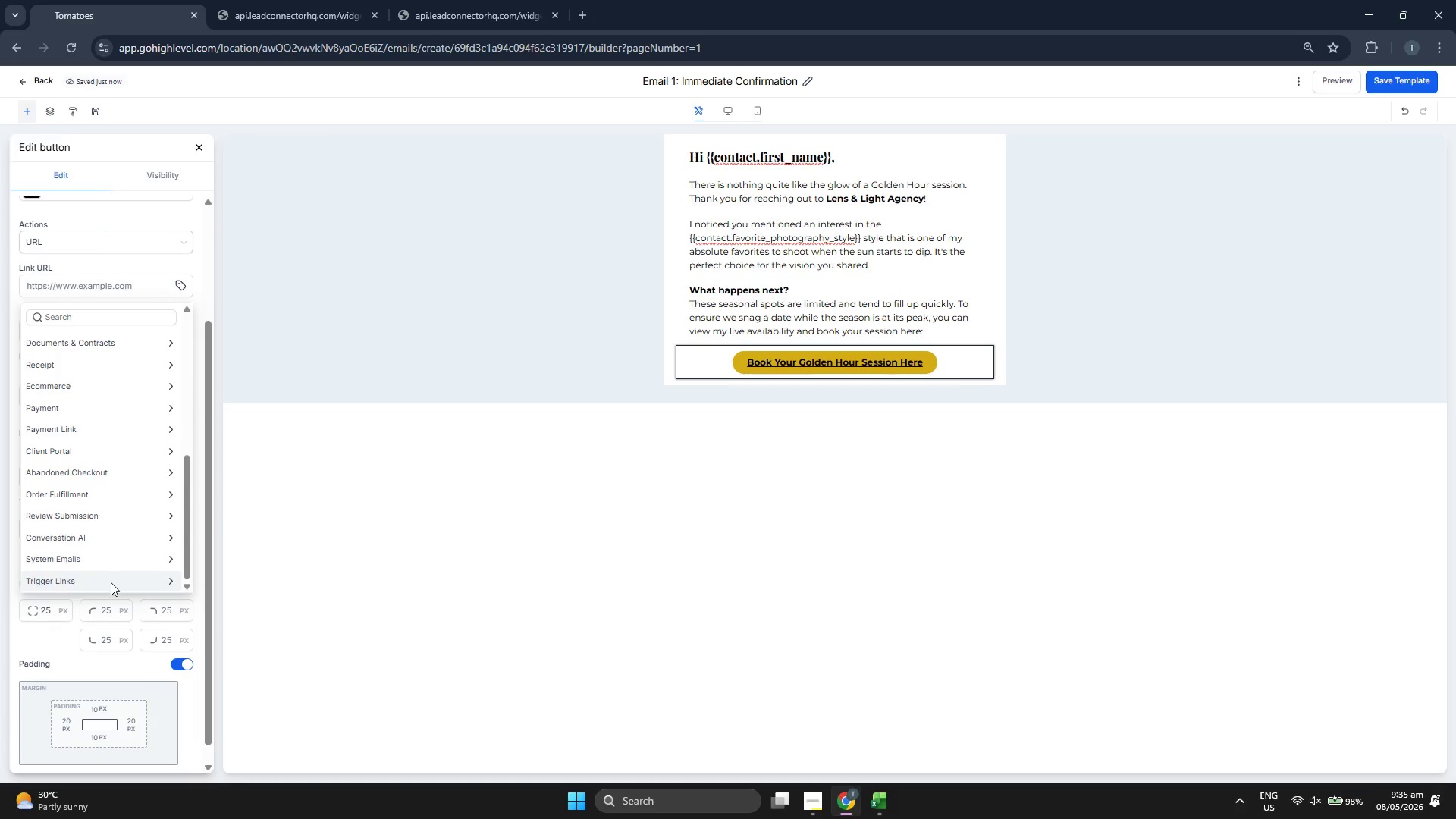 
left_click([113, 581])
 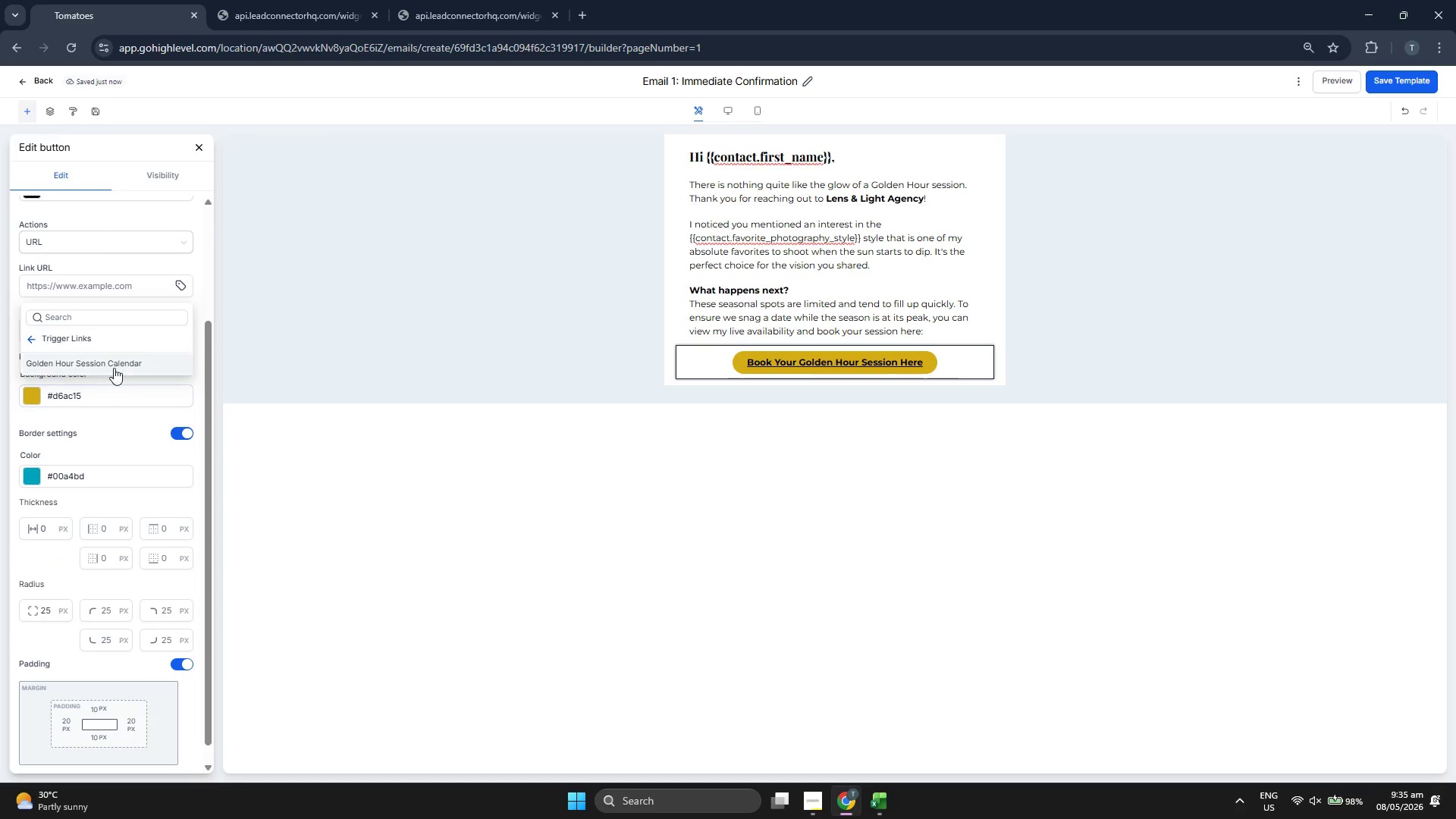 
left_click([115, 368])
 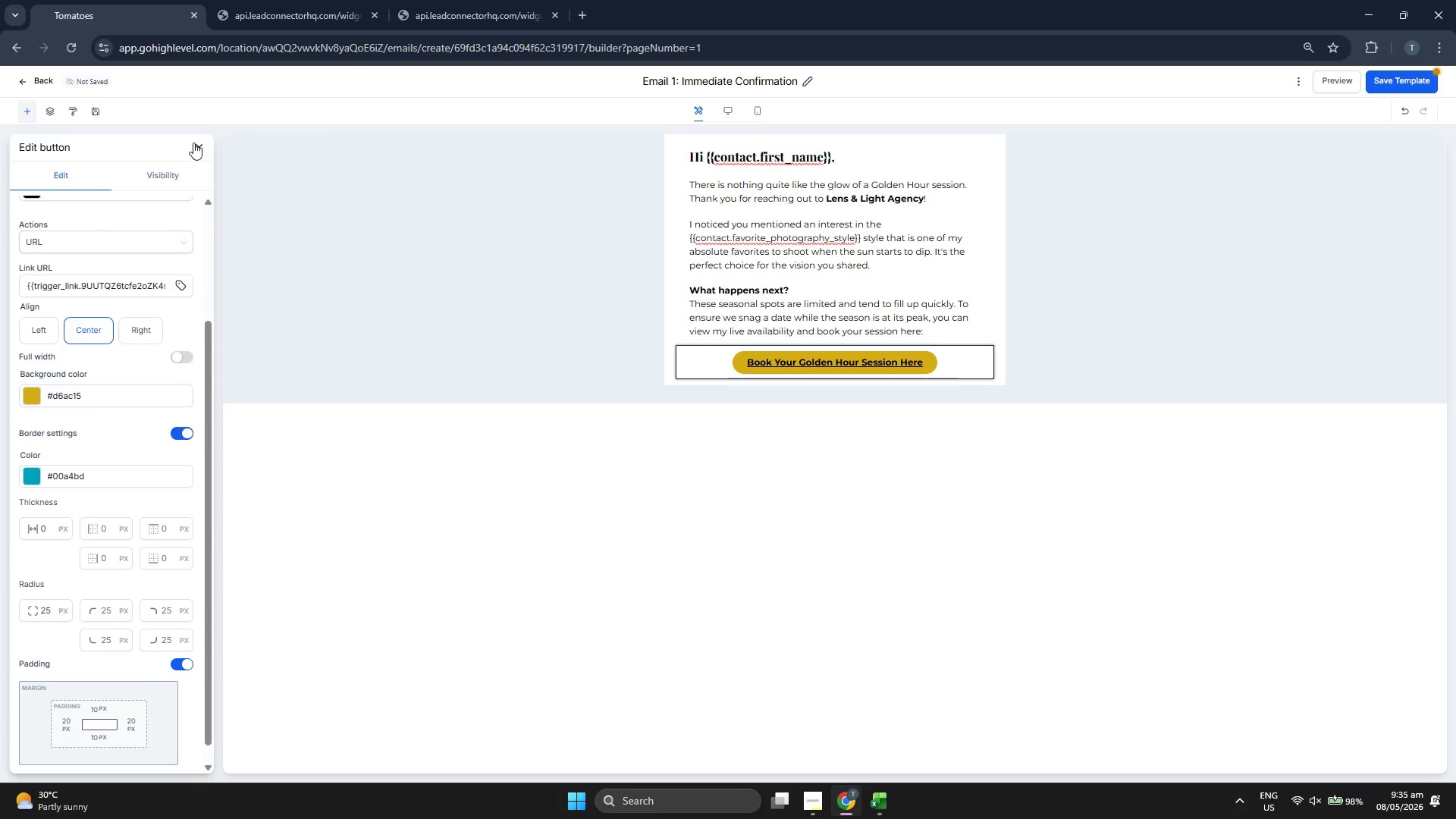 
left_click([194, 144])
 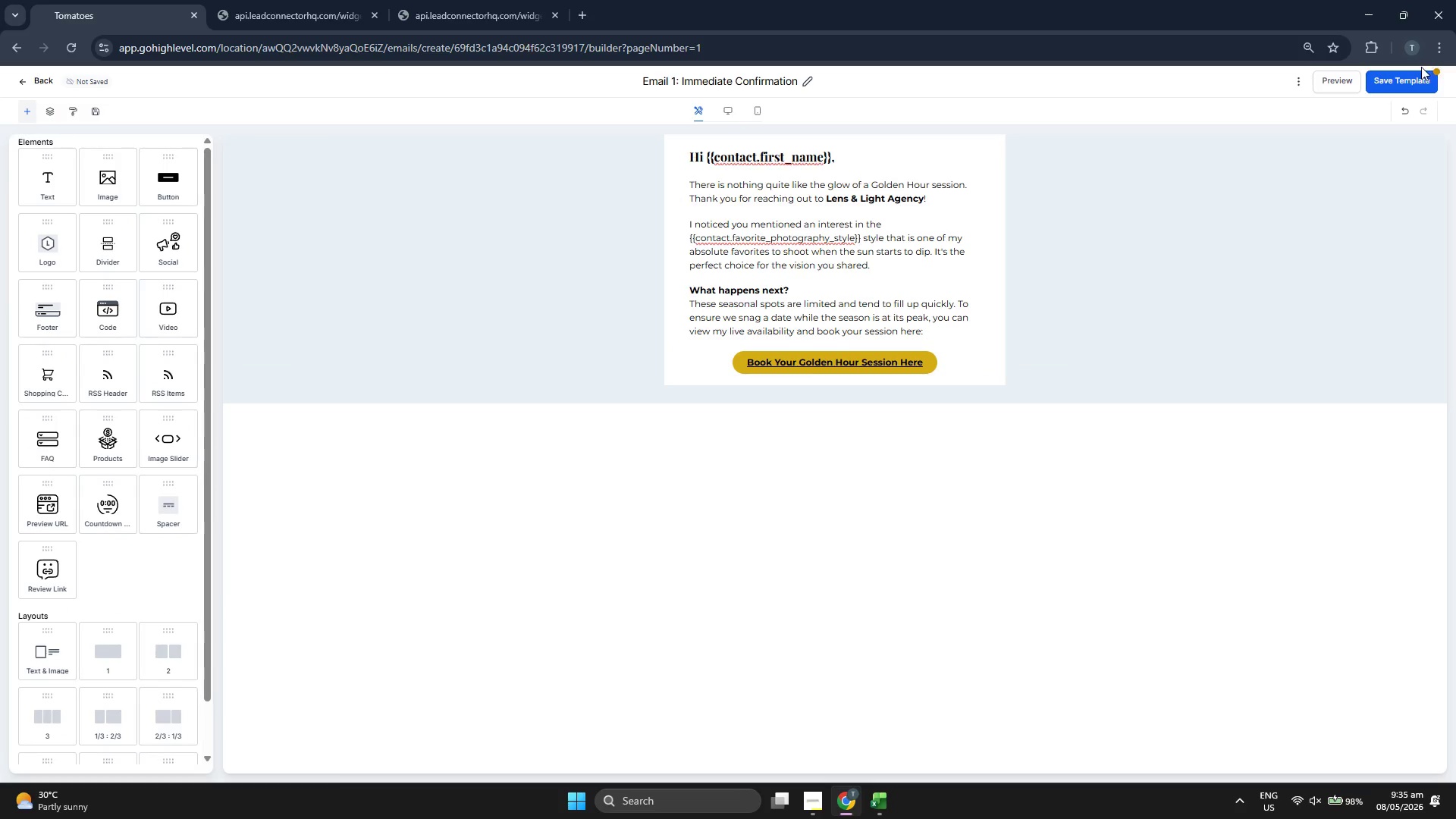 
left_click([1417, 80])
 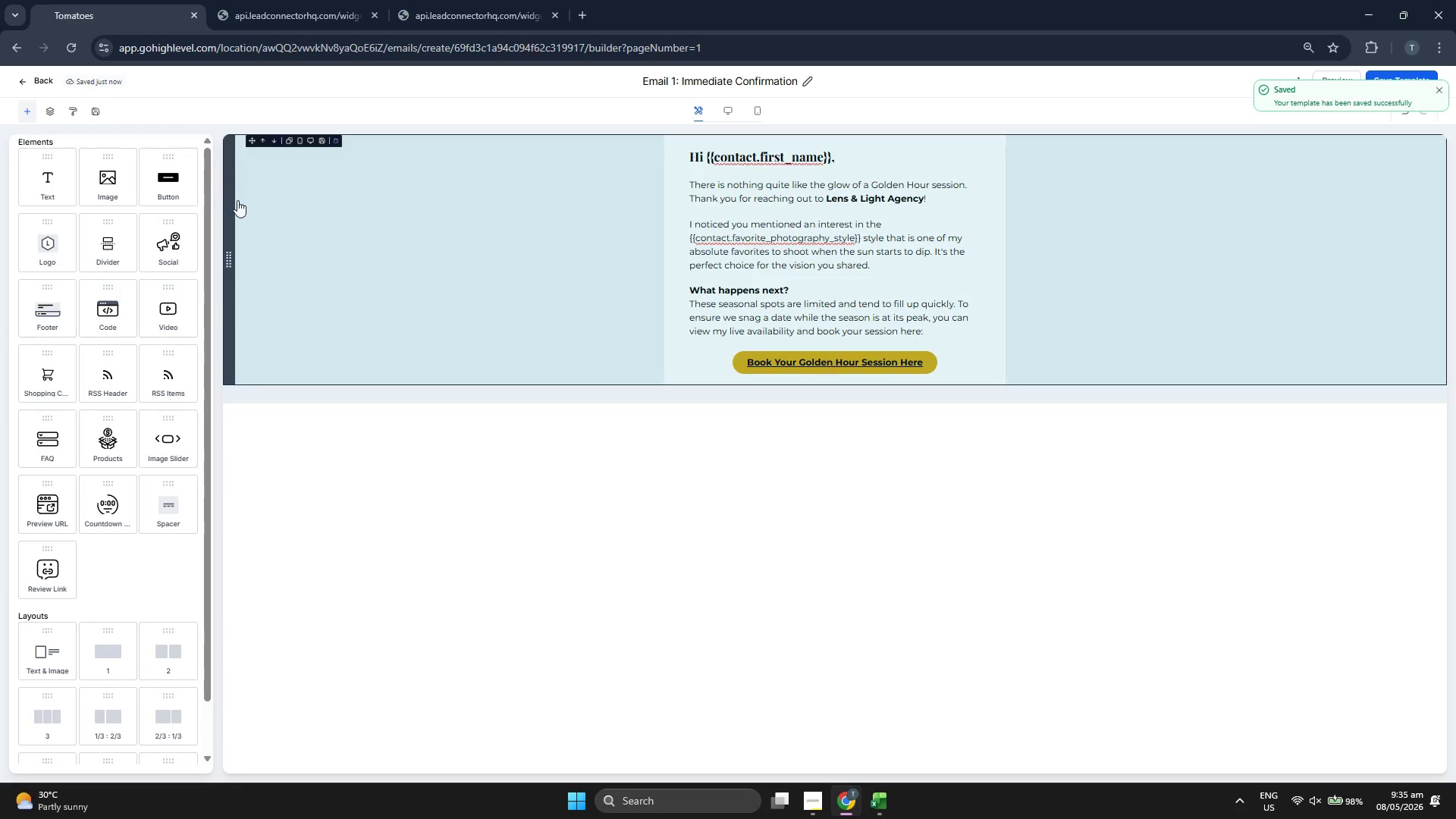 
left_click_drag(start_coordinate=[55, 187], to_coordinate=[754, 372])
 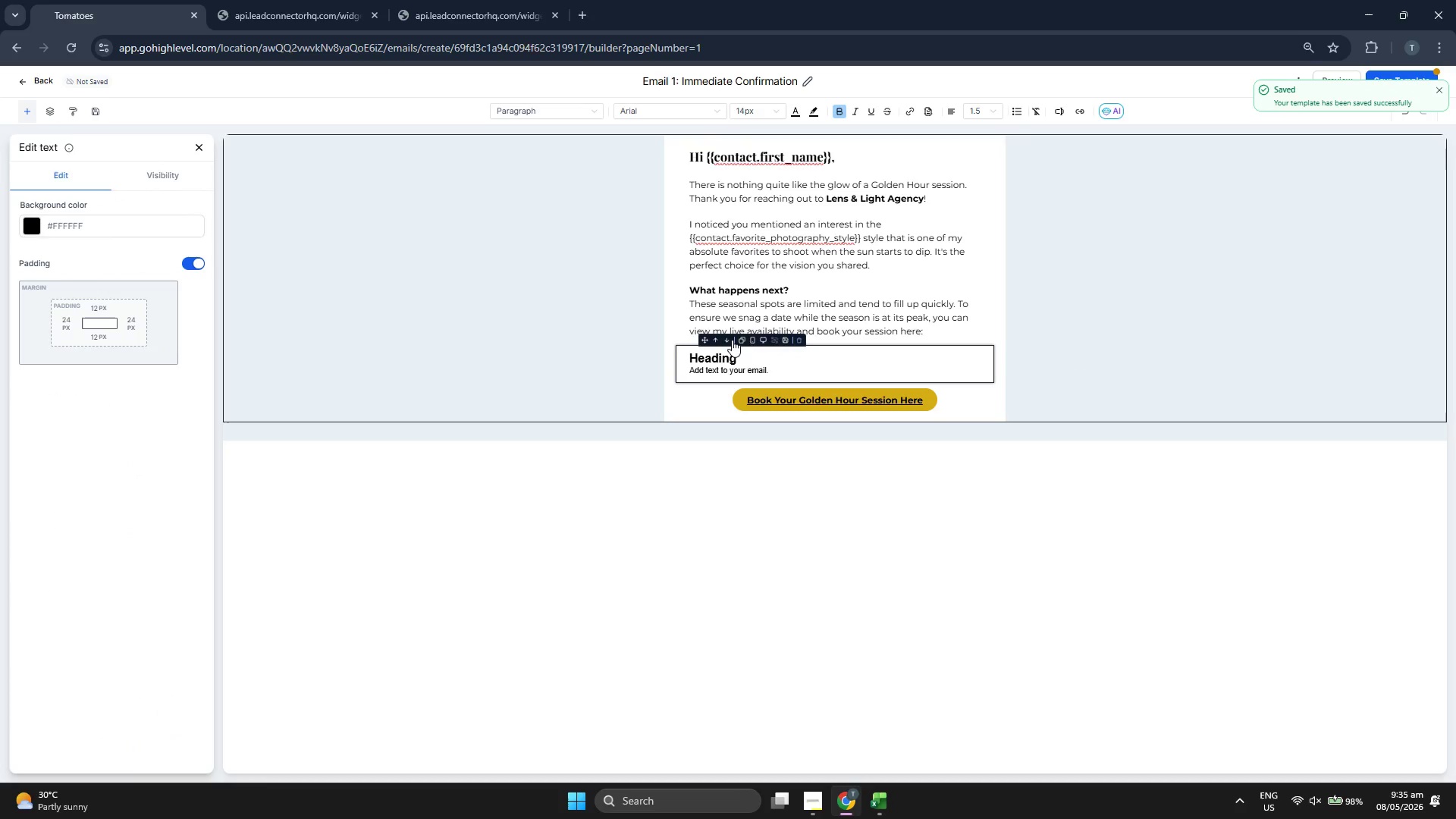 
left_click([726, 340])
 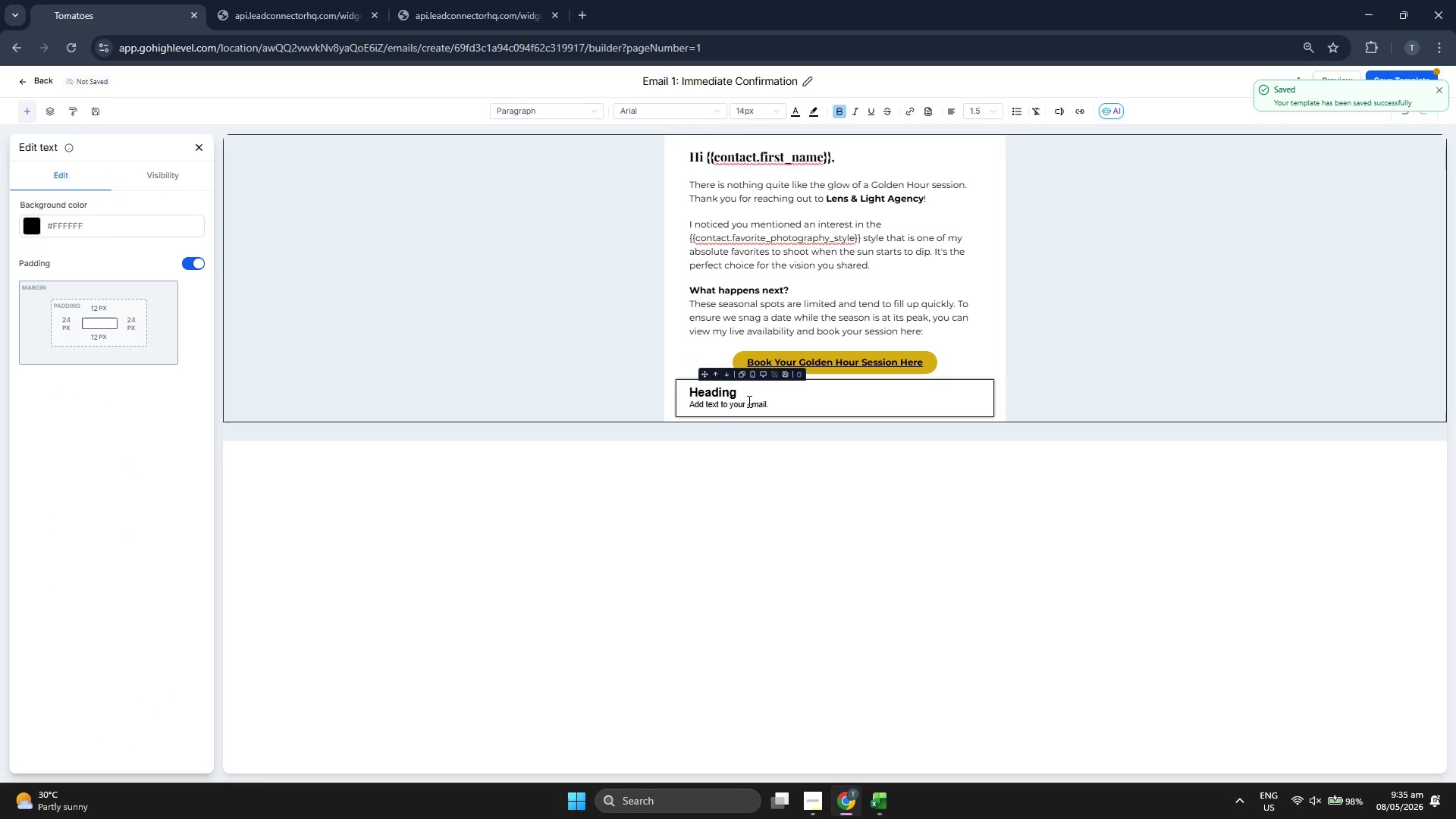 
double_click([747, 403])
 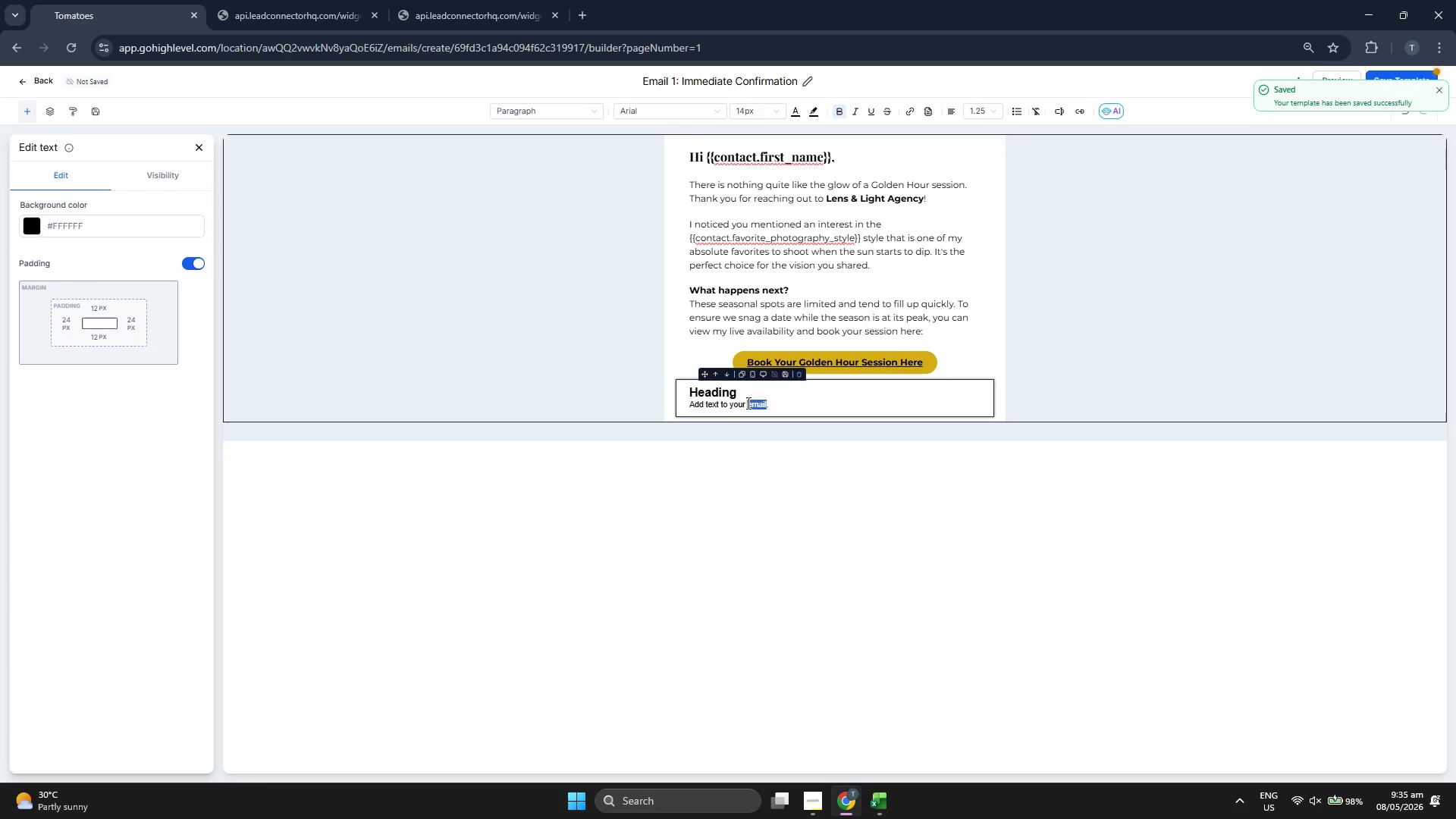 
triple_click([747, 403])
 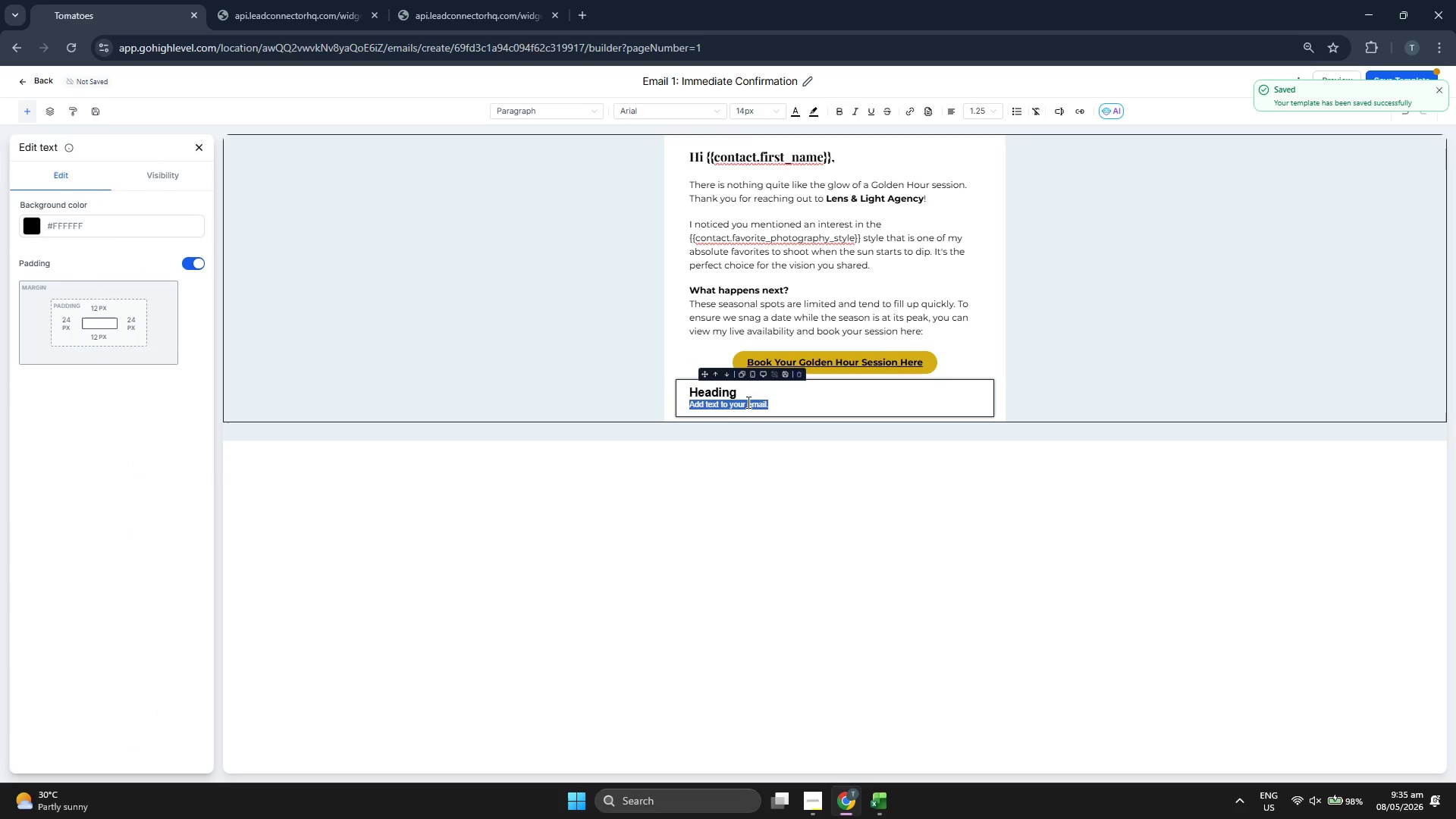 
key(Backspace)
 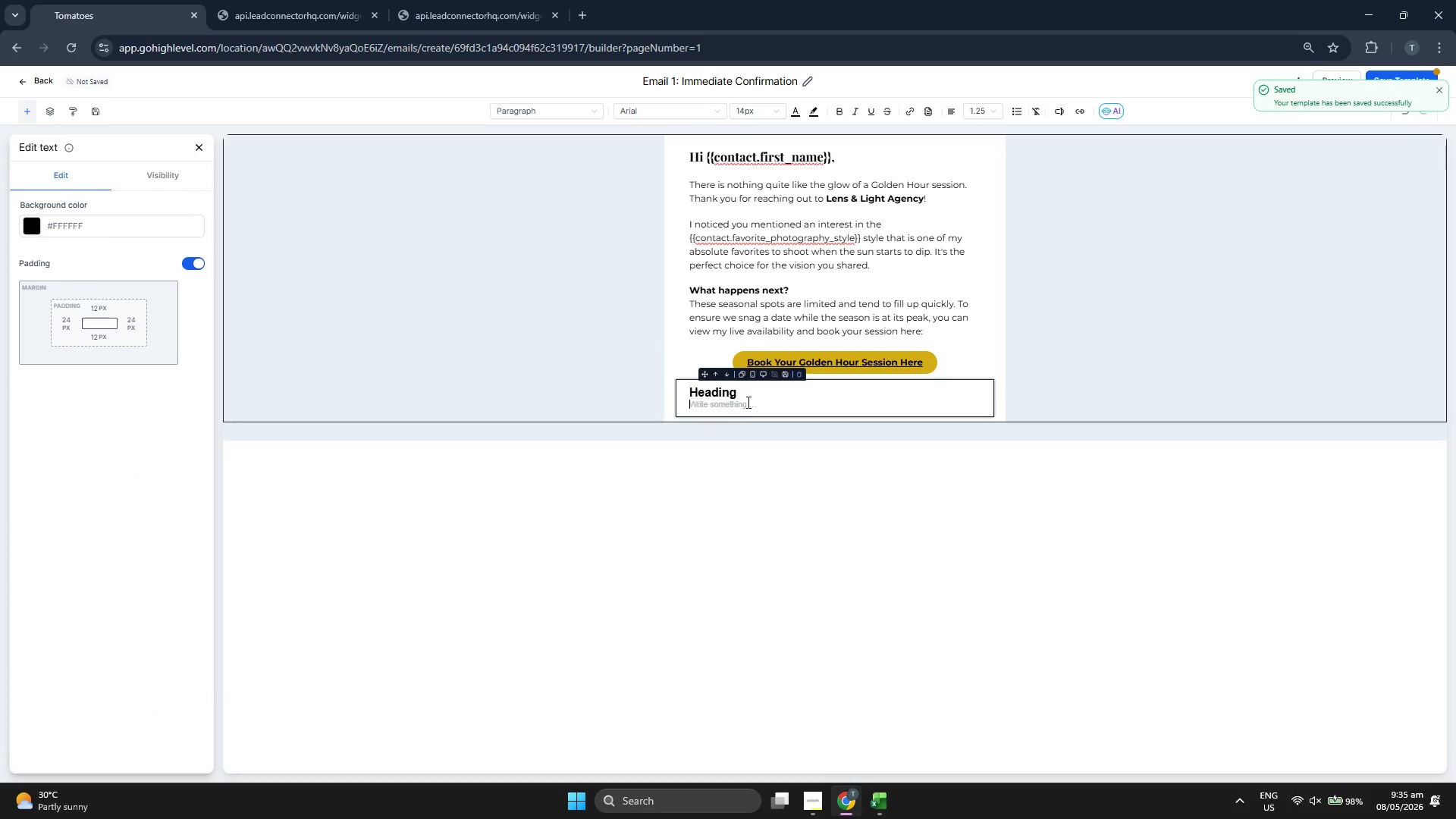 
key(Backspace)
 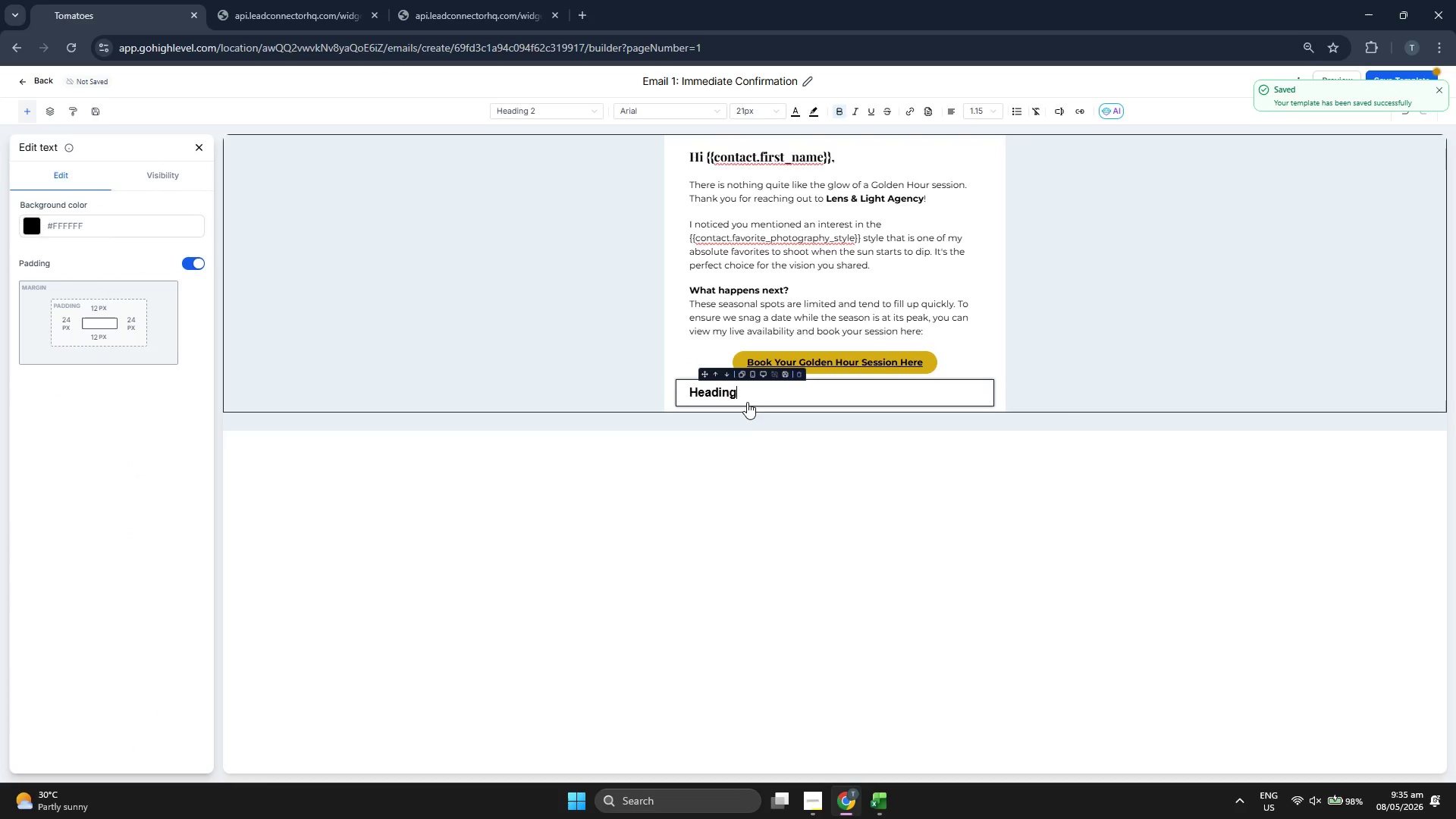 
key(Backspace)
 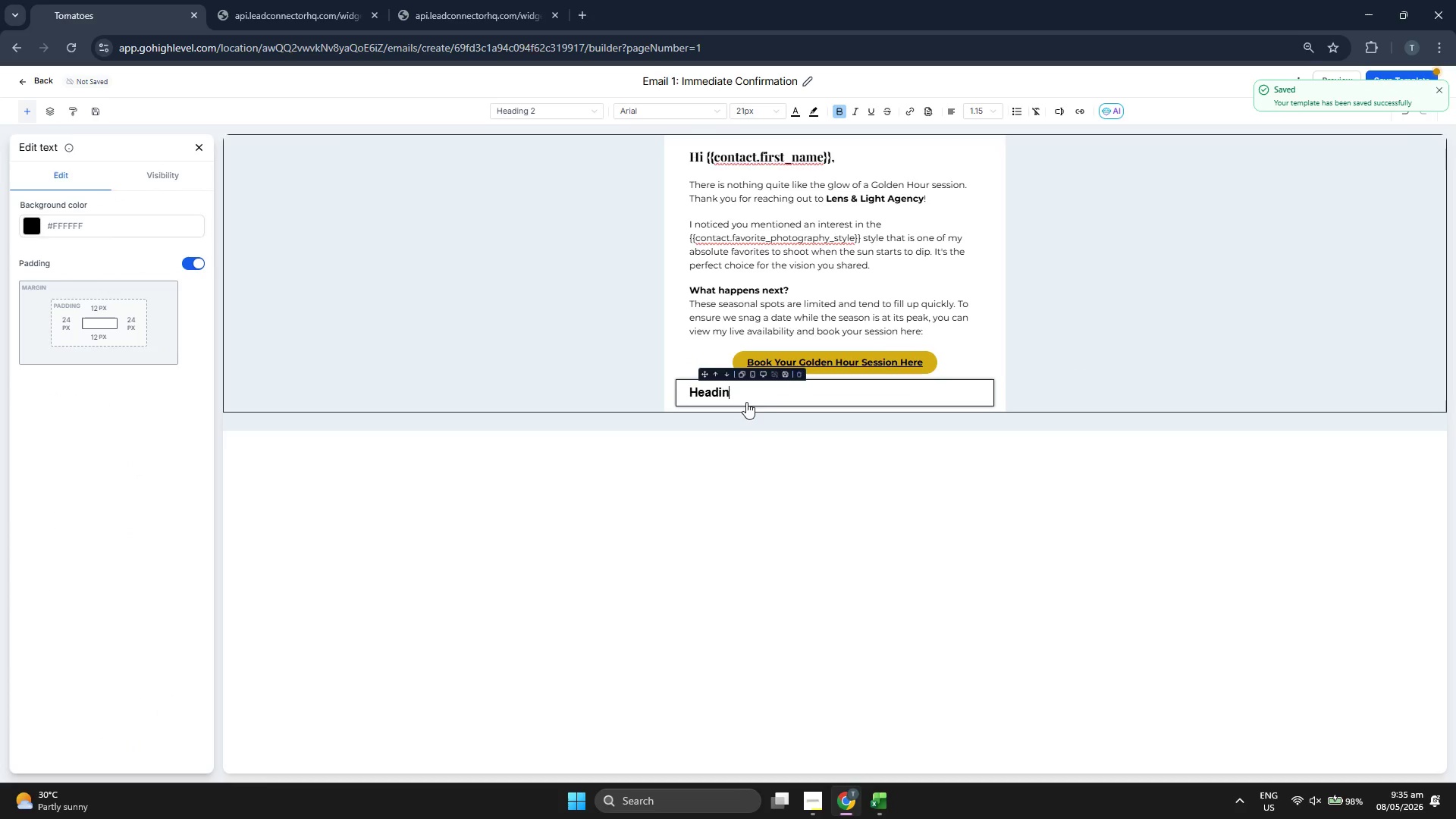 
key(Backspace)
 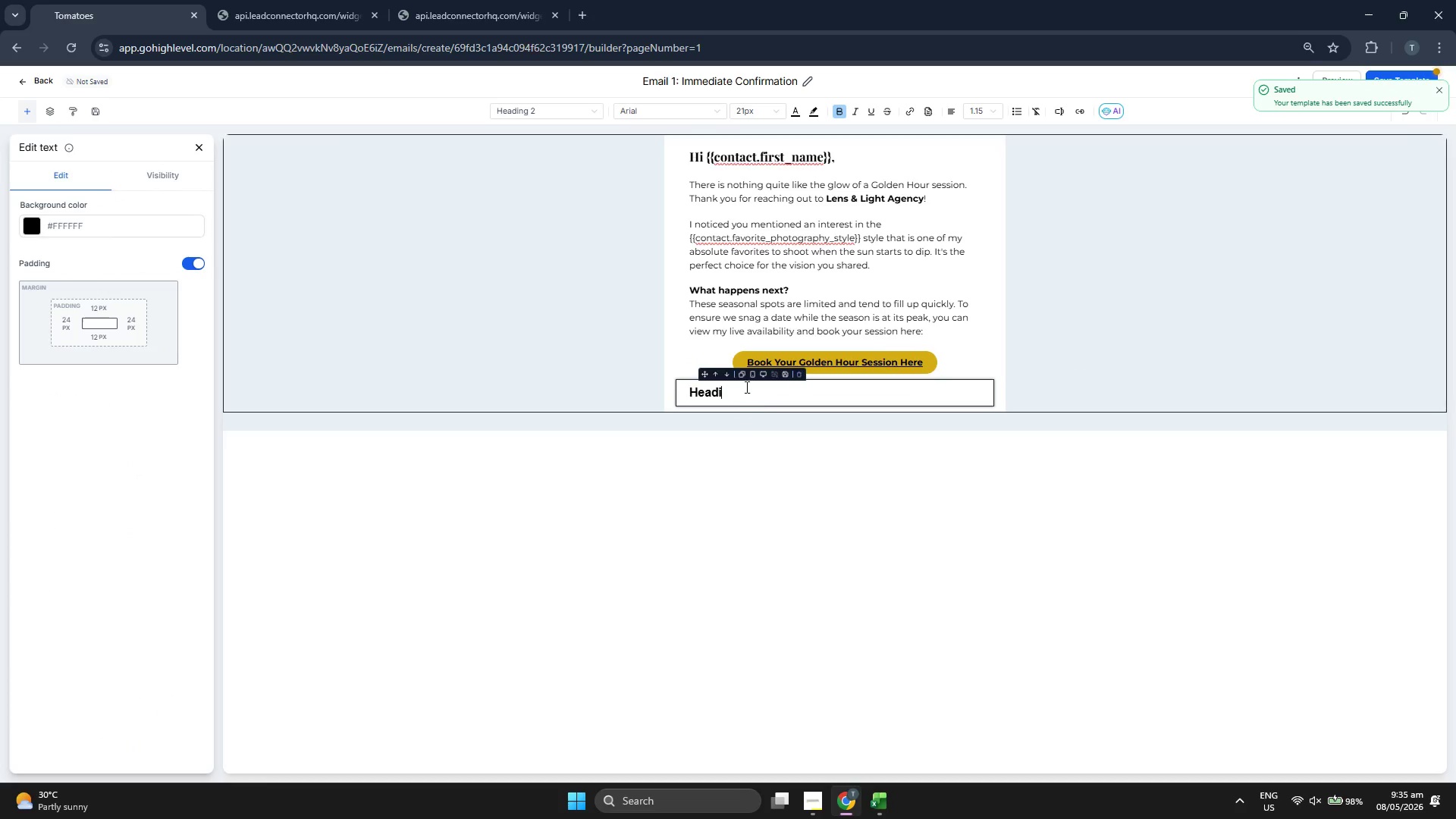 
key(Backspace)
 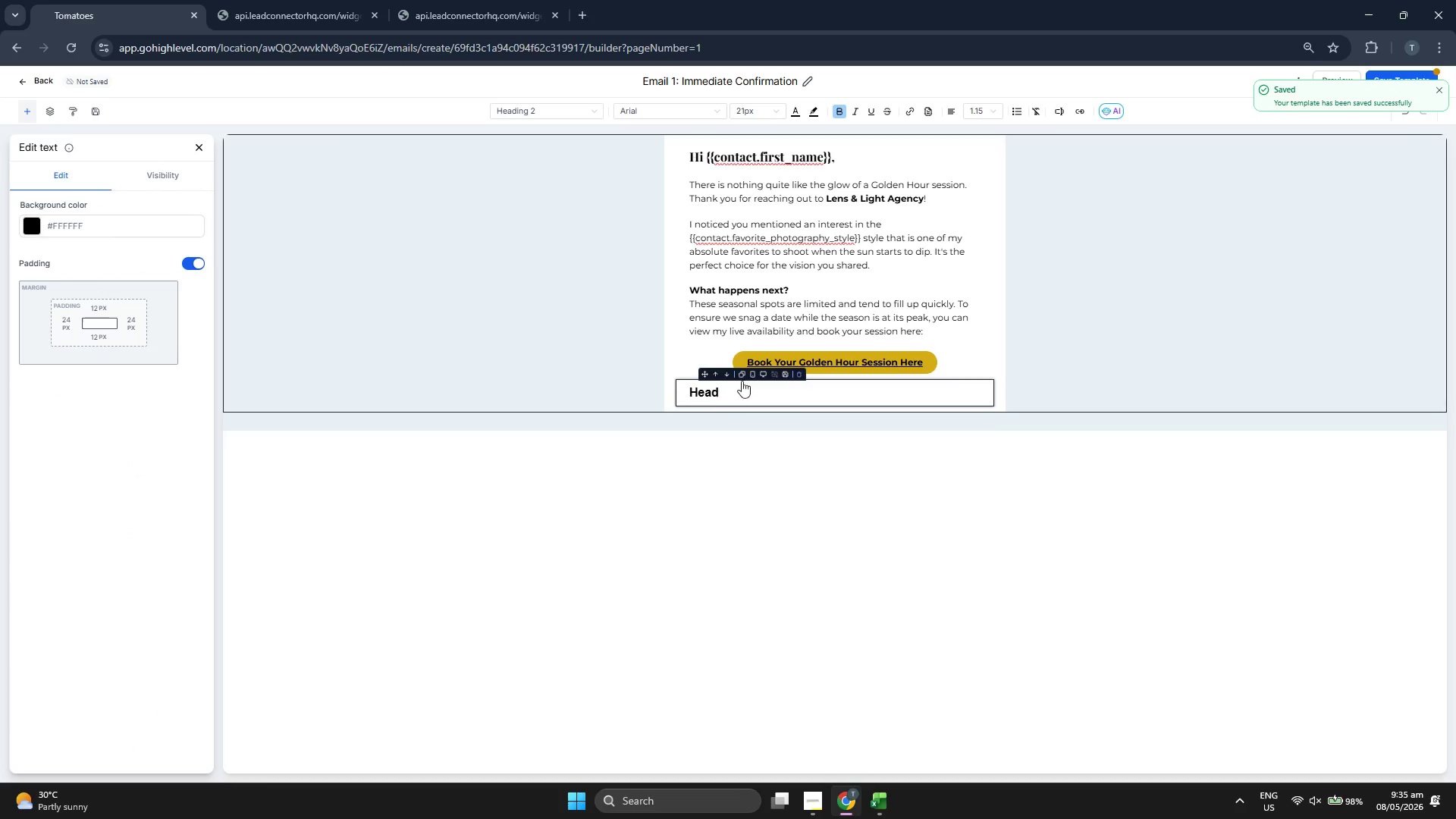 
key(Backspace)
 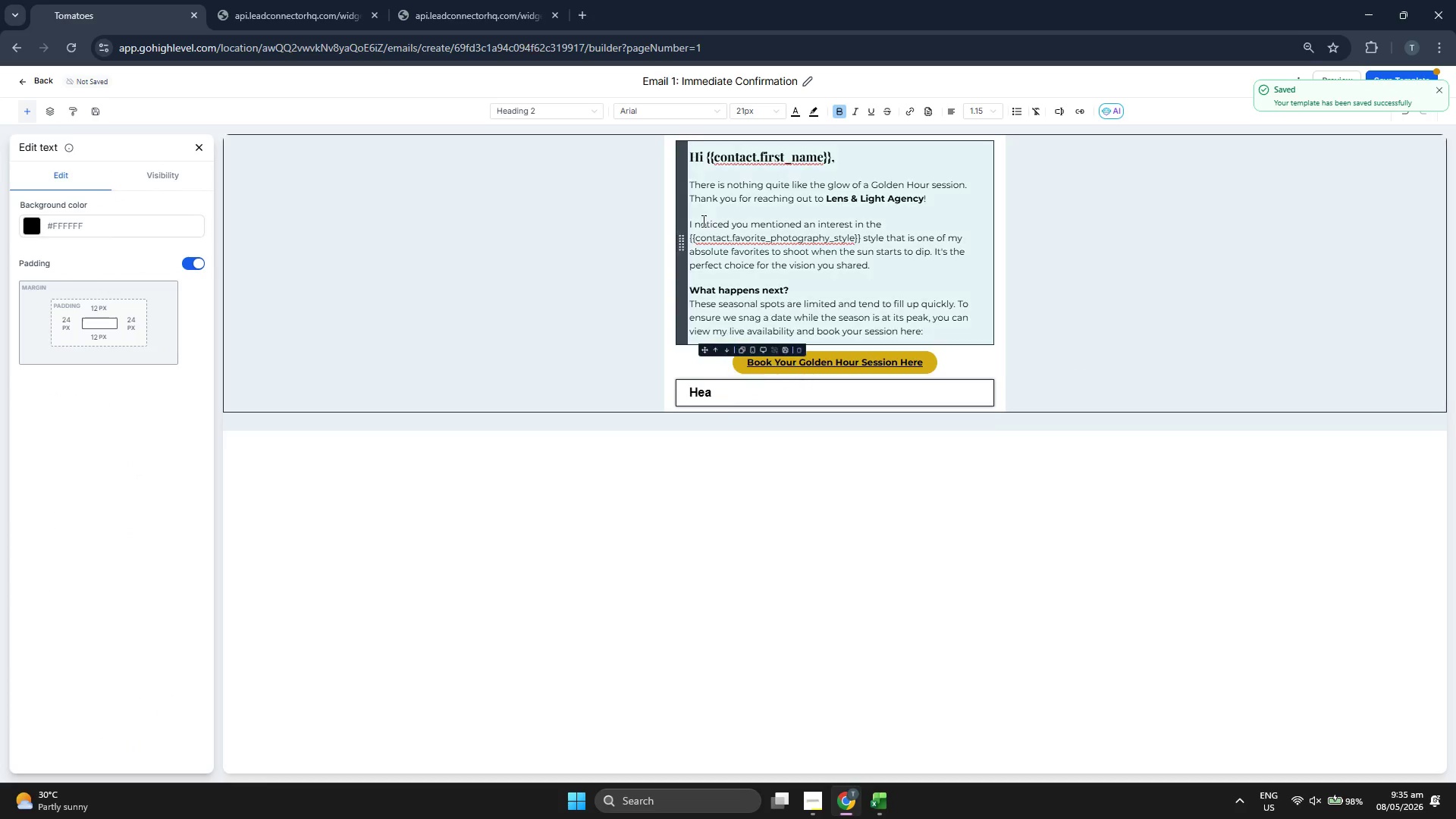 
key(Backspace)
 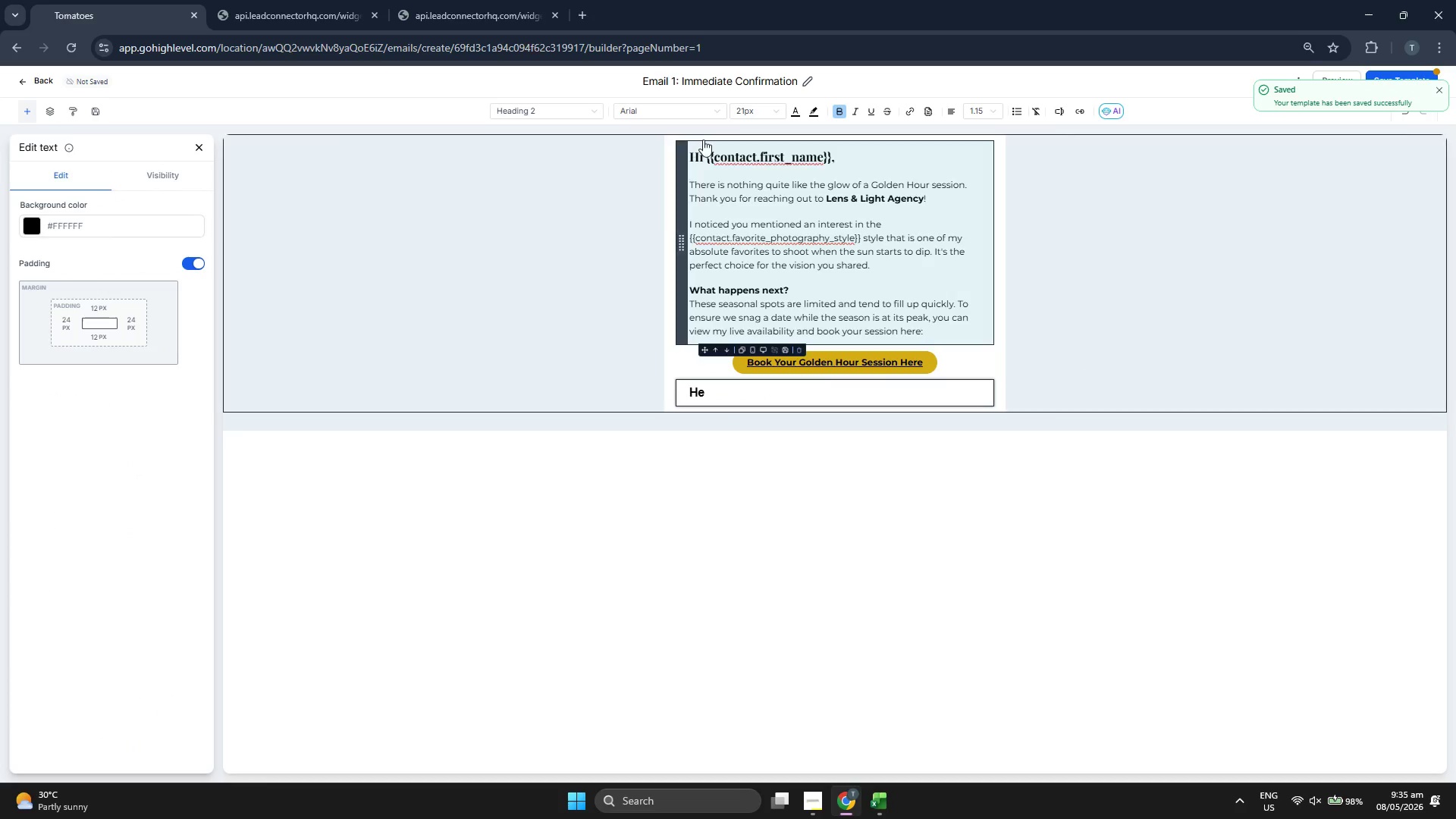 
key(Backspace)
 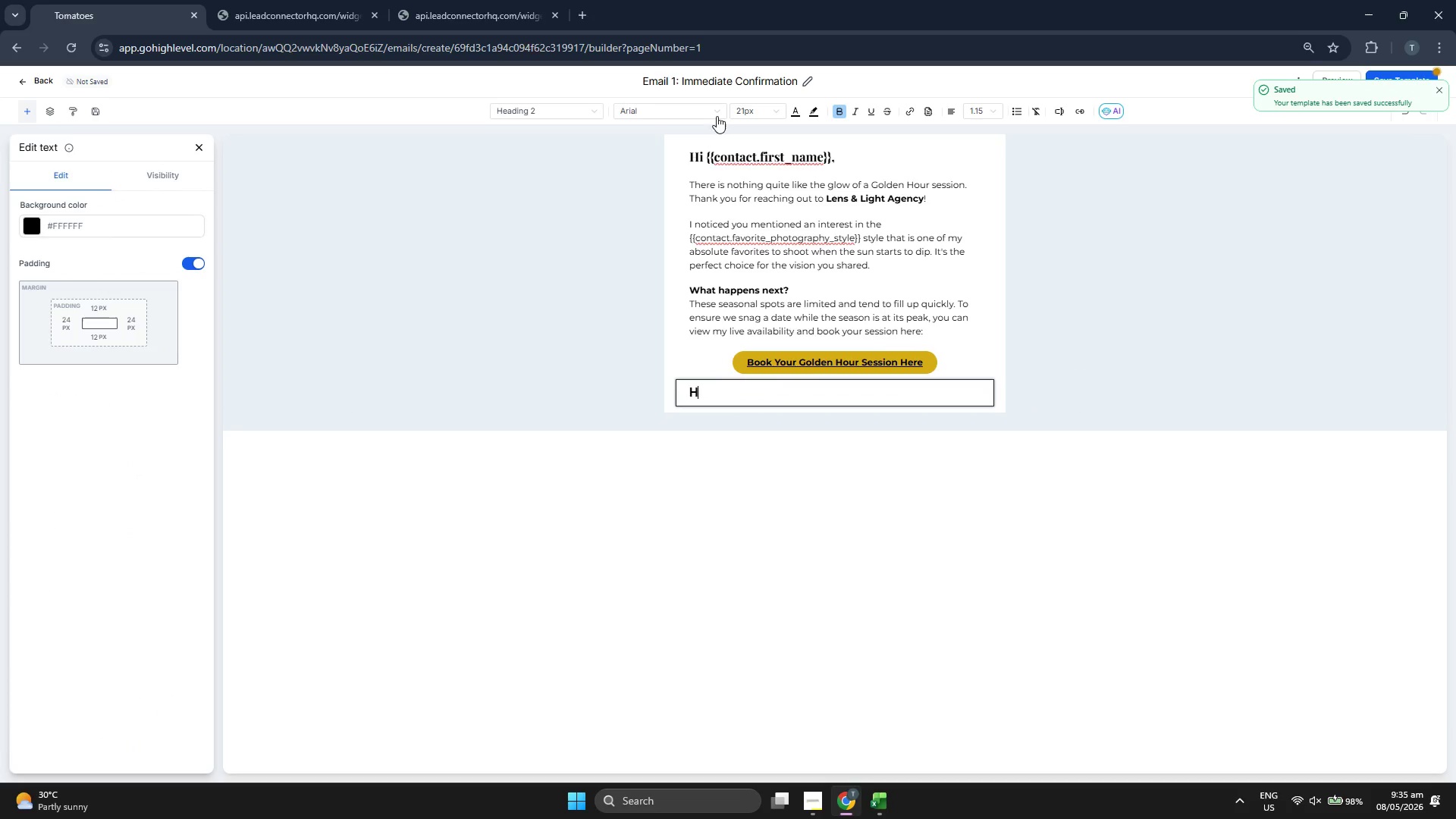 
key(Backspace)
 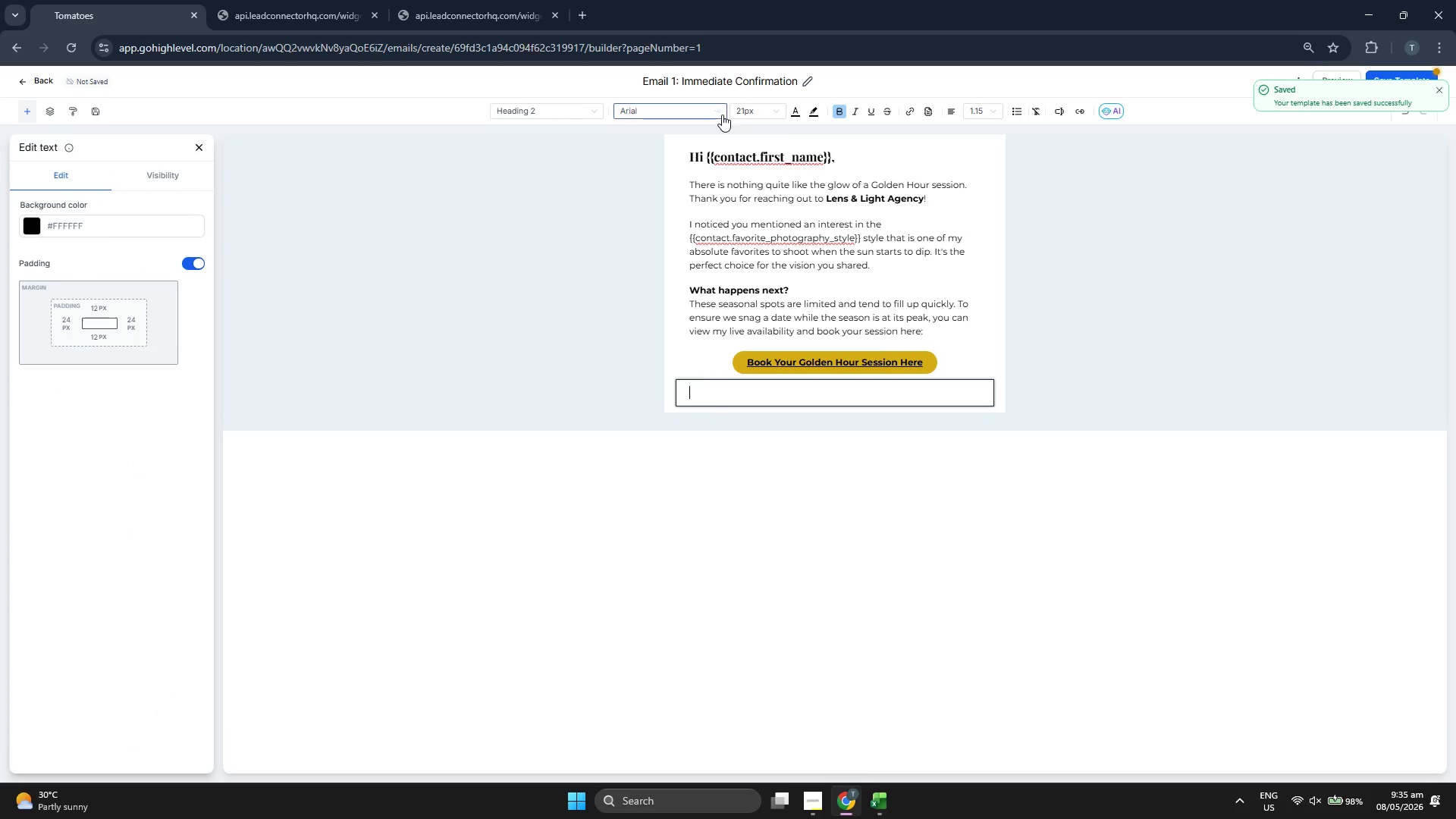 
key(Backspace)
 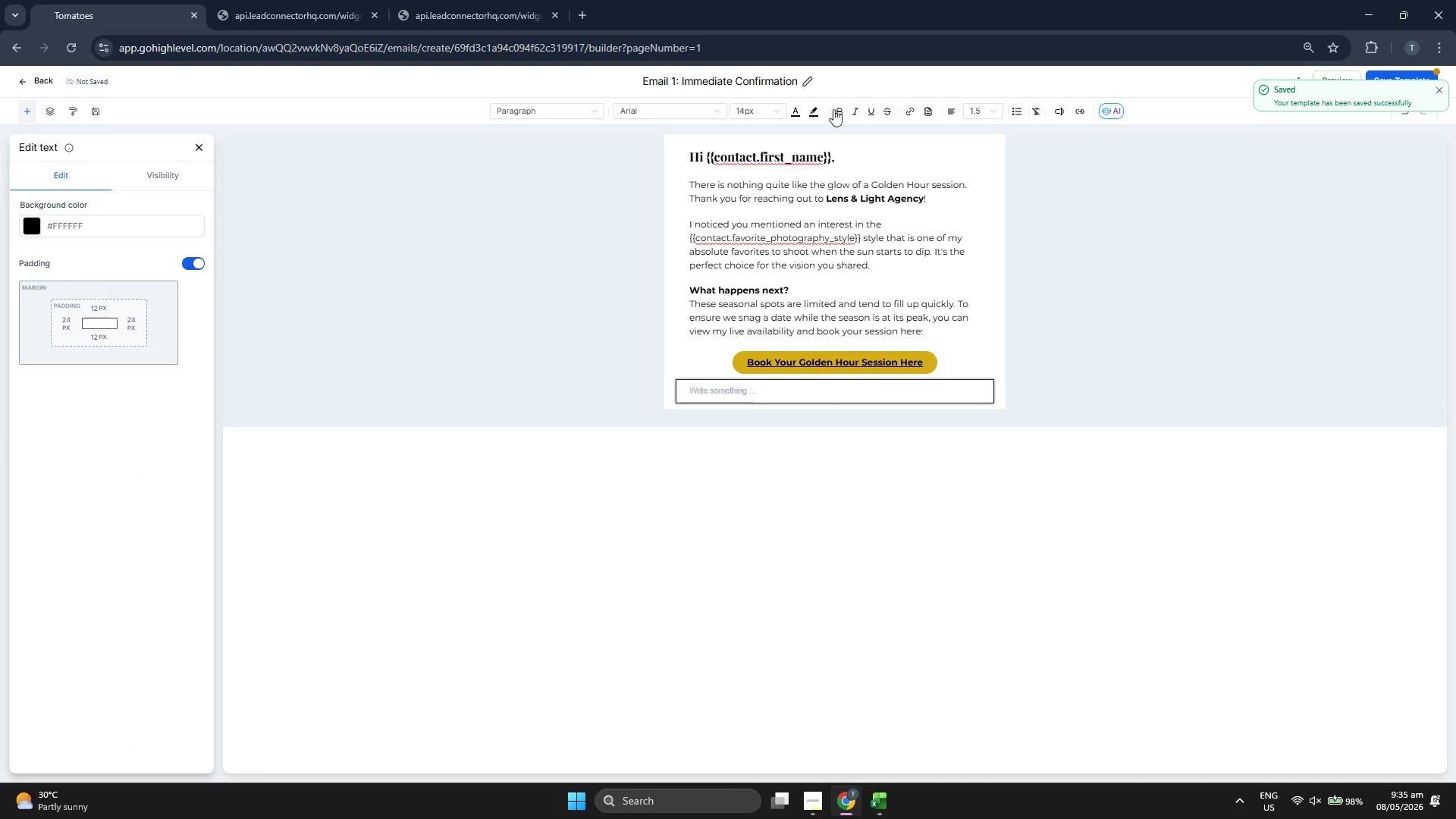 
left_click([839, 111])
 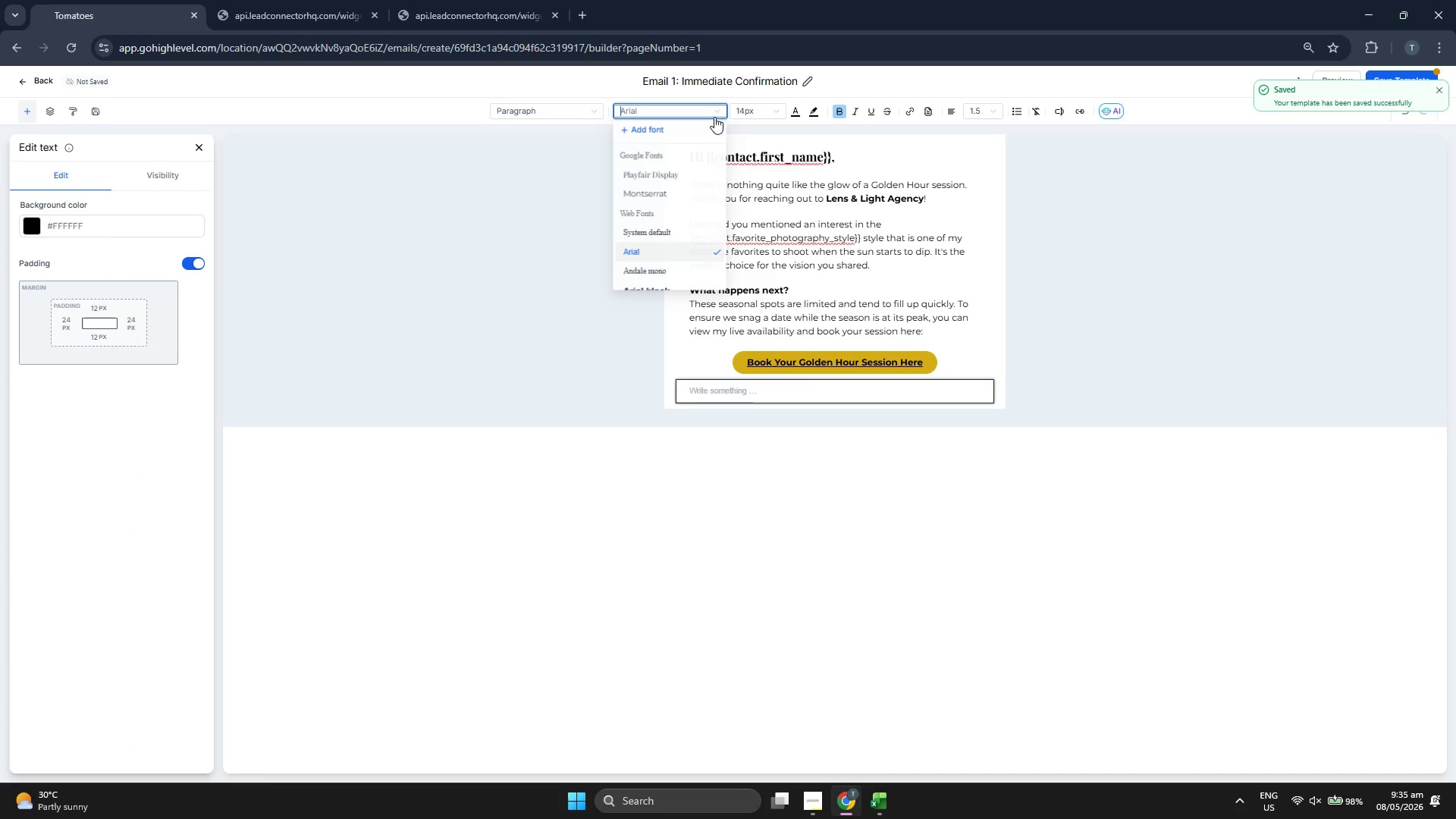 
triple_click([761, 112])
 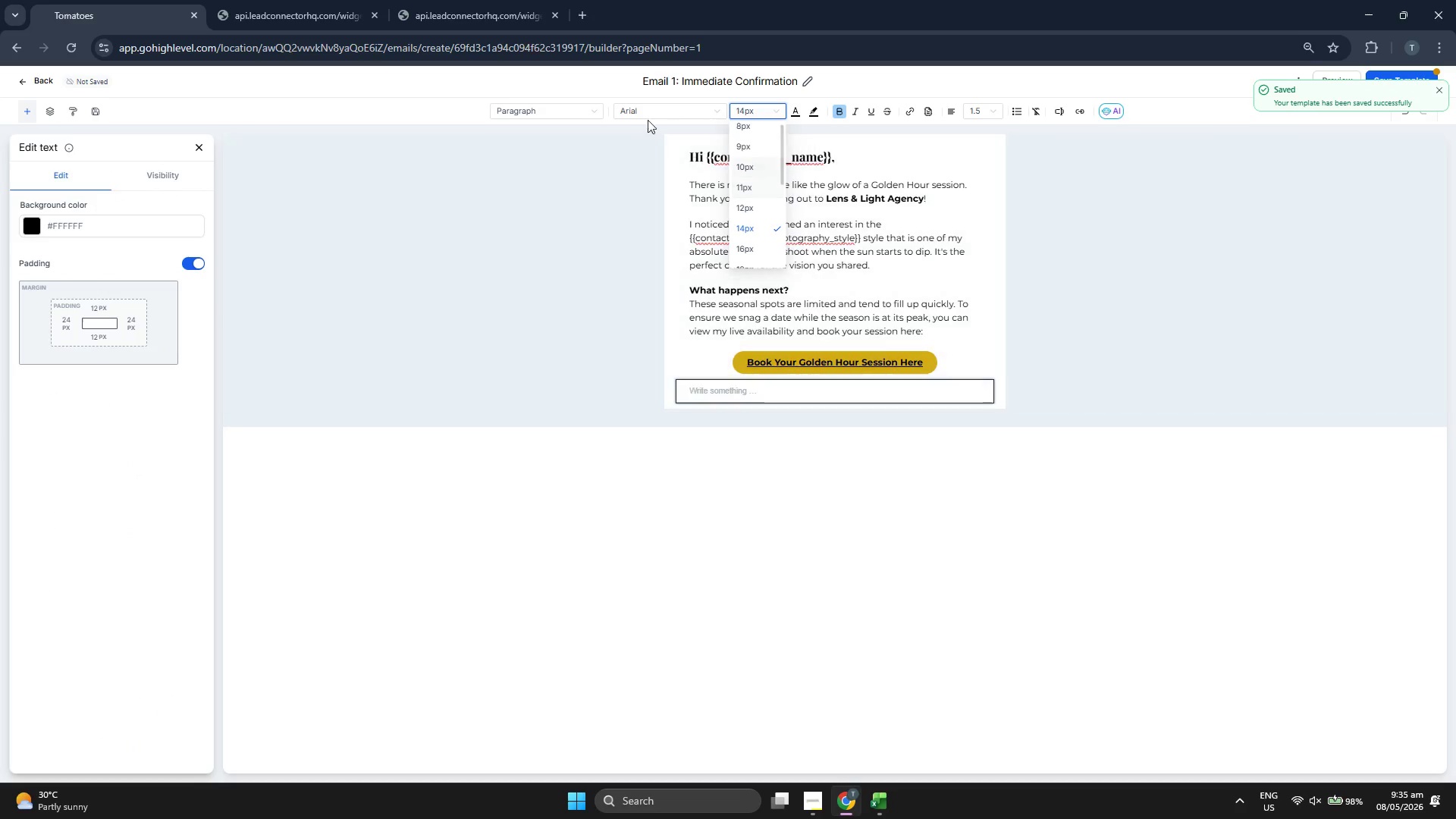 
left_click([648, 103])
 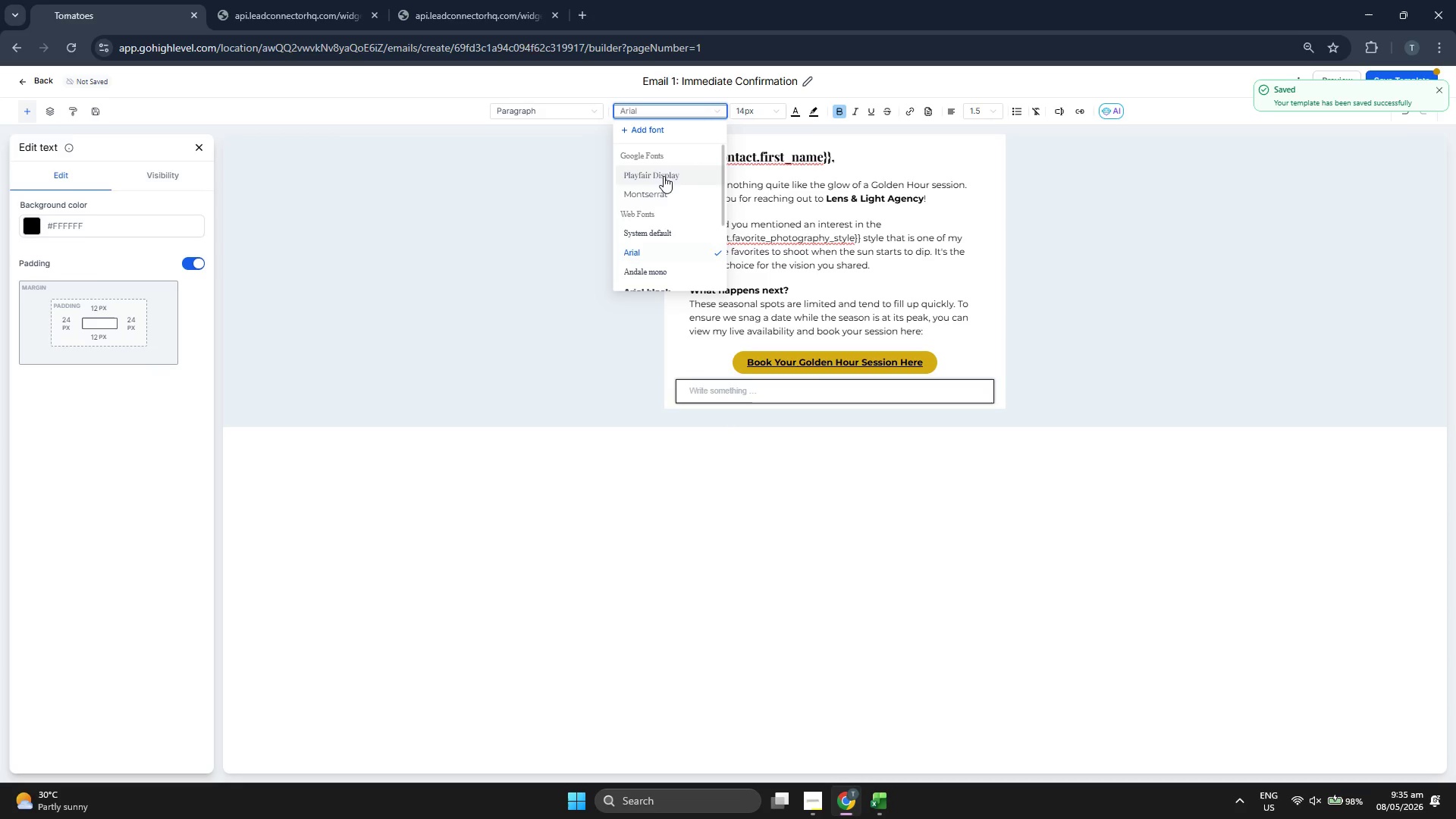 
left_click([666, 189])
 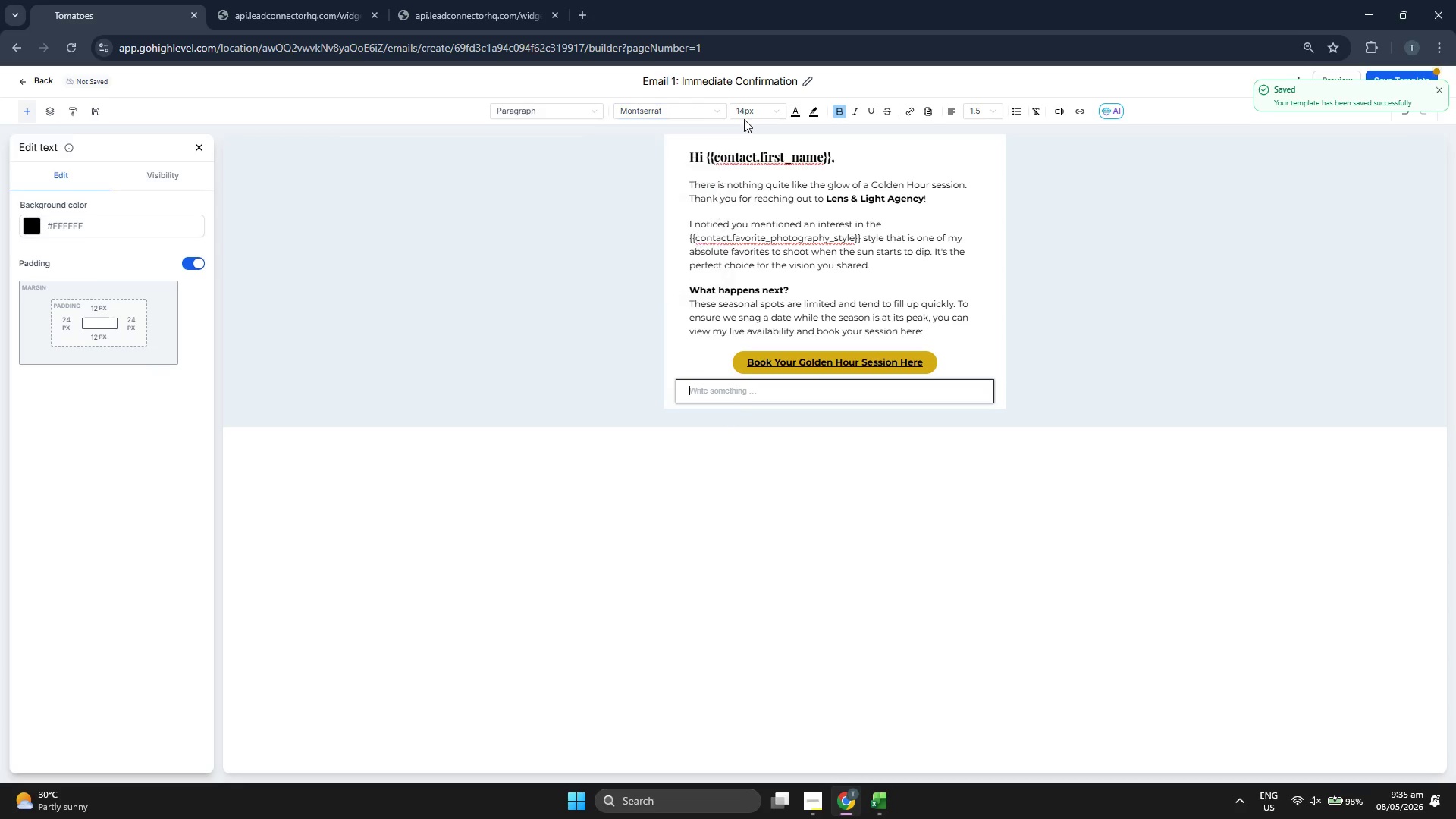 
left_click([754, 113])
 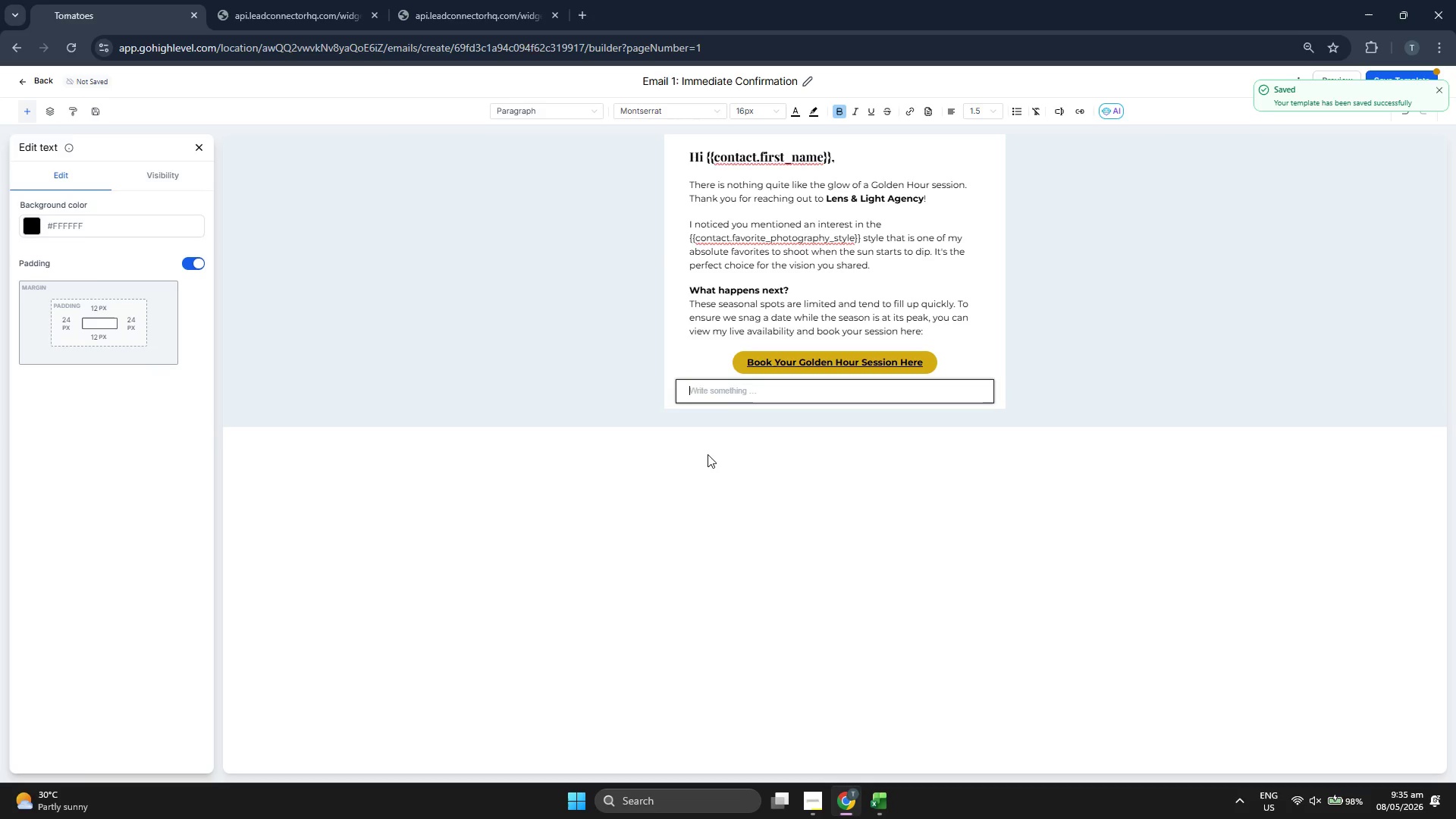 
type(I can)
key(Backspace)
key(Backspace)
key(Backspace)
key(Backspace)
key(Backspace)
 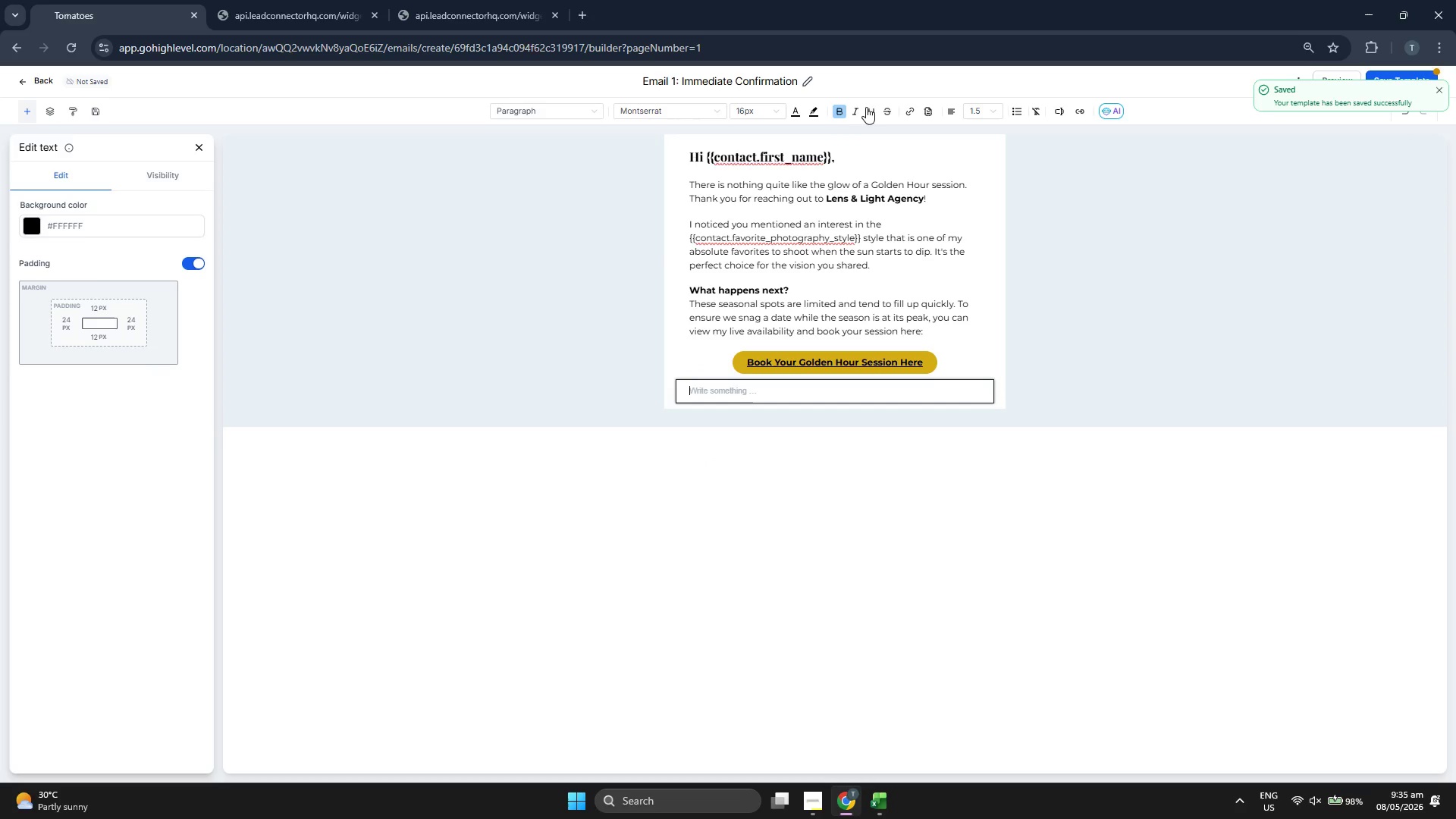 
left_click([842, 108])
 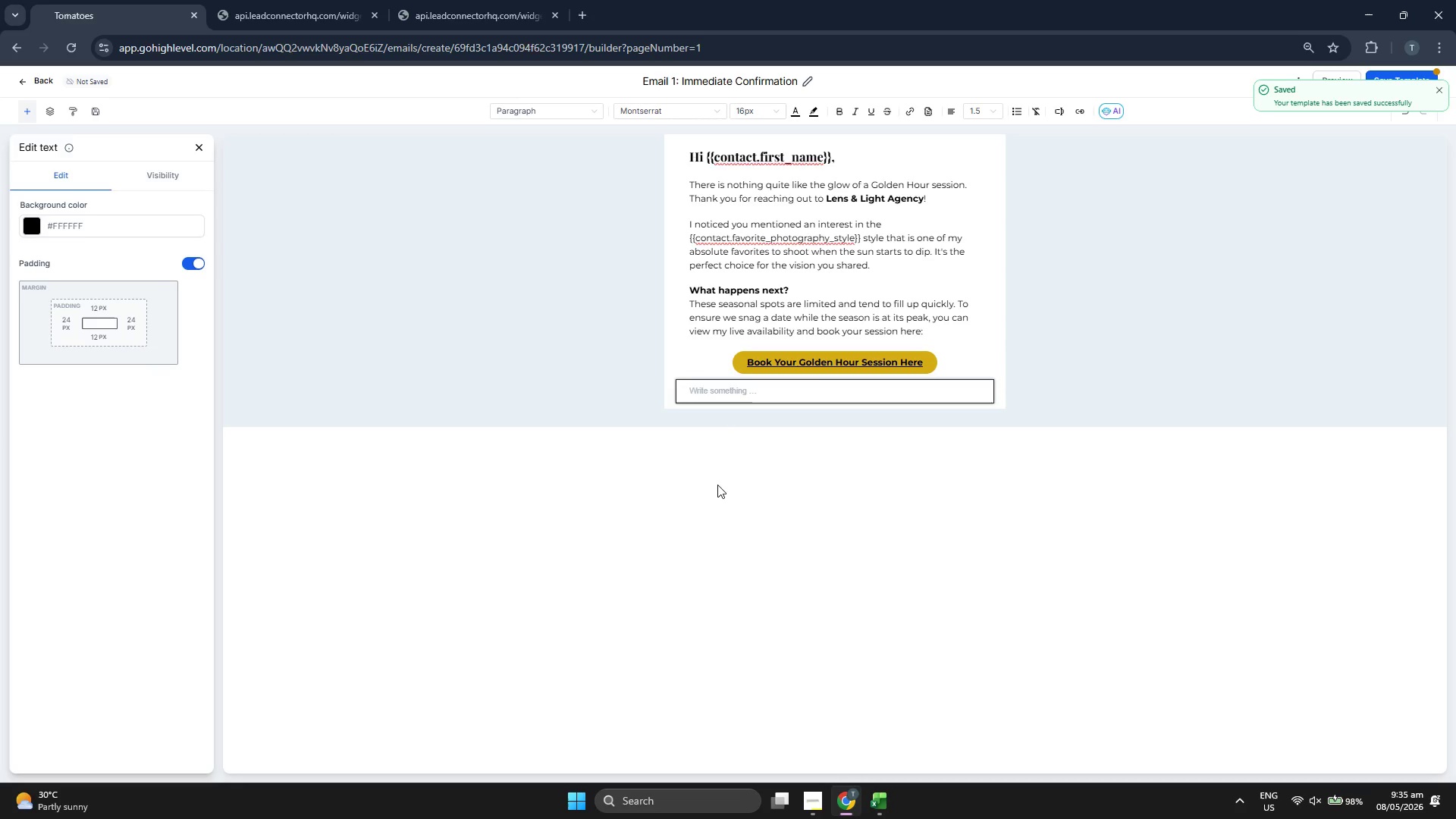 
type(I can't wait to get your i)
key(Backspace)
key(Backspace)
key(Backspace)
type( in fornt)
key(Backspace)
key(Backspace)
key(Backspace)
key(Backspace)
type(ront of the lens!)
 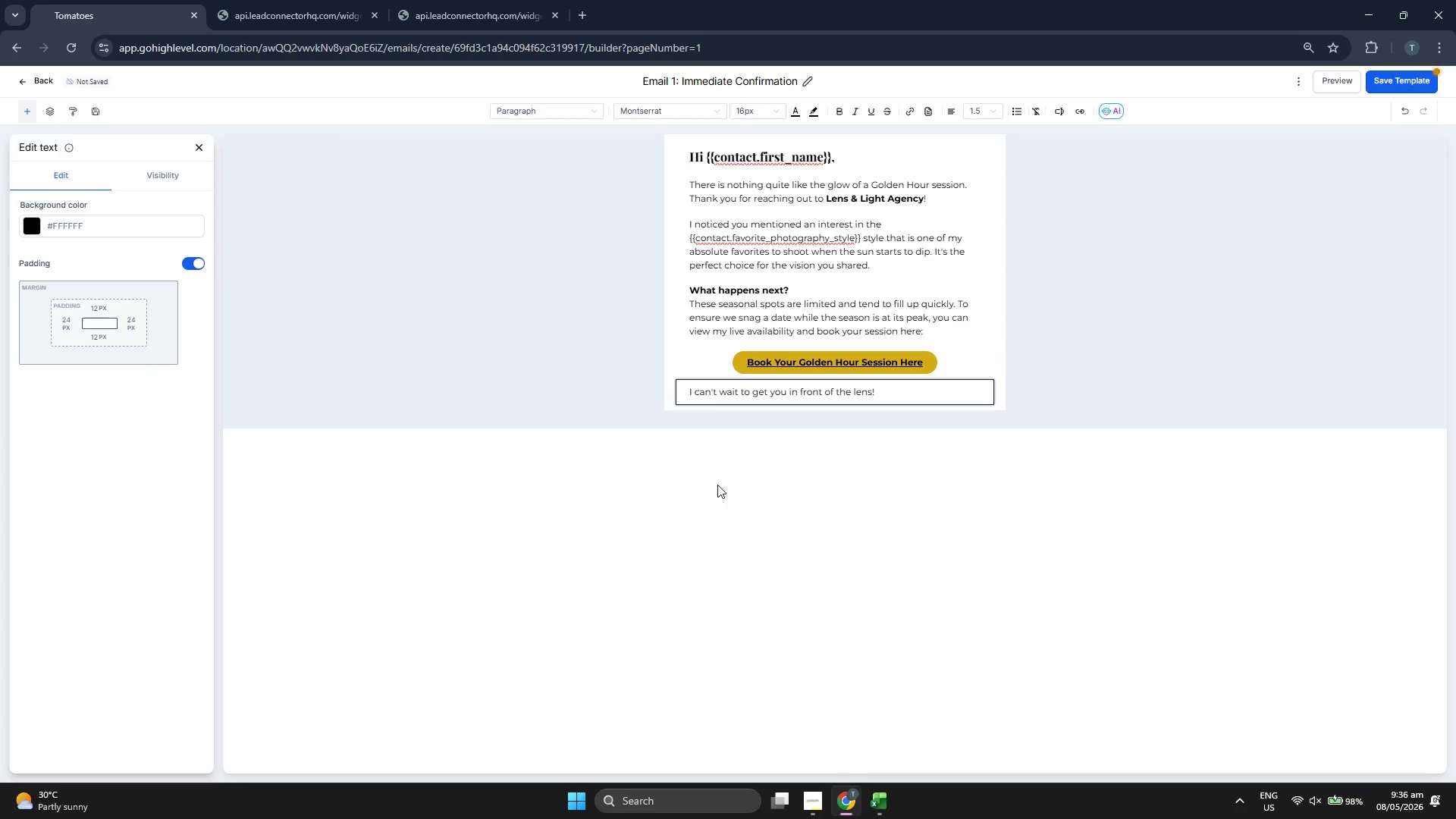 
key(Enter)
 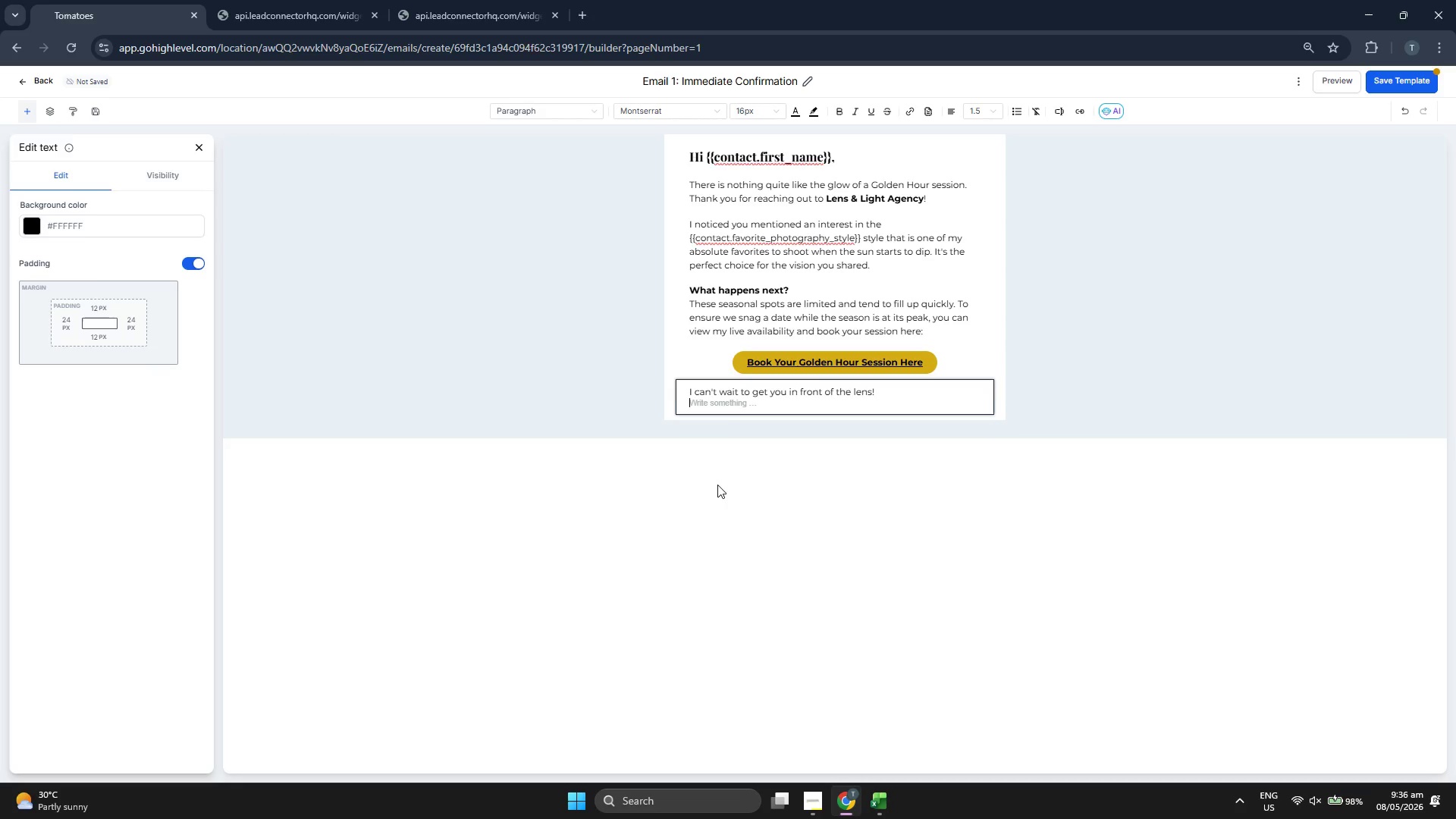 
key(Enter)
 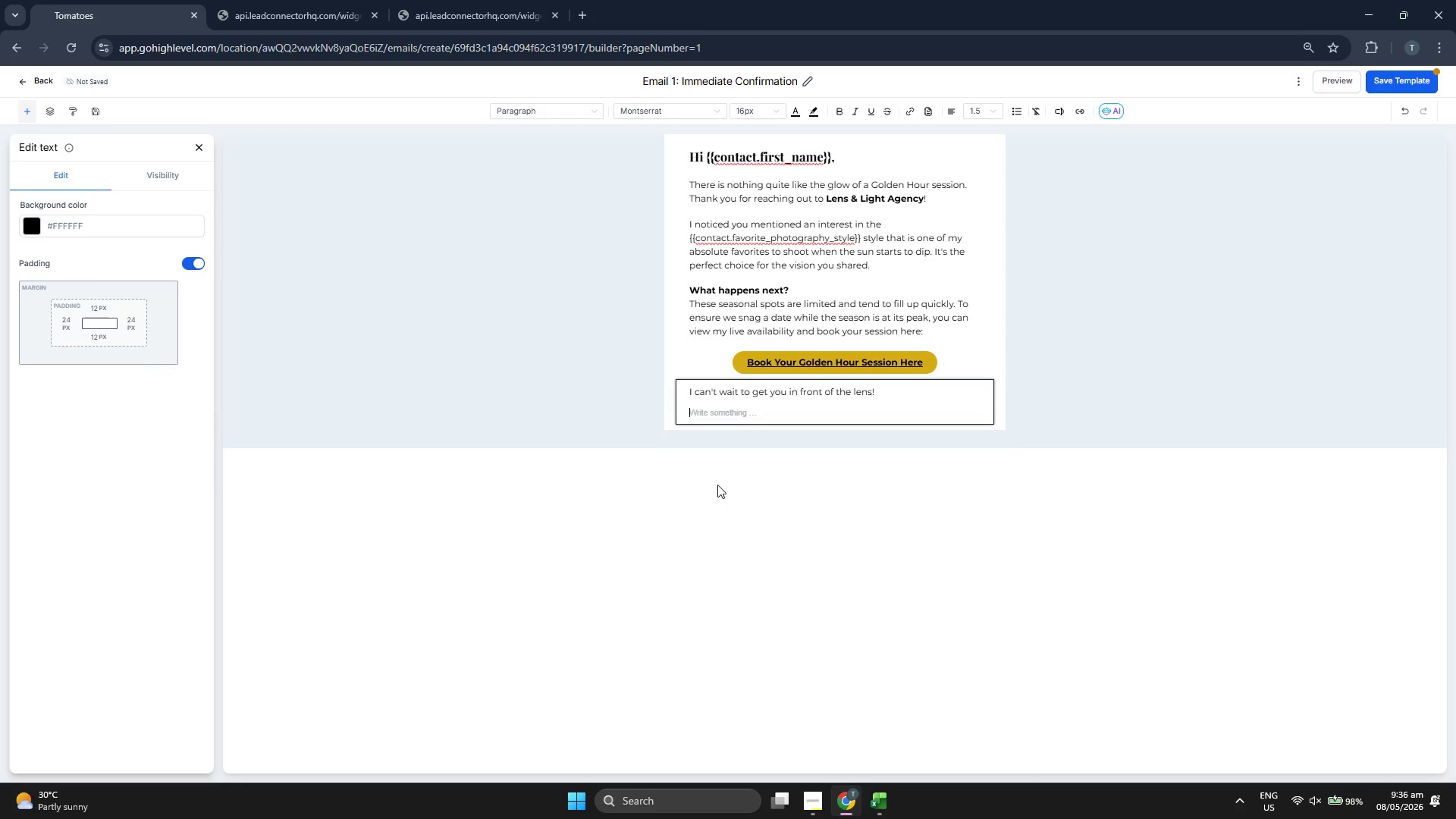 
type(Bestm)
key(Backspace)
type(,)
 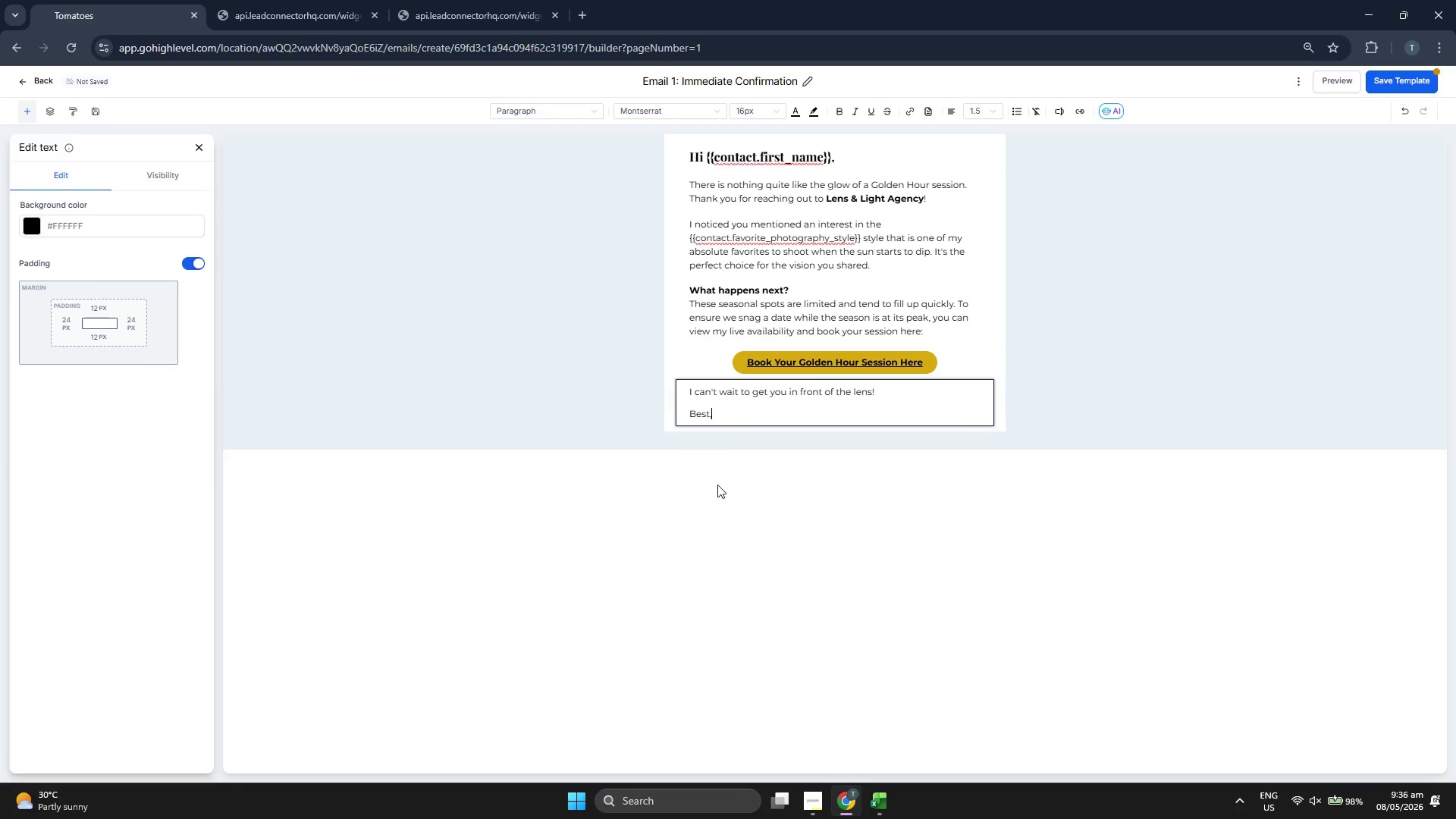 
key(Enter)
 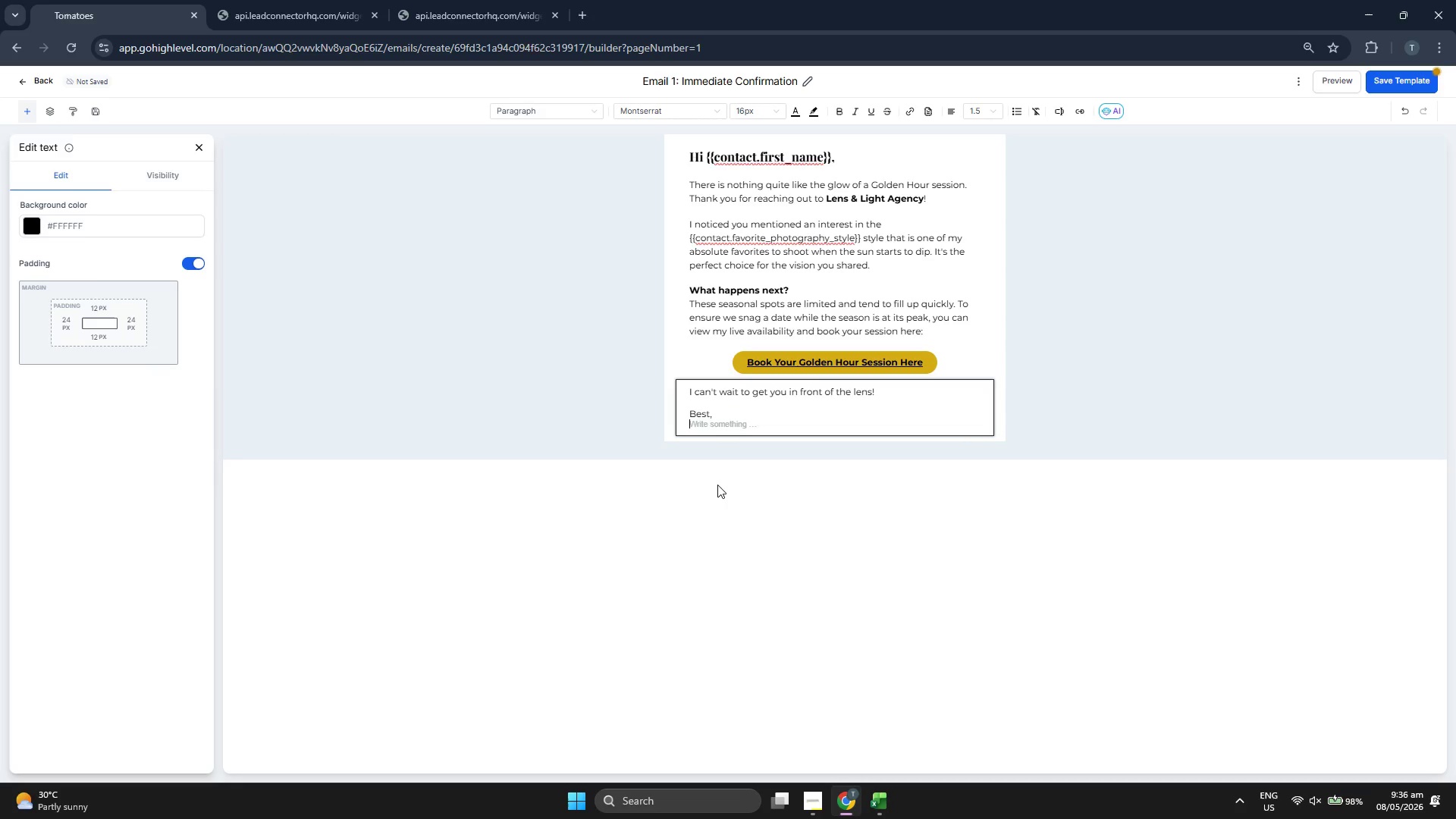 
type({{user.name}})
 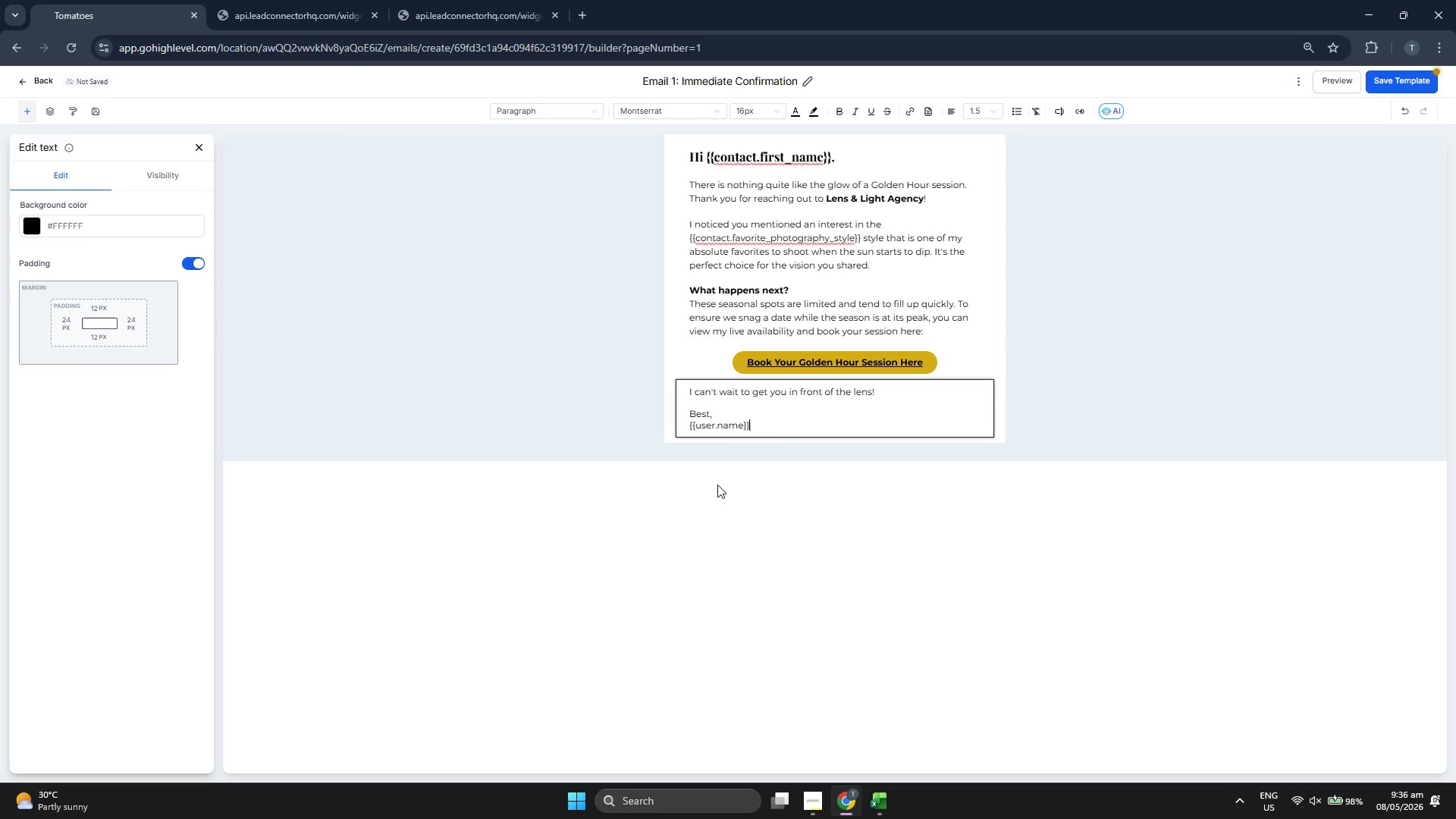 
key(Enter)
 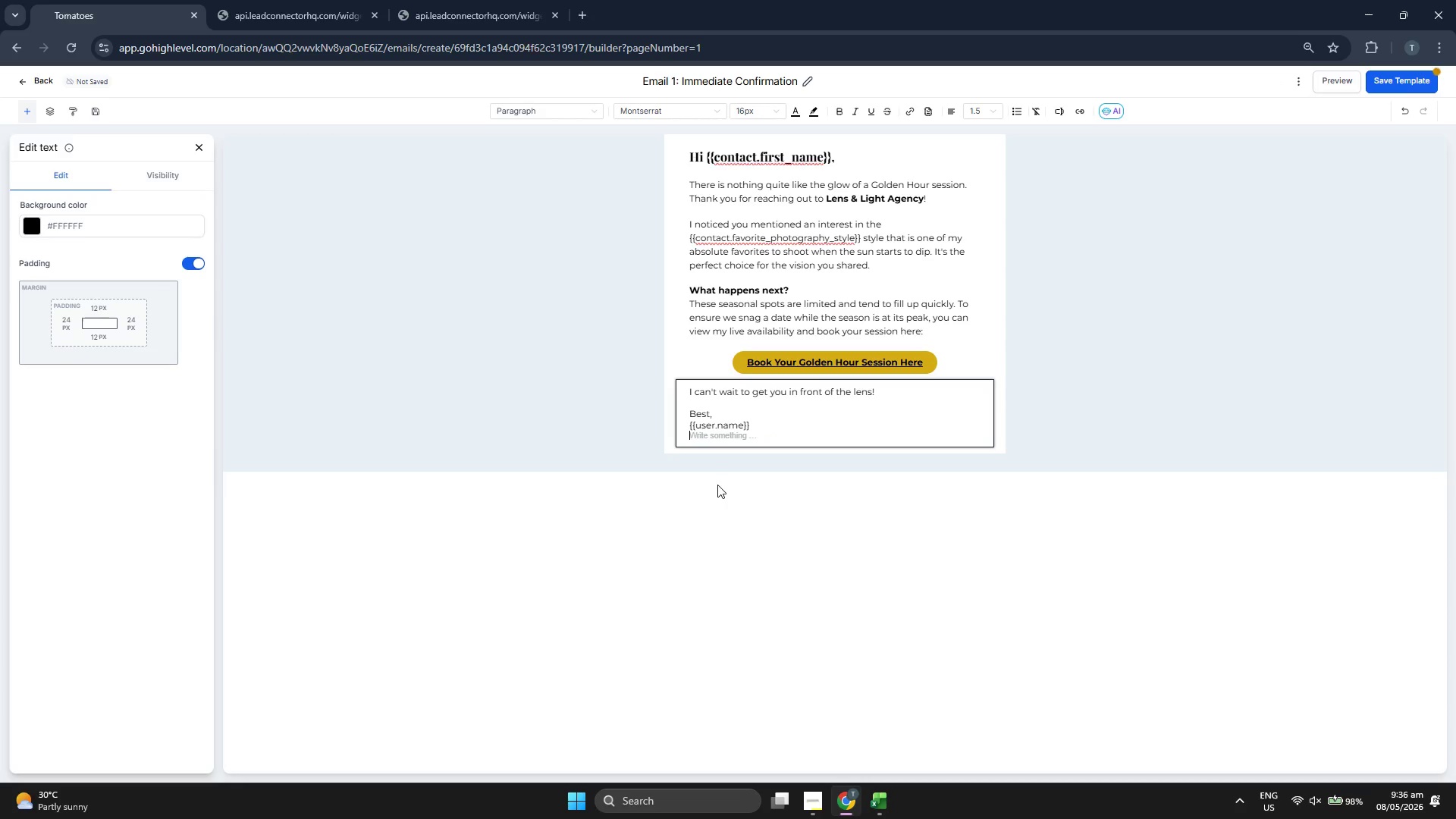 
type(Lens & Liu)
key(Backspace)
key(Backspace)
type(ui)
key(Backspace)
key(Backspace)
type(ugh)
key(Backspace)
key(Backspace)
type(u)
key(Backspace)
key(Backspace)
type(ight Agency)
 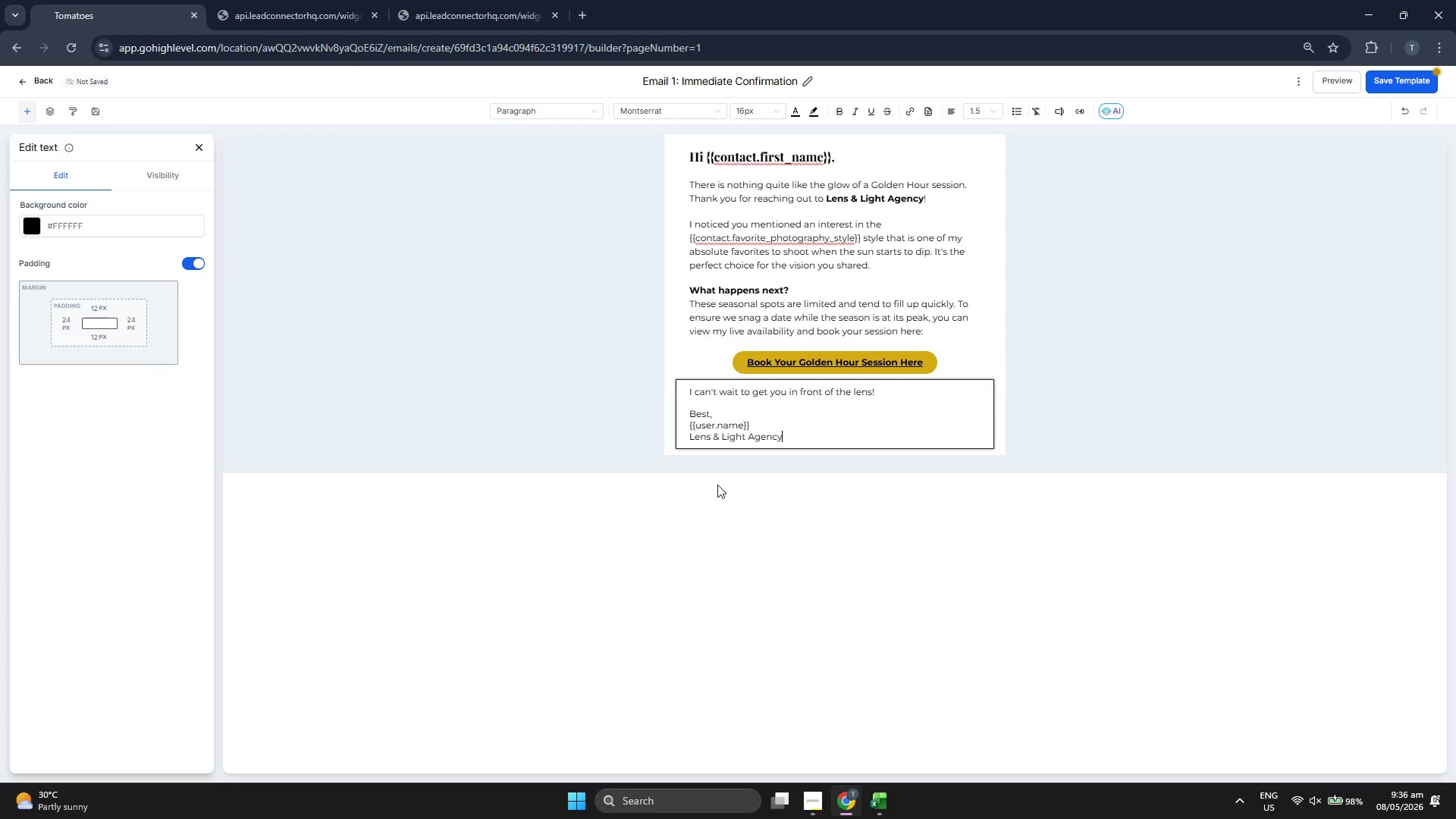 
double_click([787, 441])
 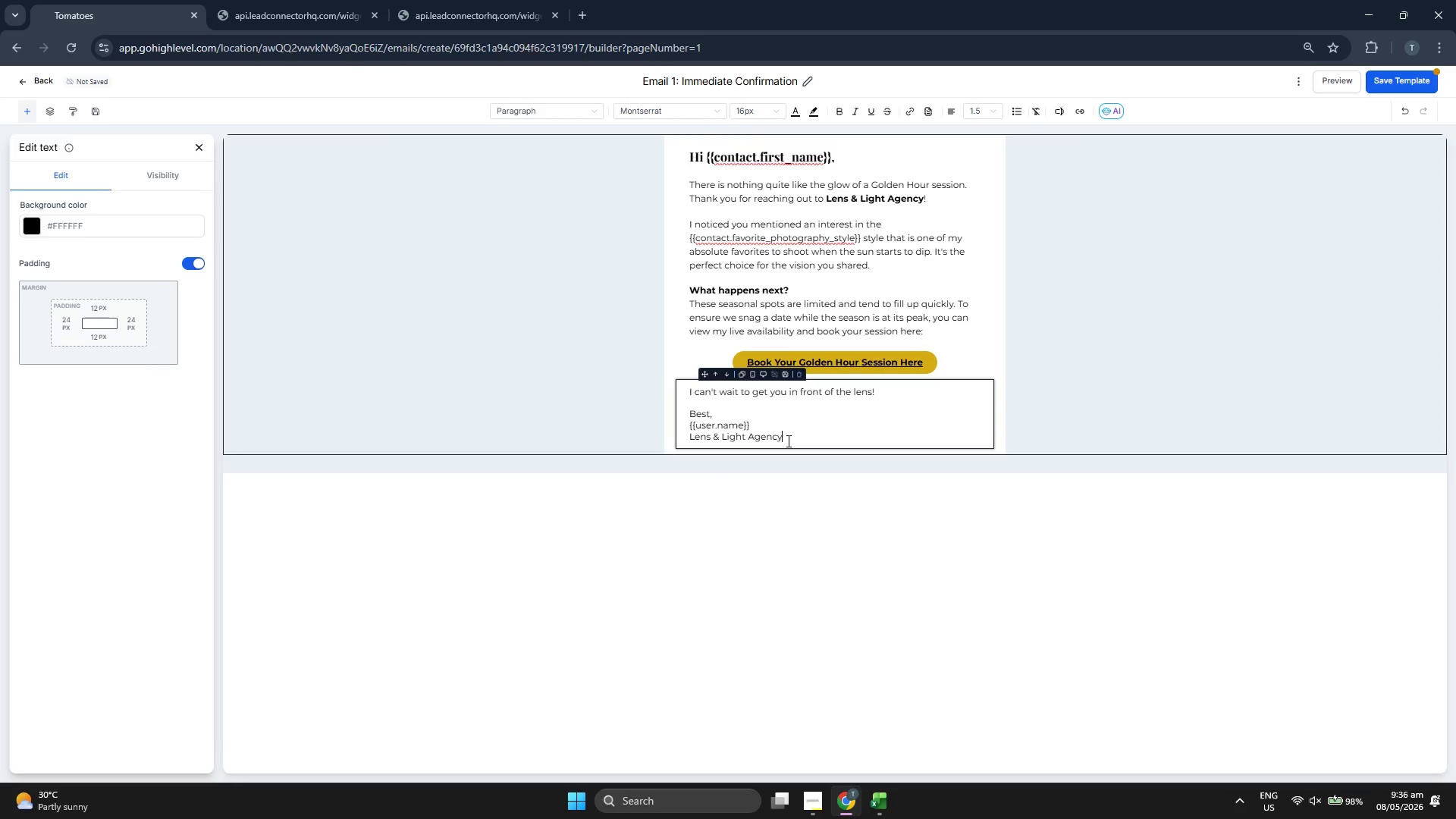 
triple_click([787, 441])
 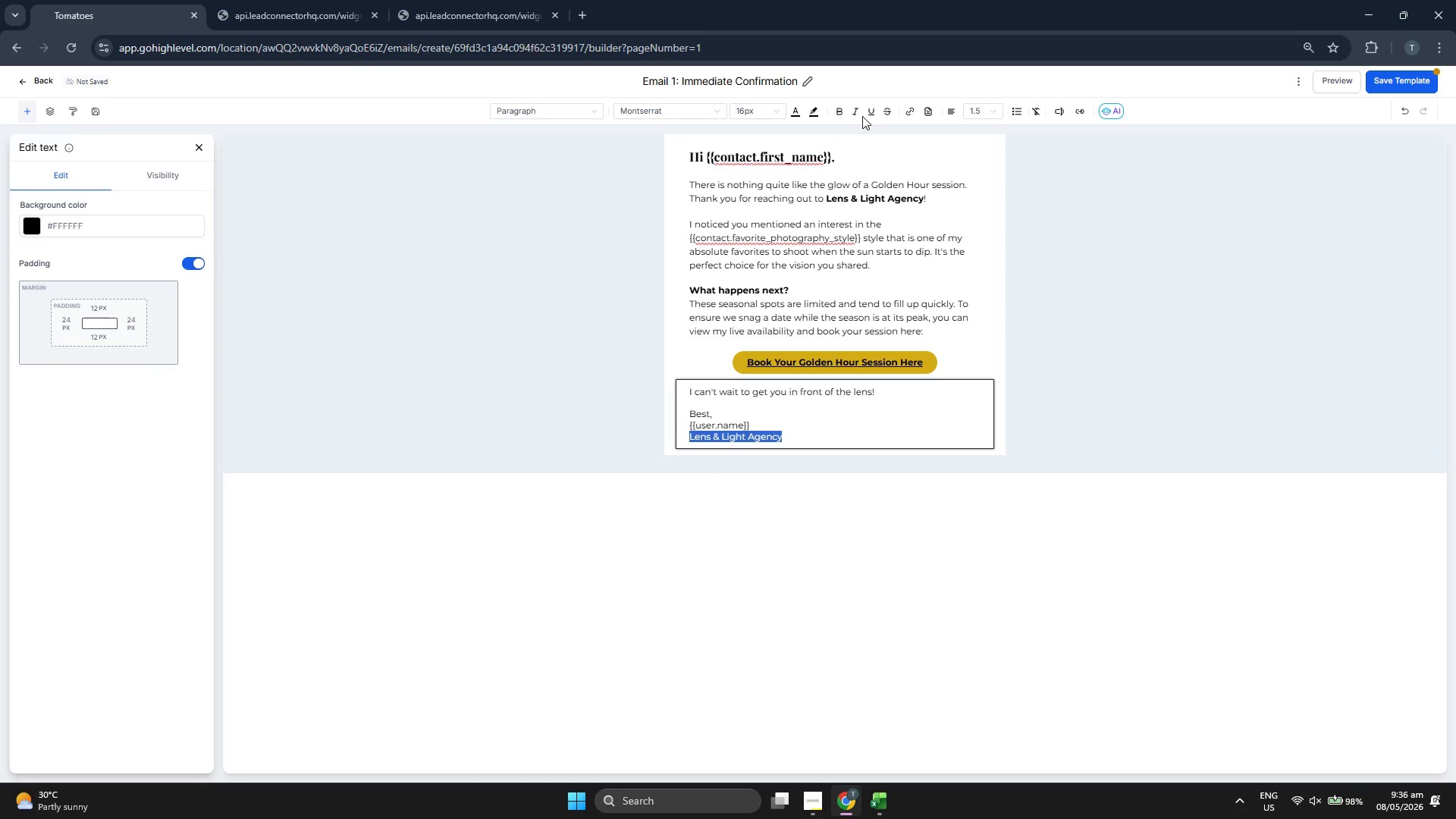 
left_click([853, 114])
 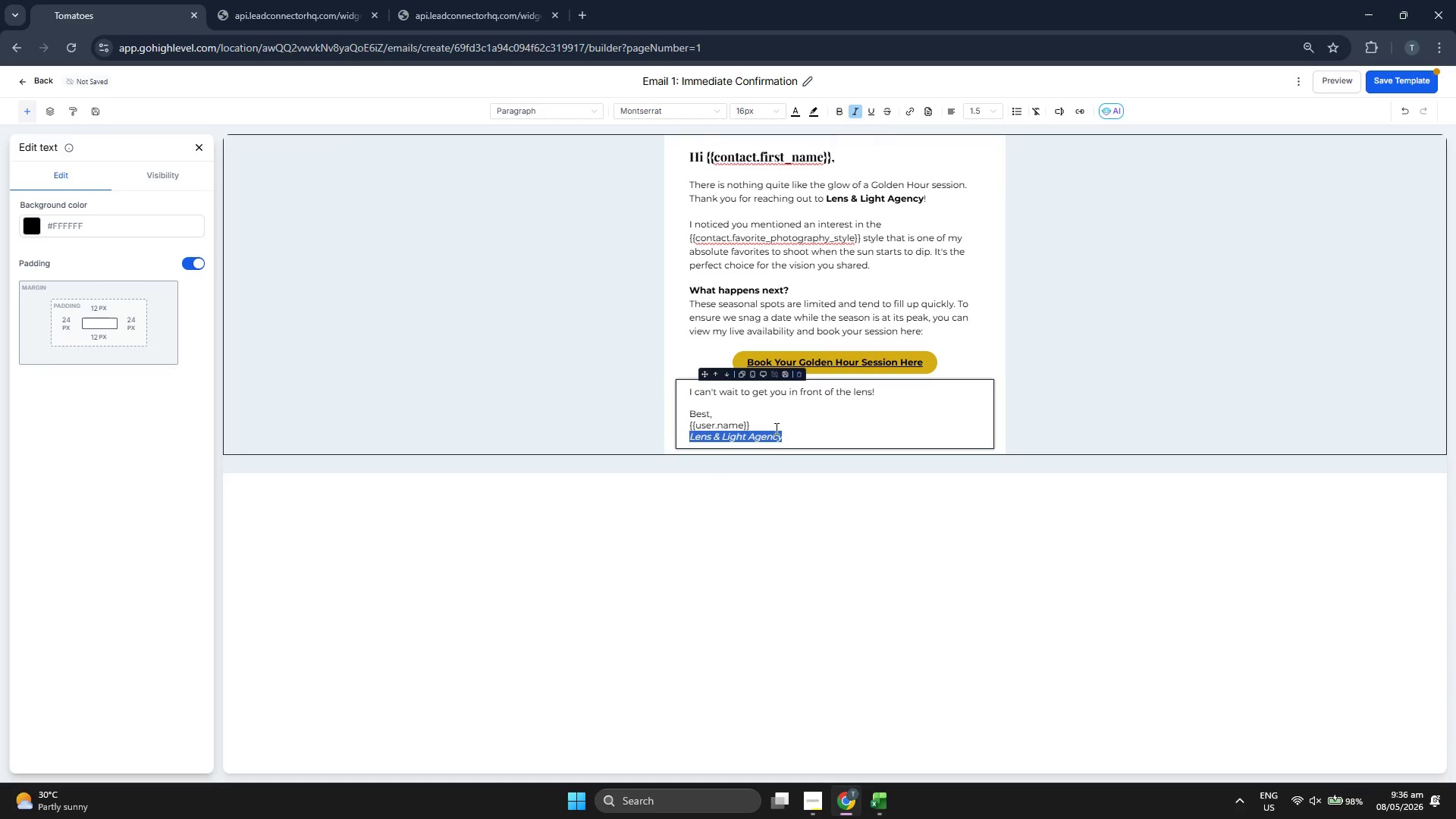 
left_click([771, 432])
 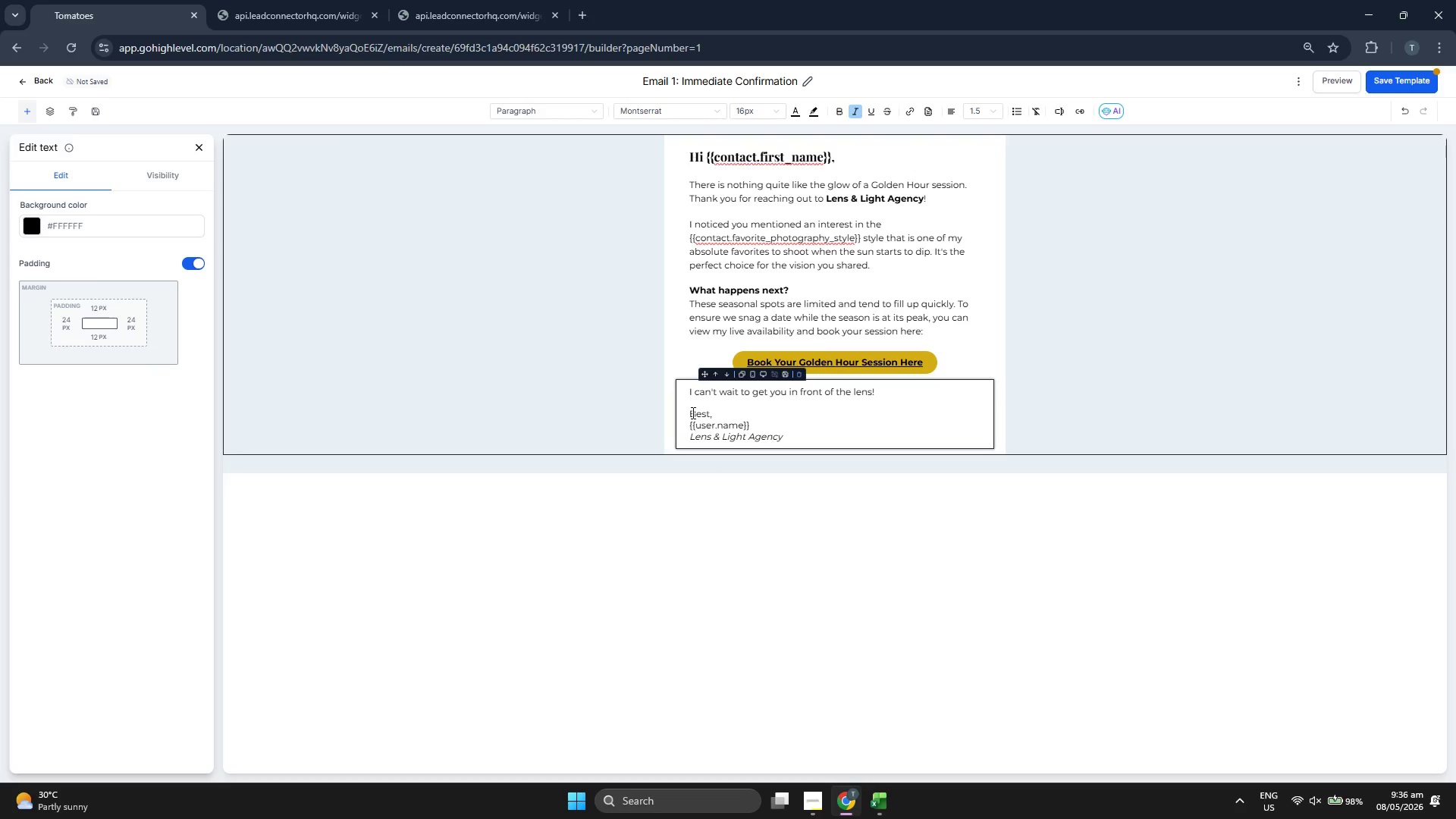 
left_click([692, 413])
 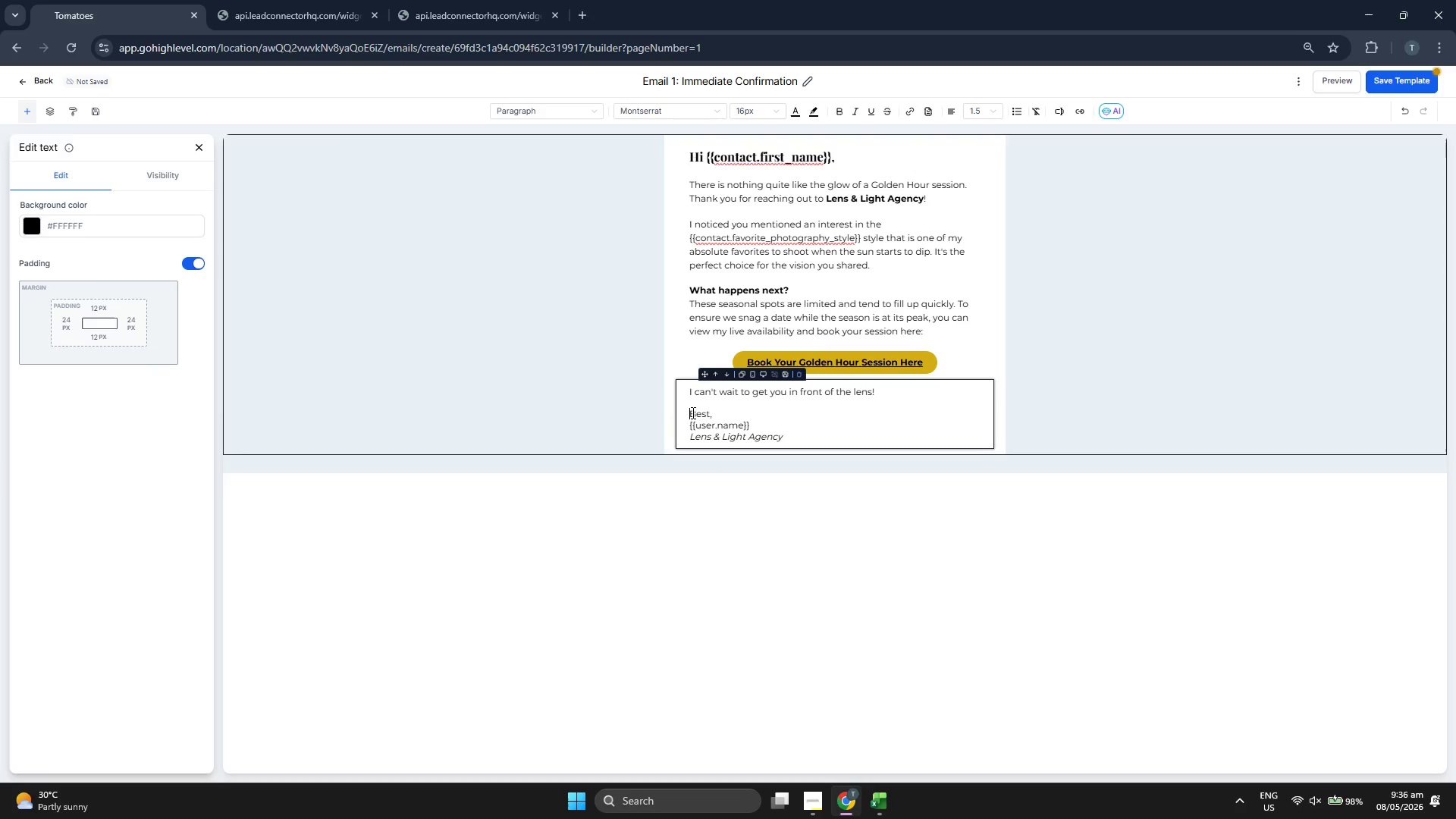 
left_click_drag(start_coordinate=[692, 413], to_coordinate=[783, 433])
 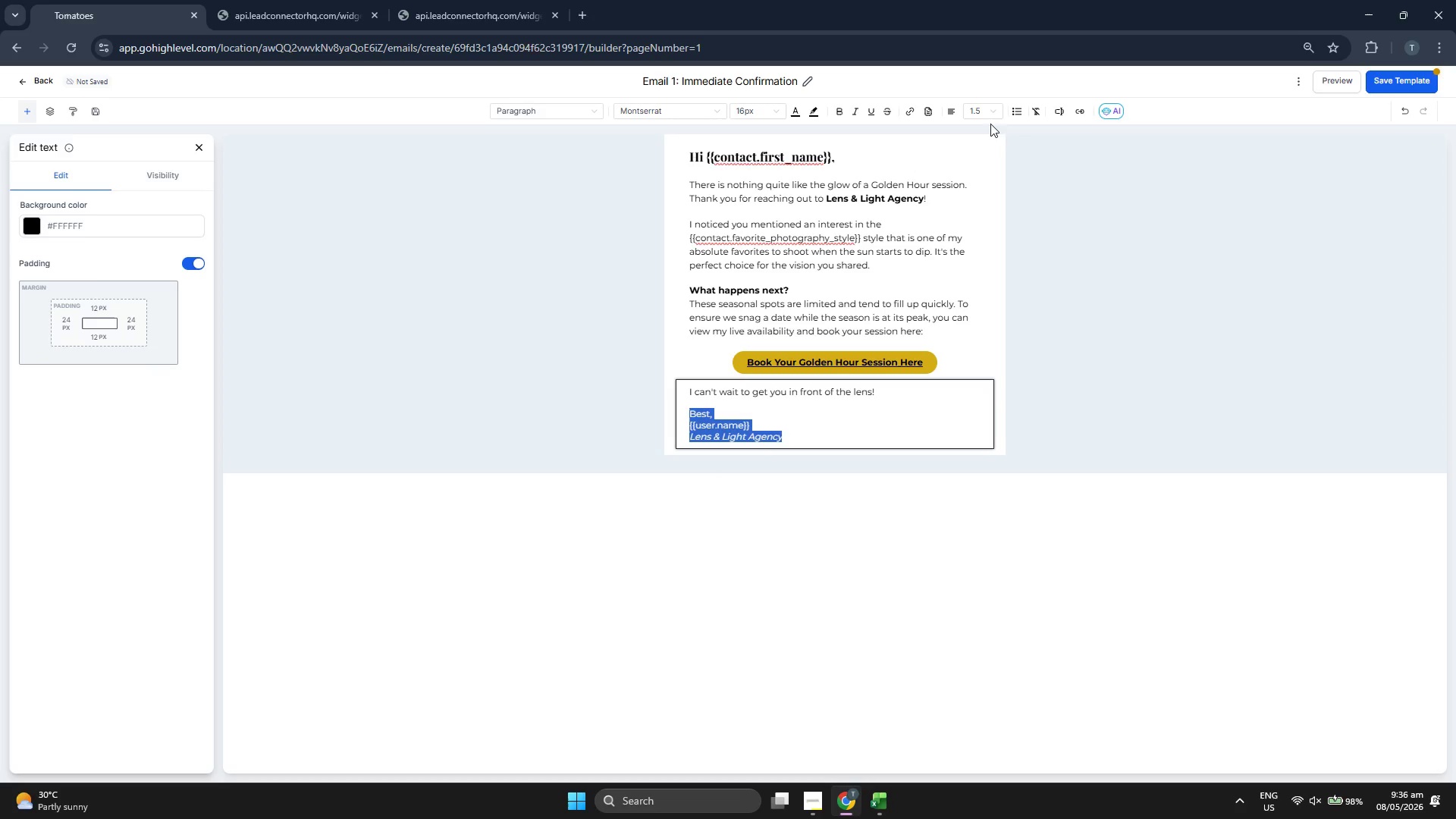 
left_click([986, 108])
 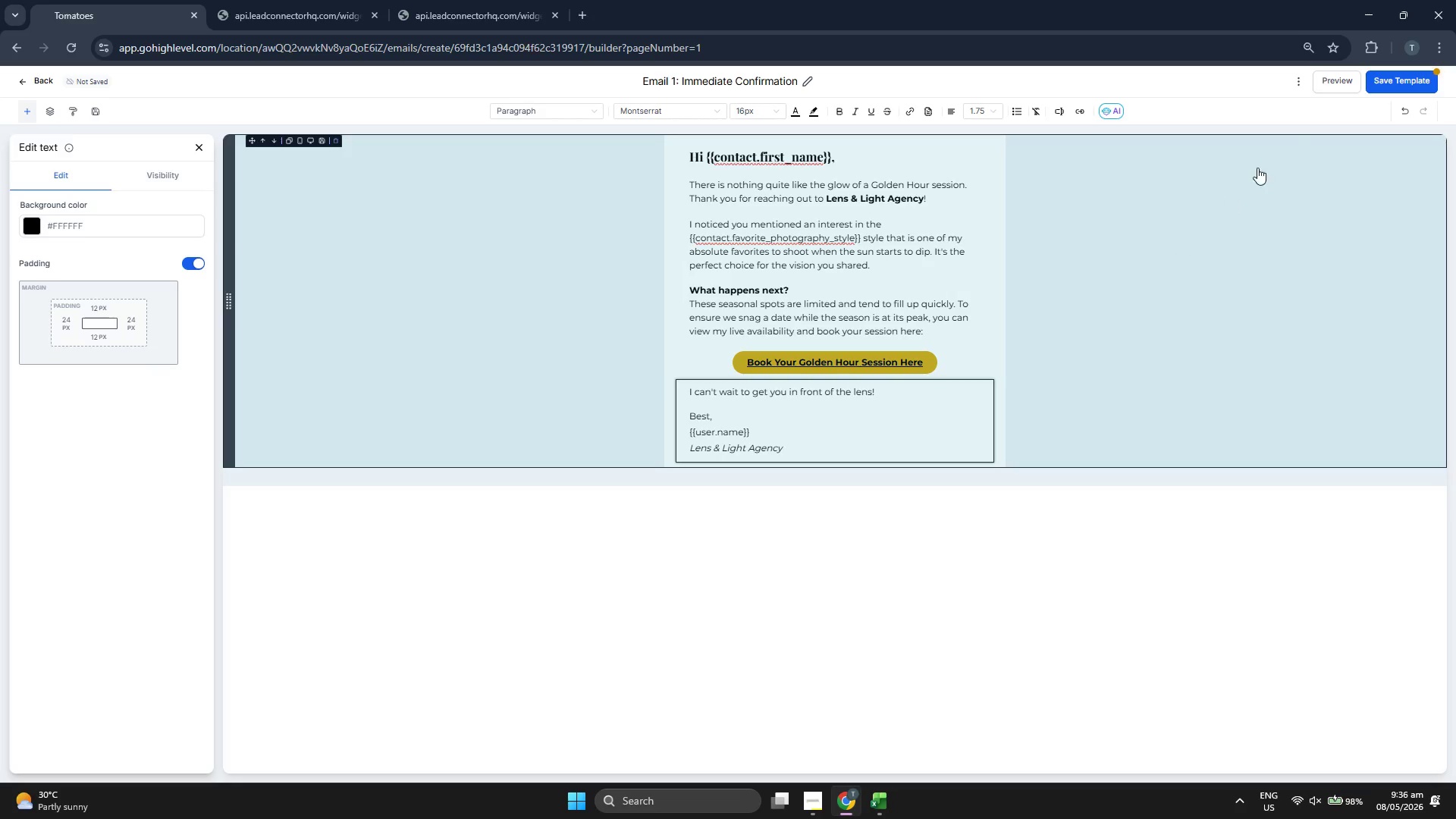 
left_click([1375, 85])
 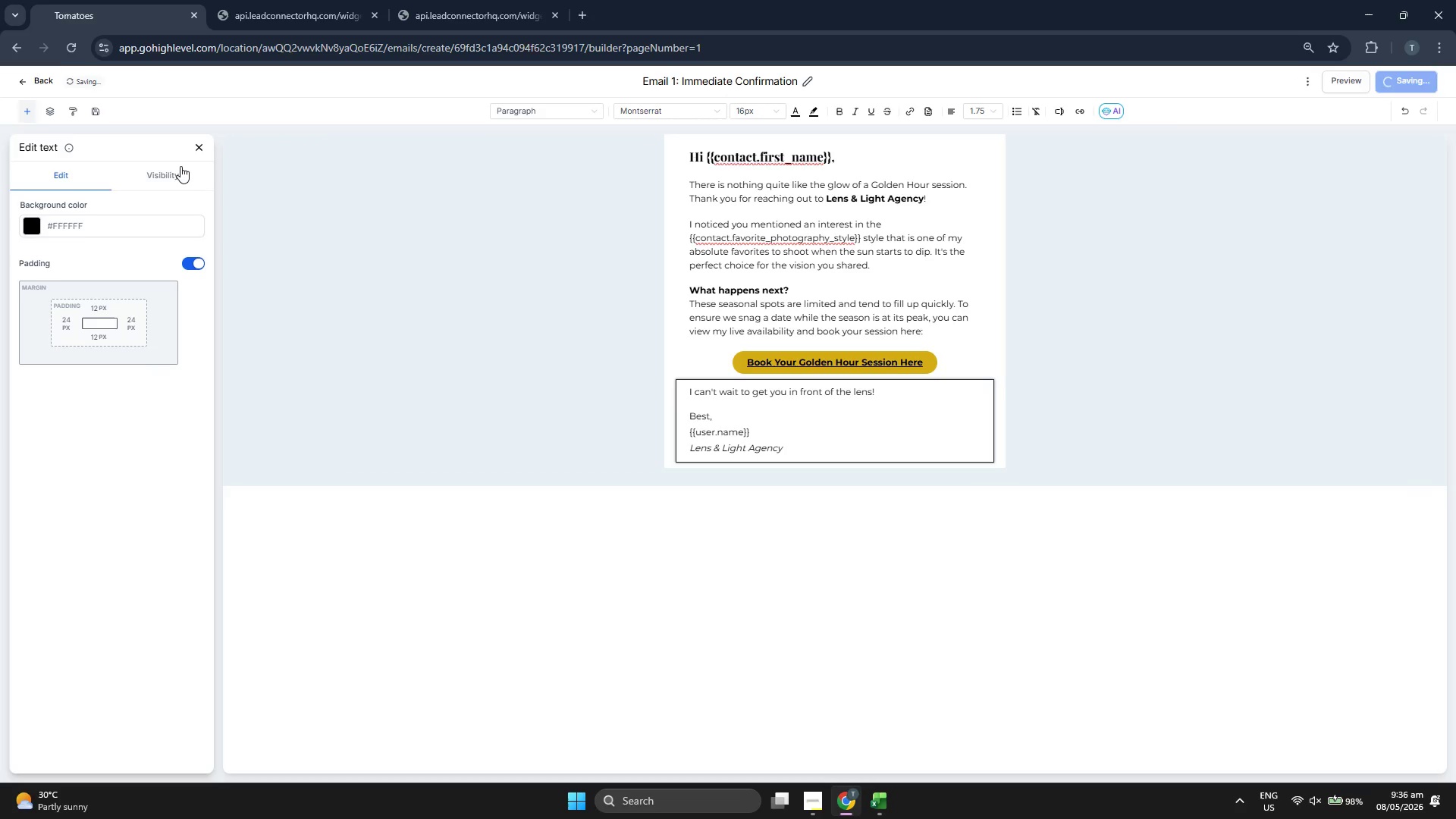 
left_click([201, 141])
 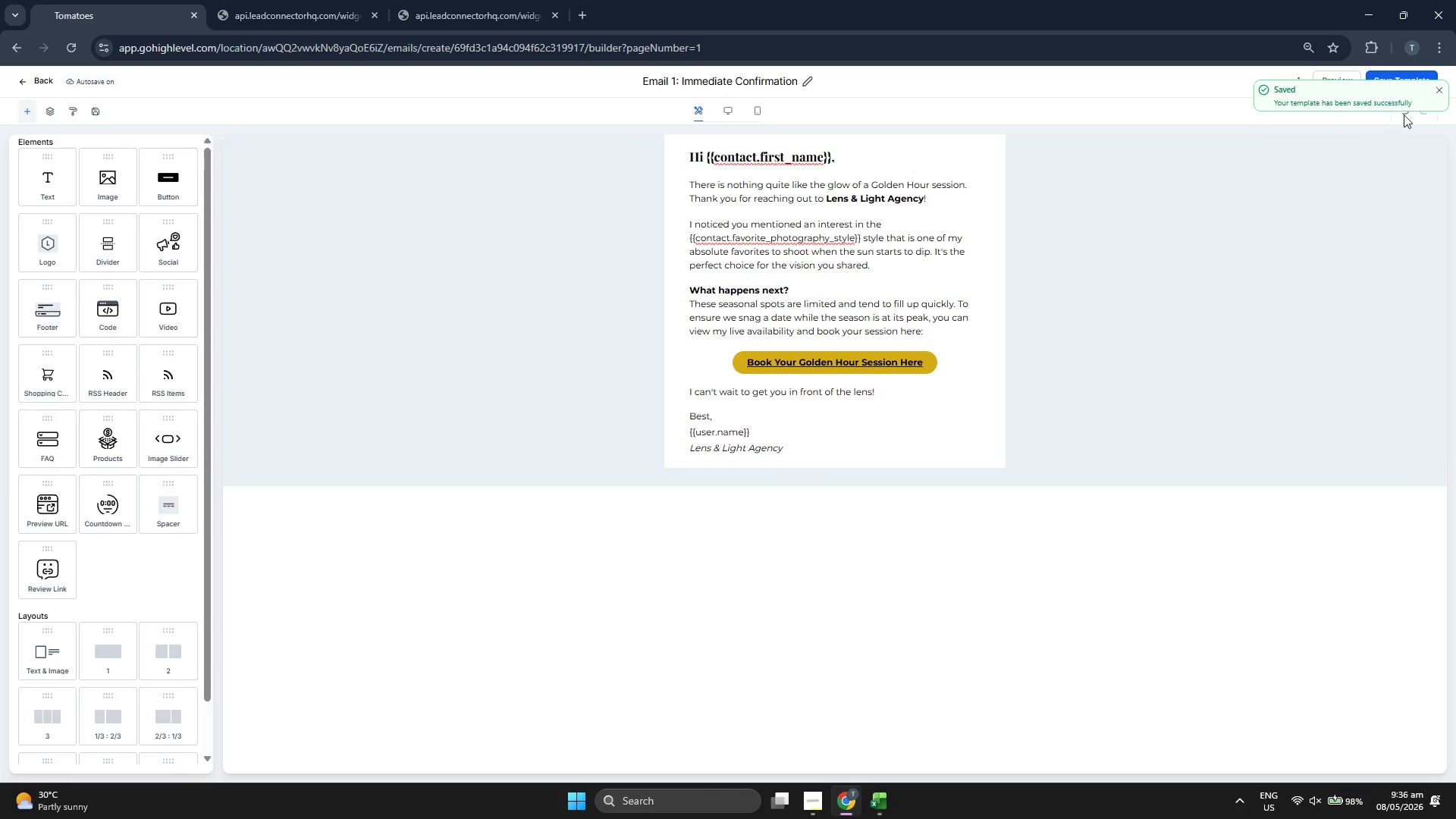 
left_click([1440, 92])
 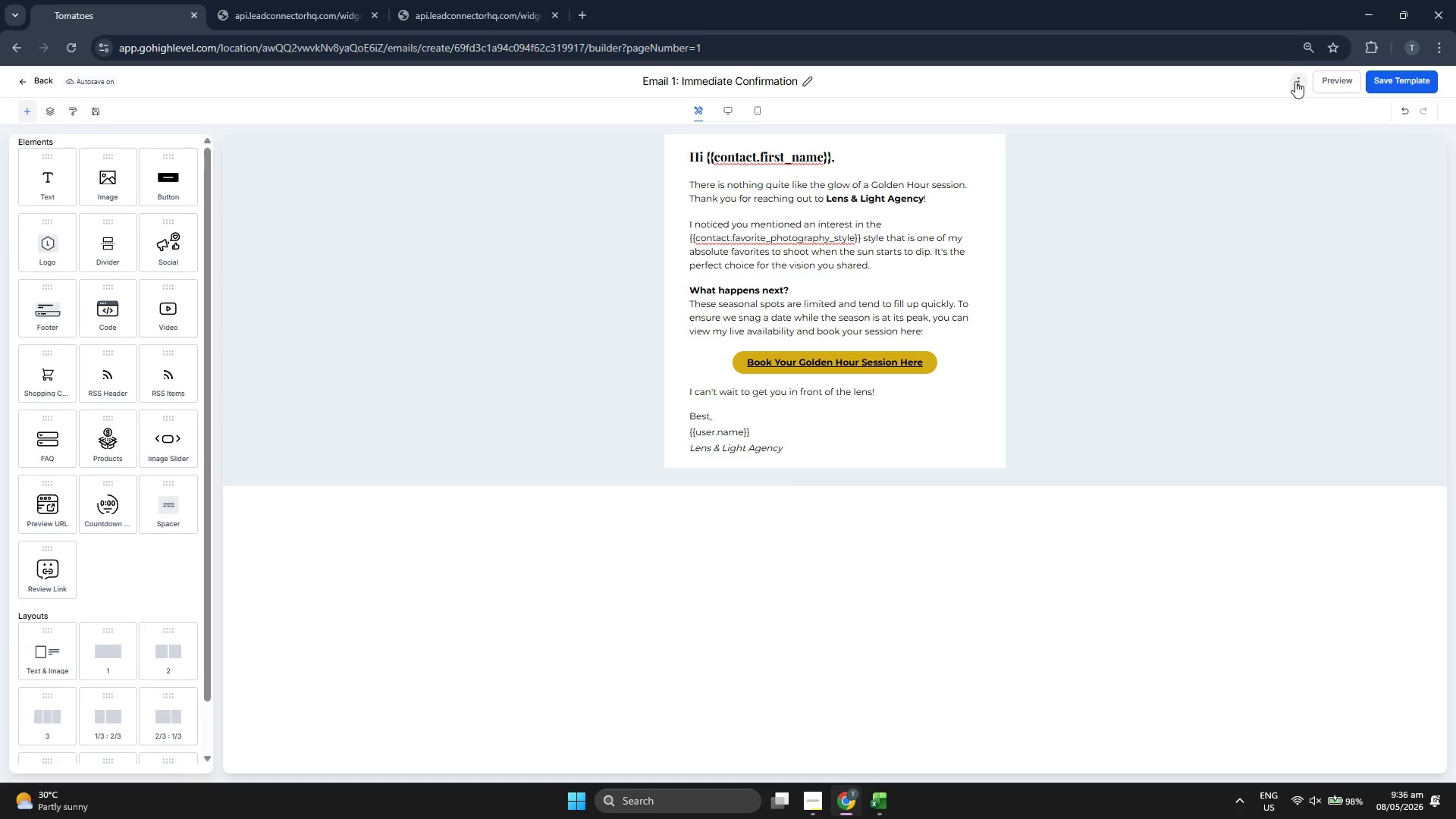 
left_click([1326, 79])
 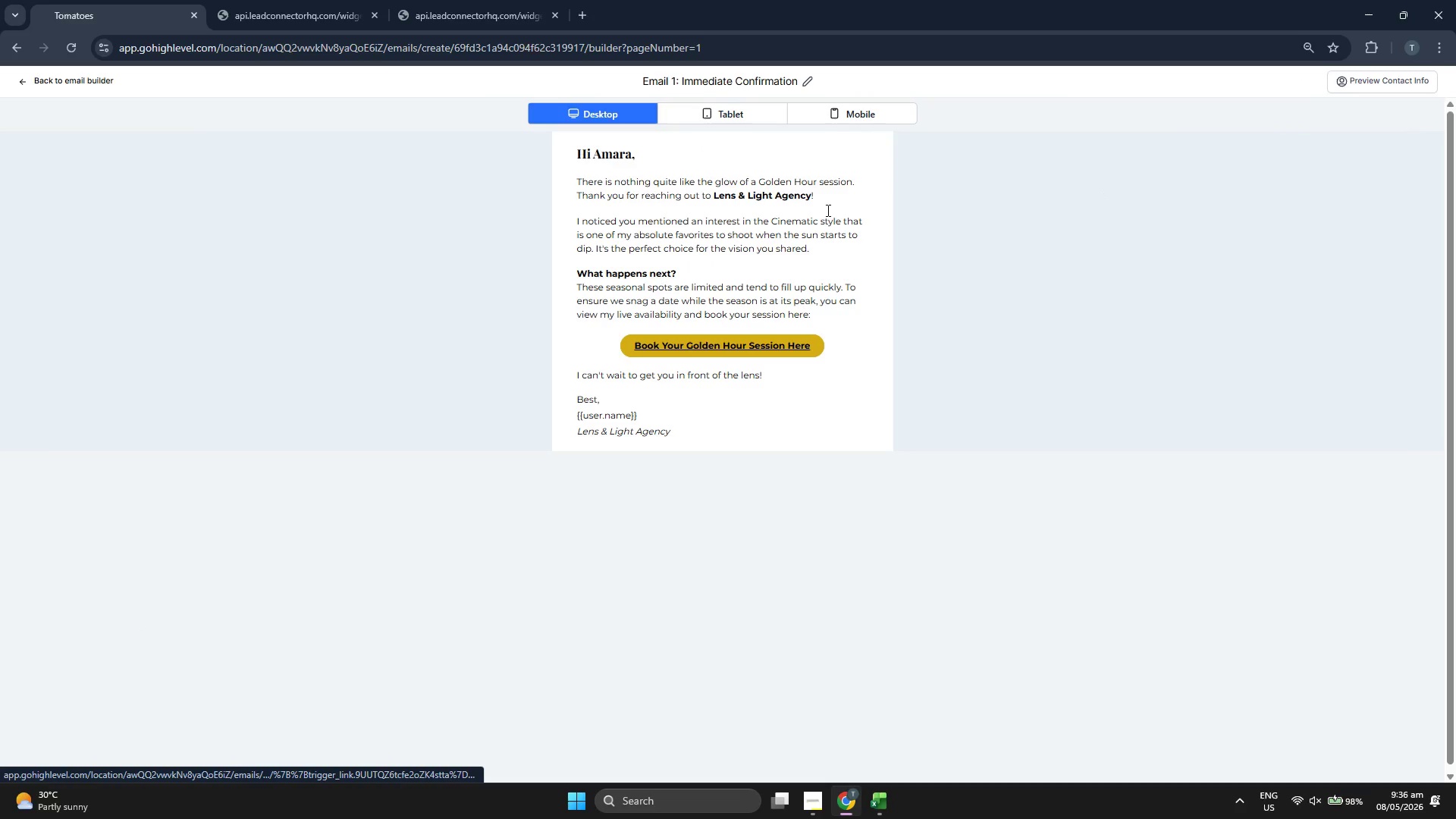 
left_click([886, 110])
 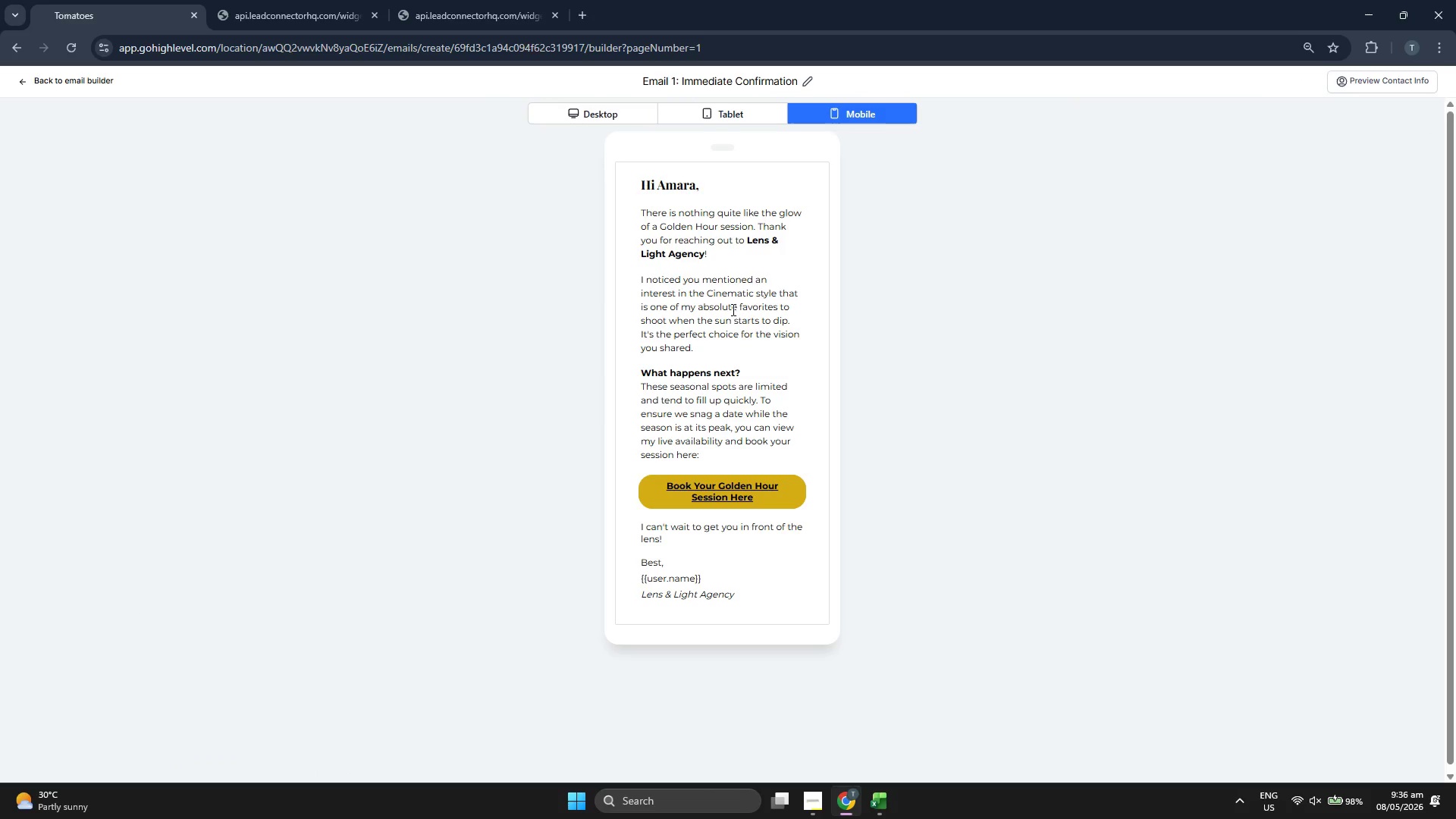 
scroll: coordinate [730, 312], scroll_direction: down, amount: 3.0
 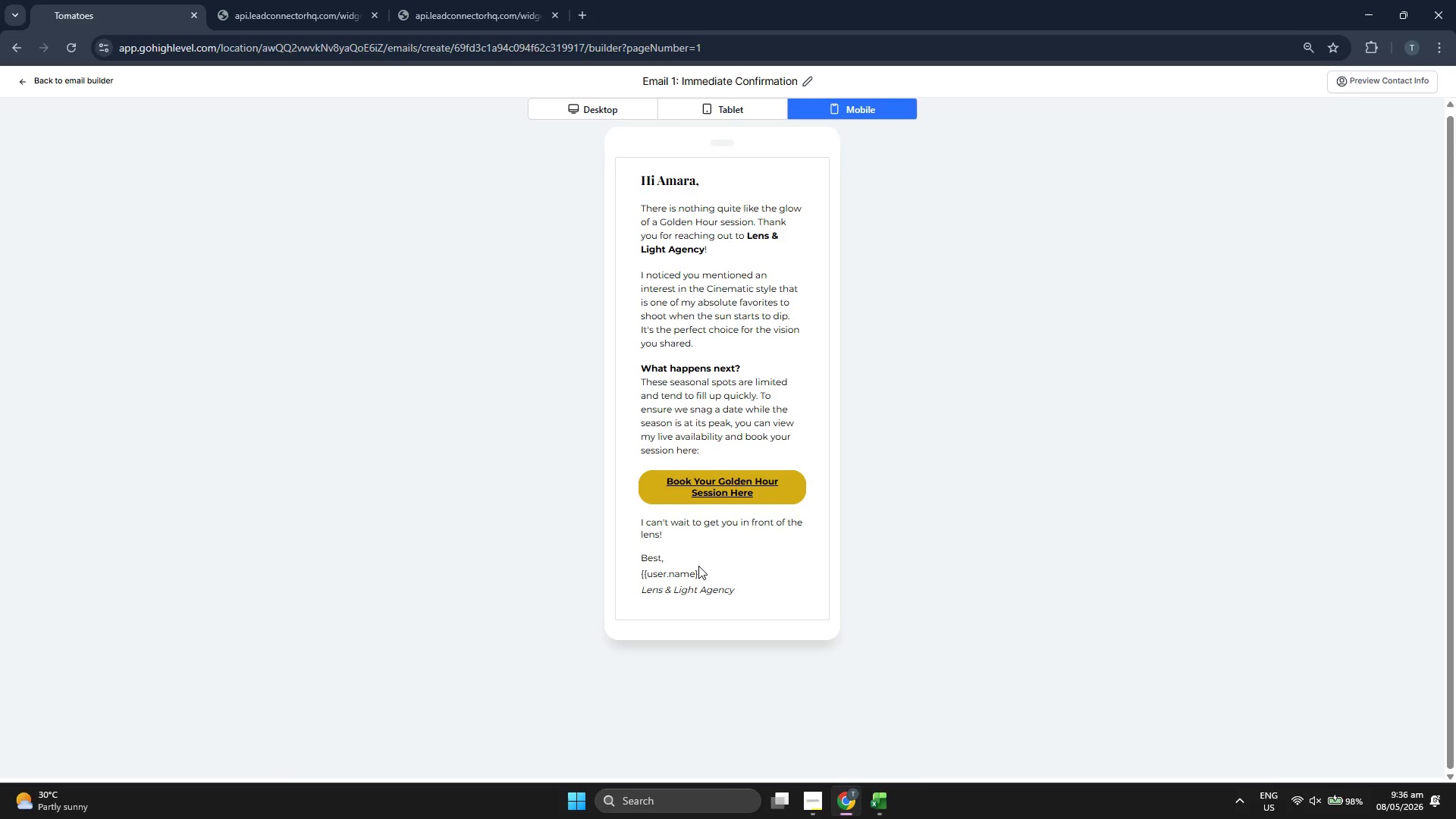 
wait(5.41)
 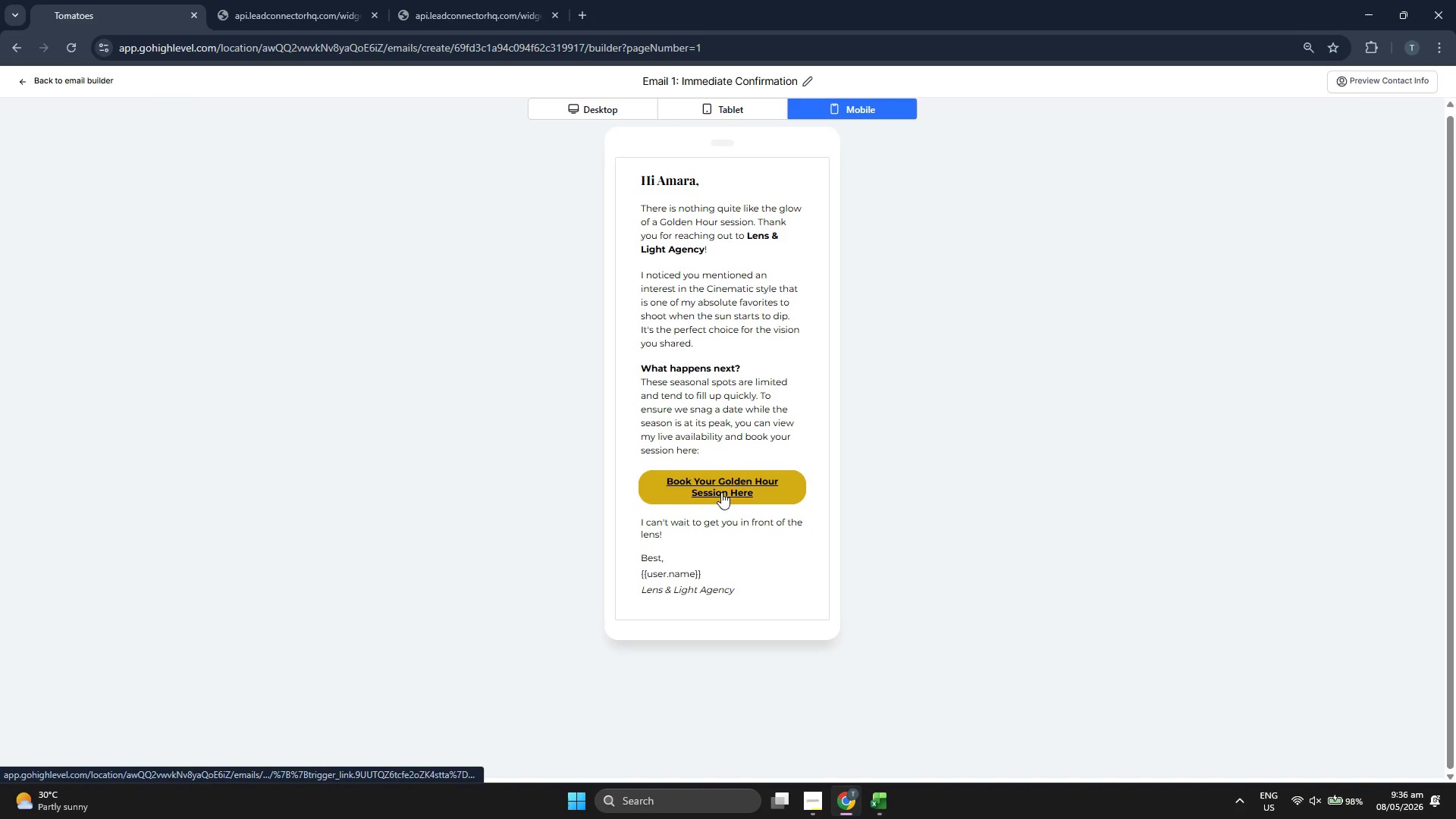 
left_click([607, 111])
 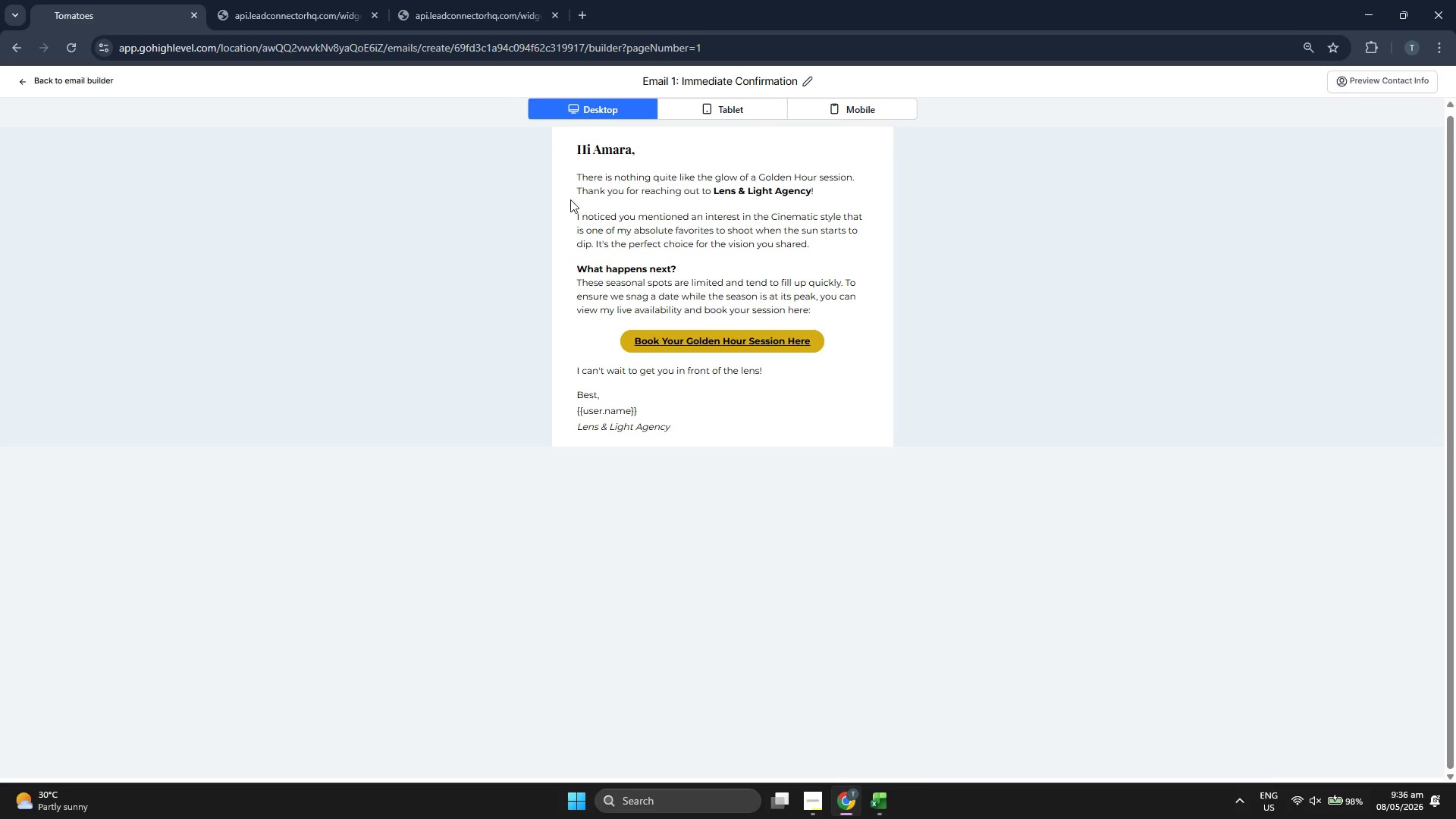 
wait(6.95)
 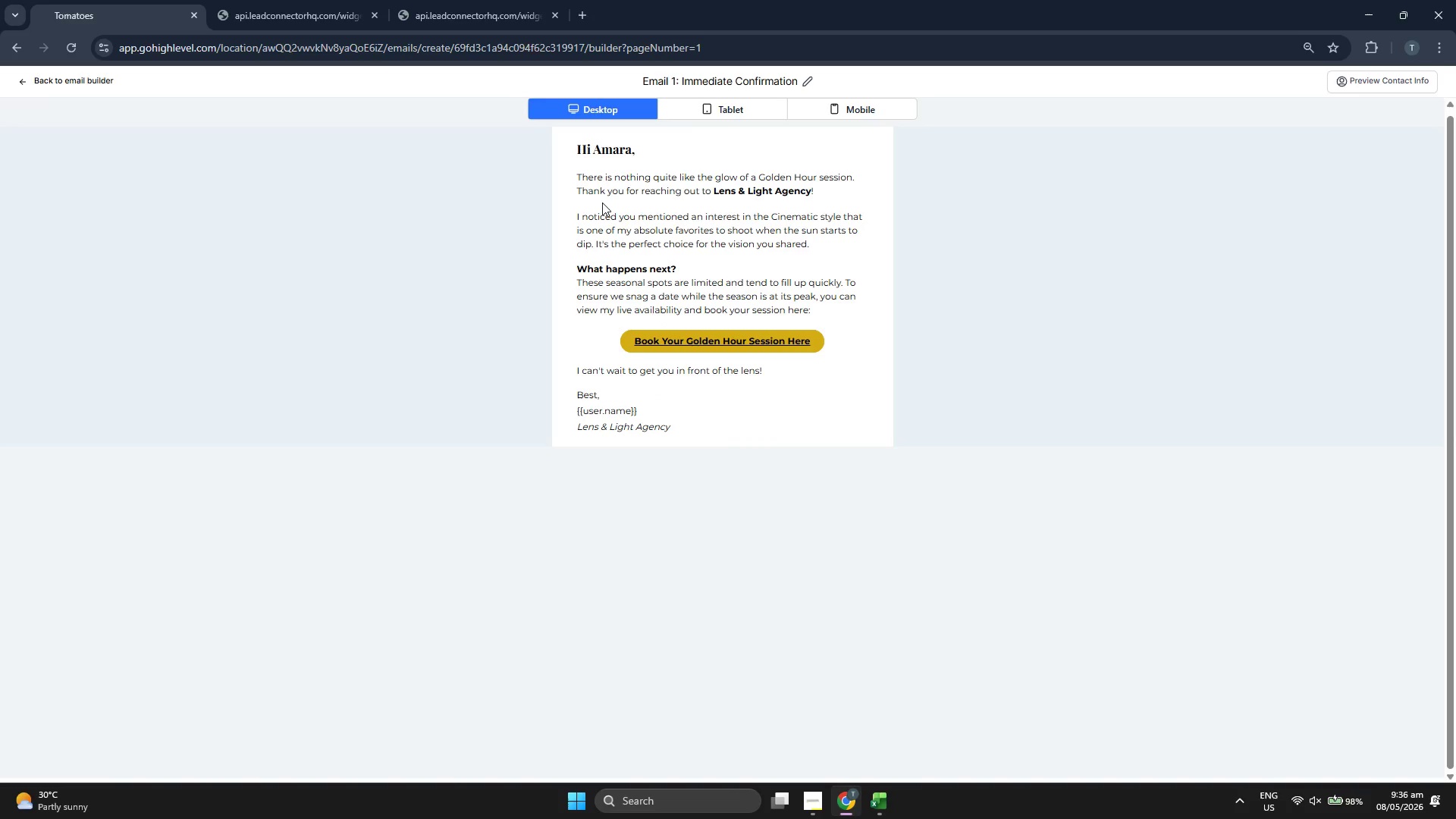 
left_click([75, 77])
 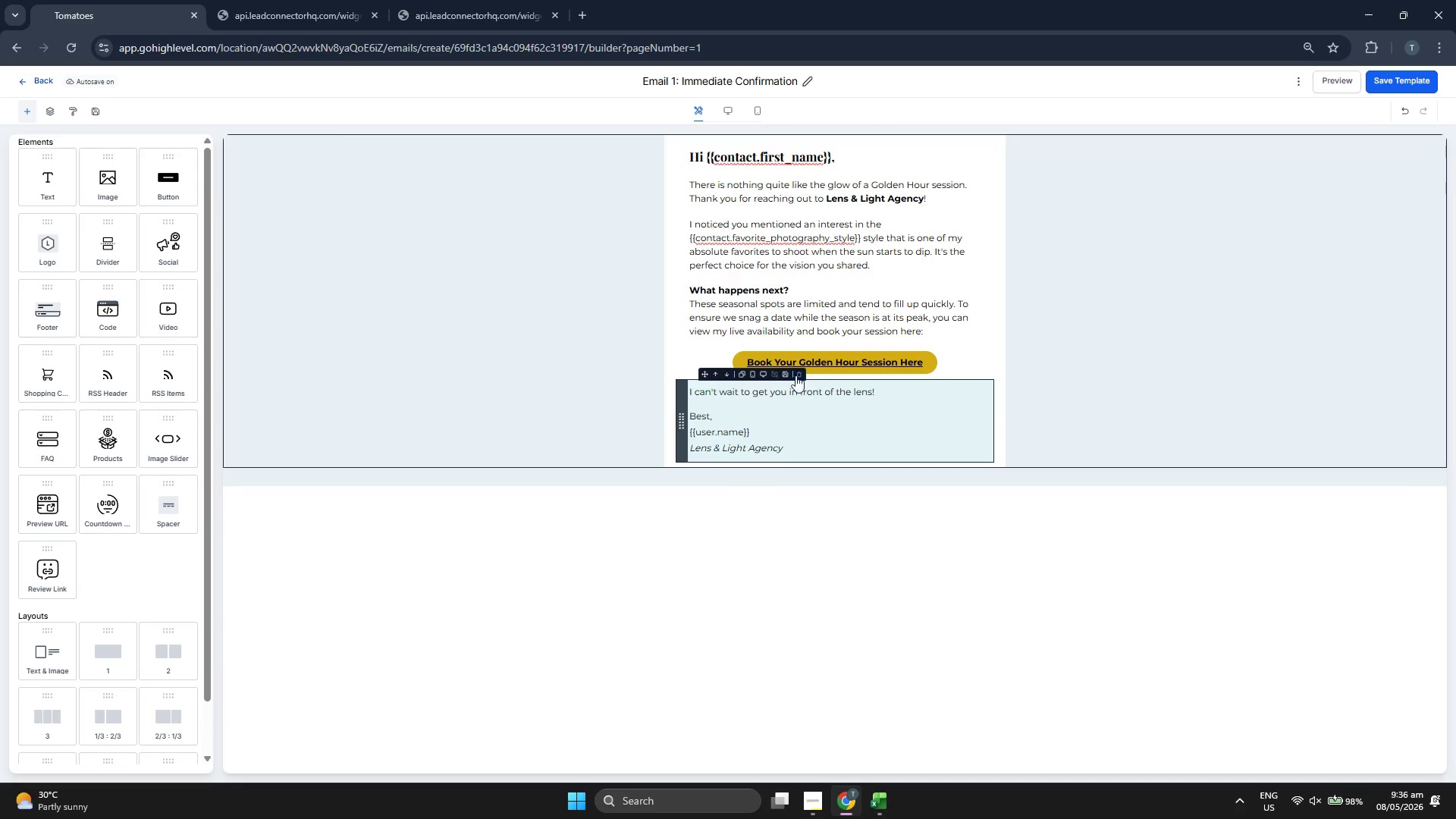 
left_click([863, 357])
 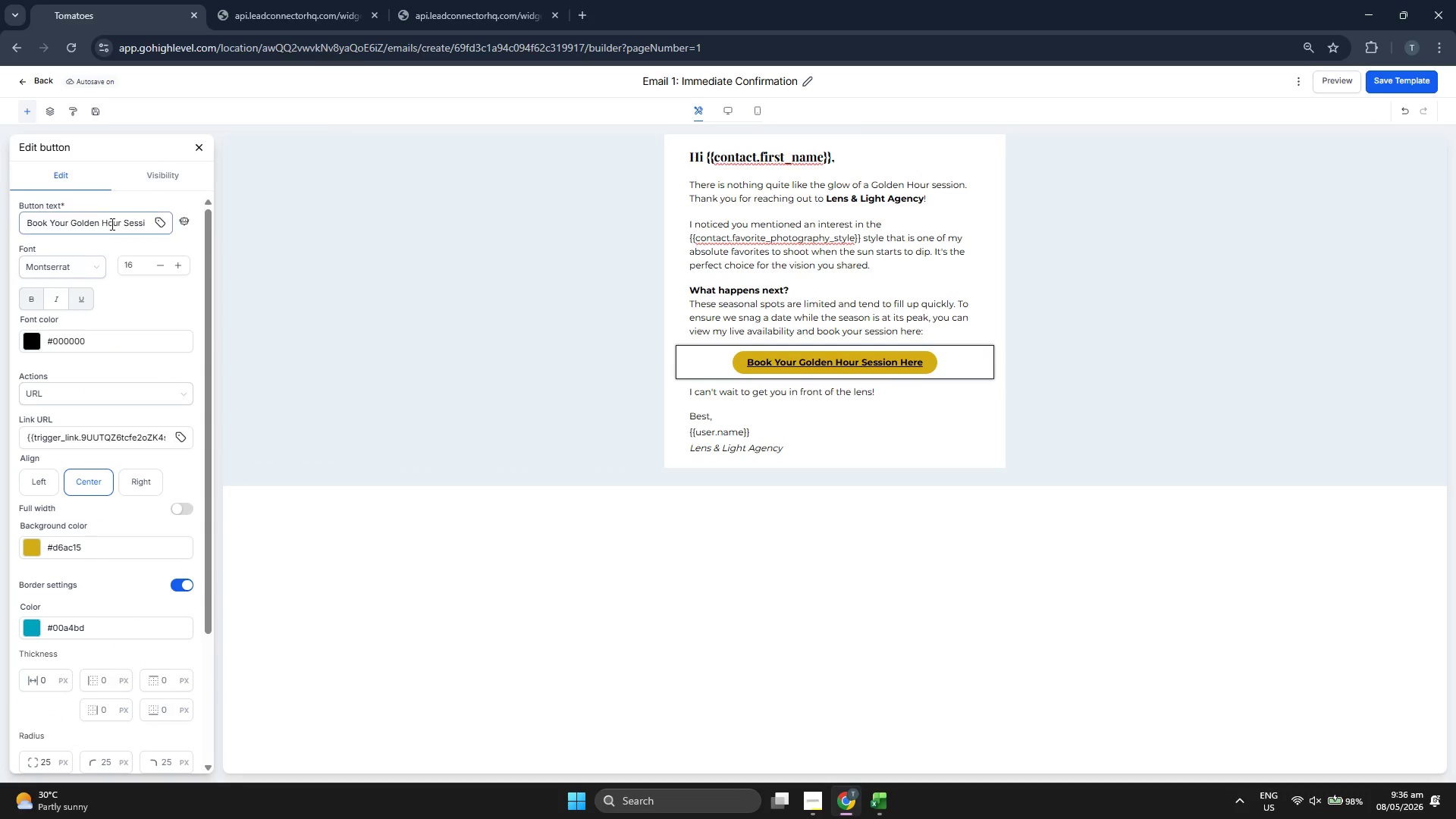 
left_click([124, 221])
 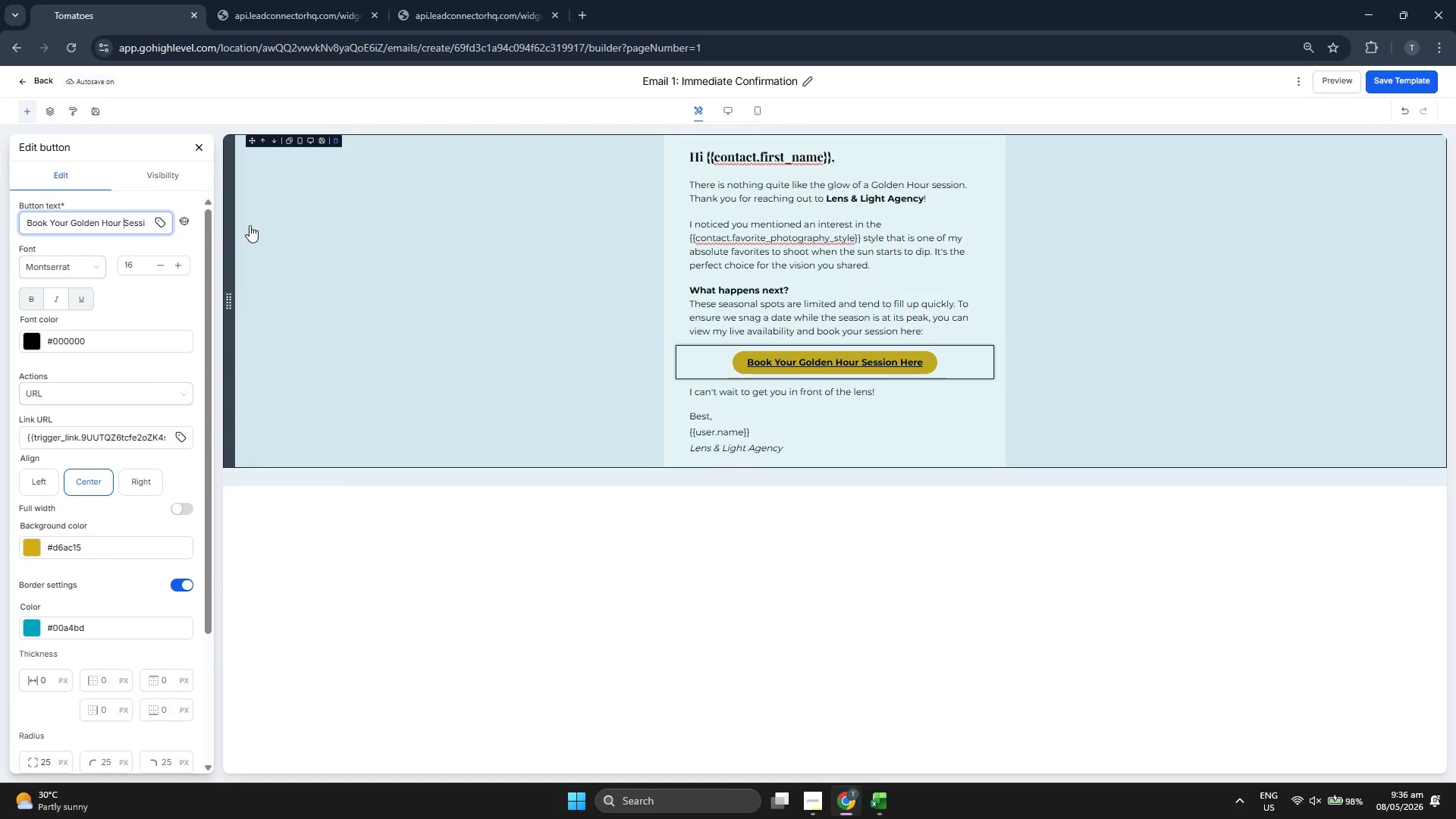 
key(ArrowLeft)
 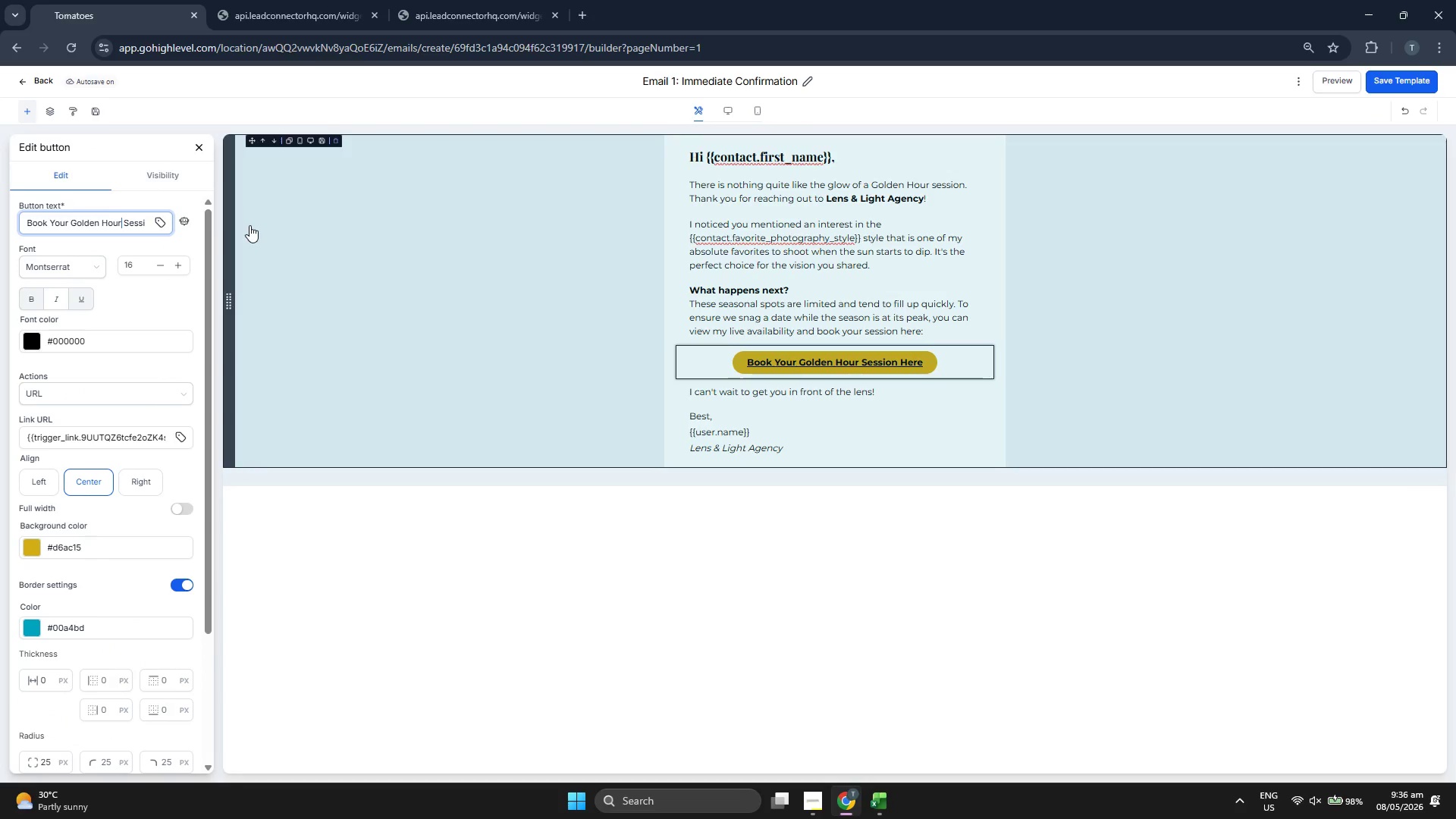 
key(Backspace)
 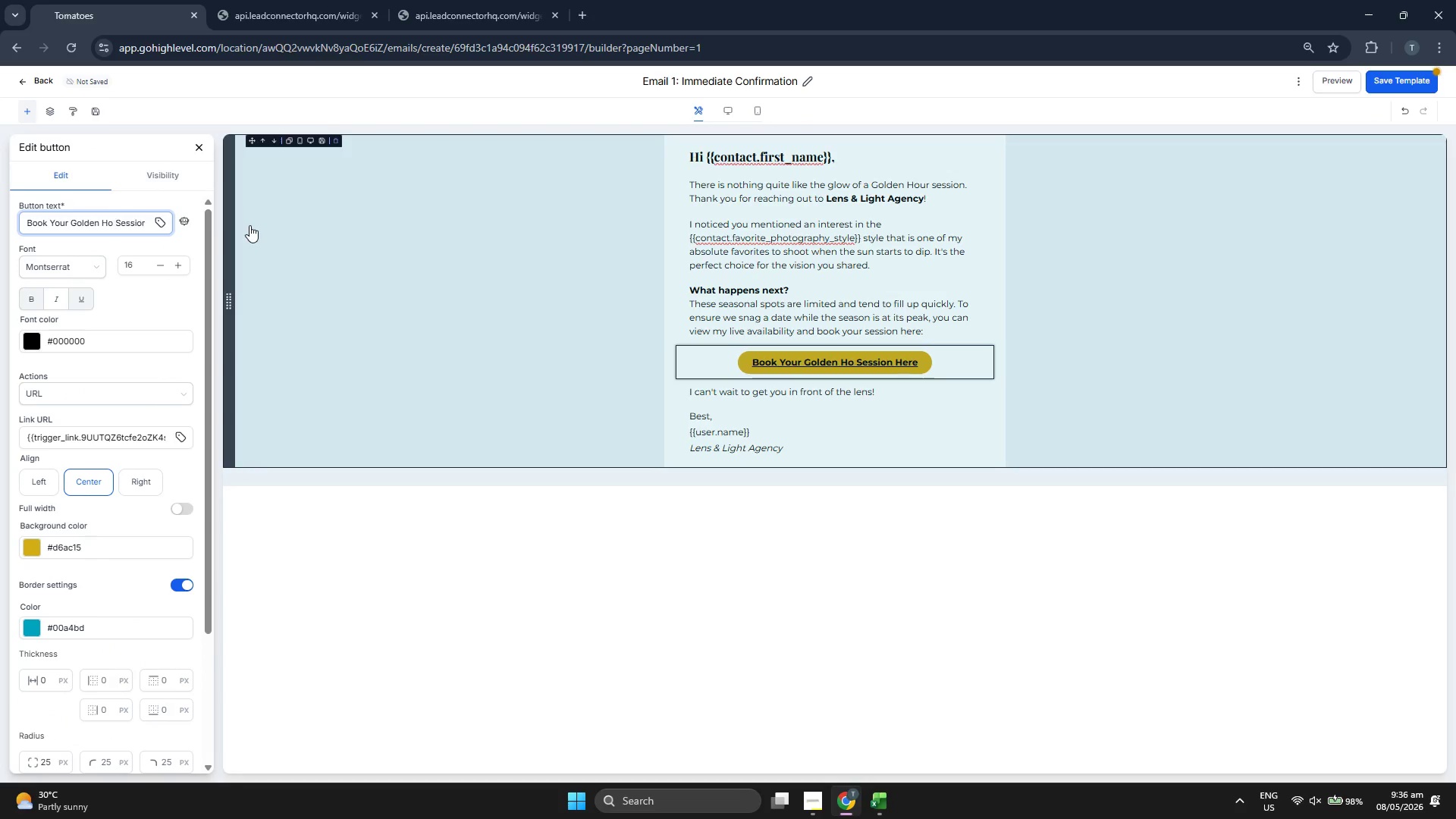 
key(Backspace)
 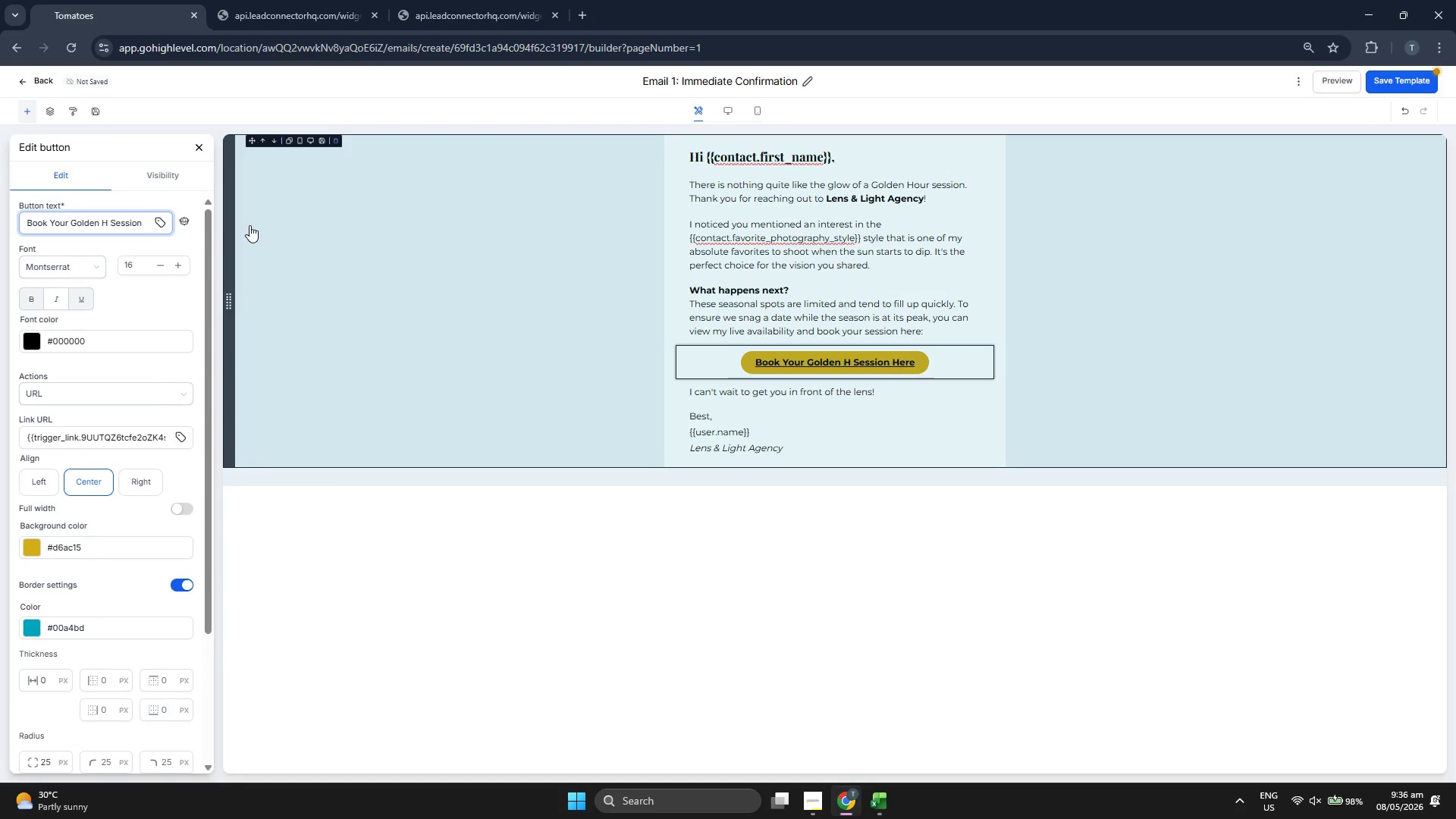 
key(Backspace)
 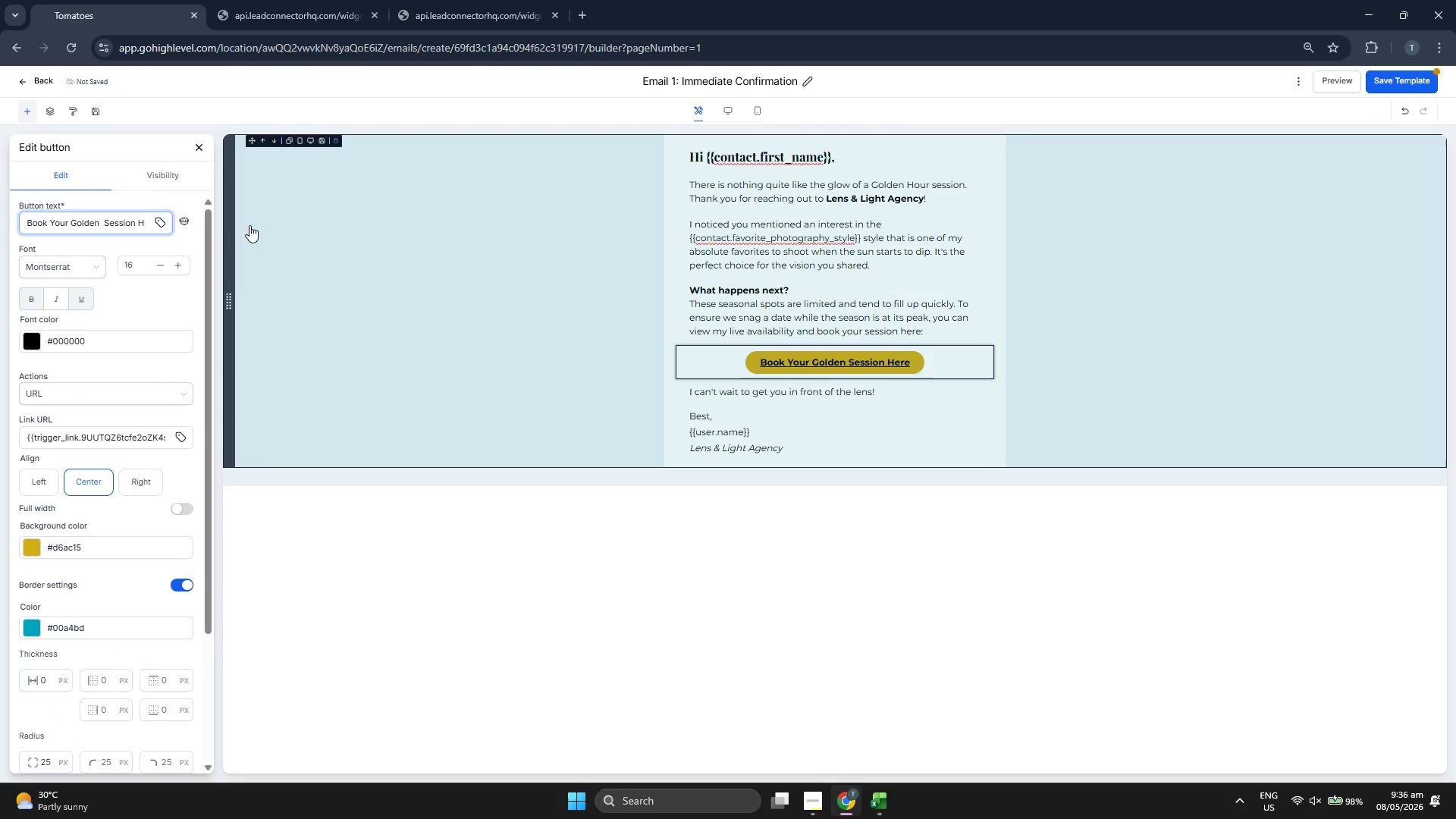 
key(Backspace)
 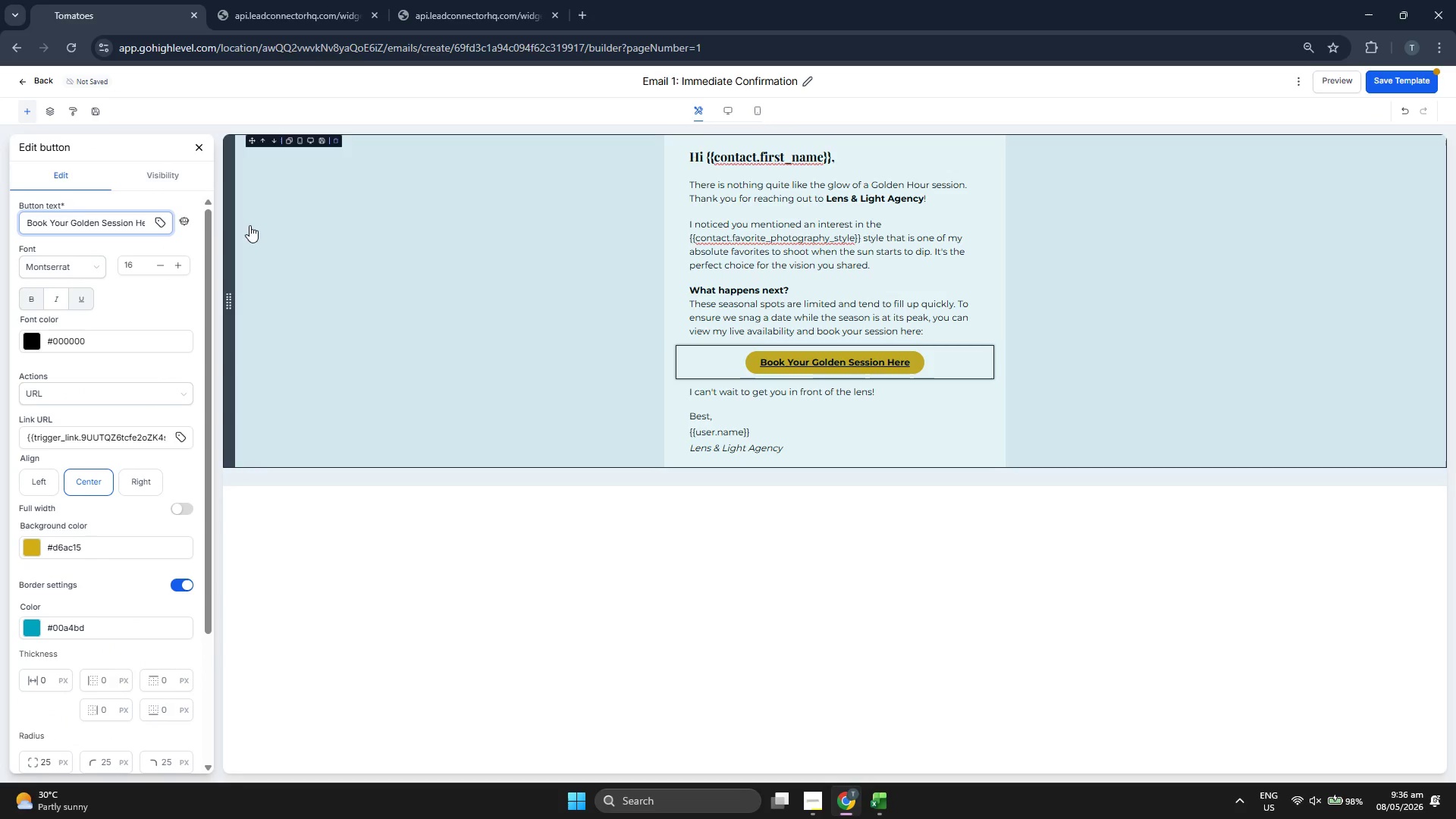 
key(Backspace)
 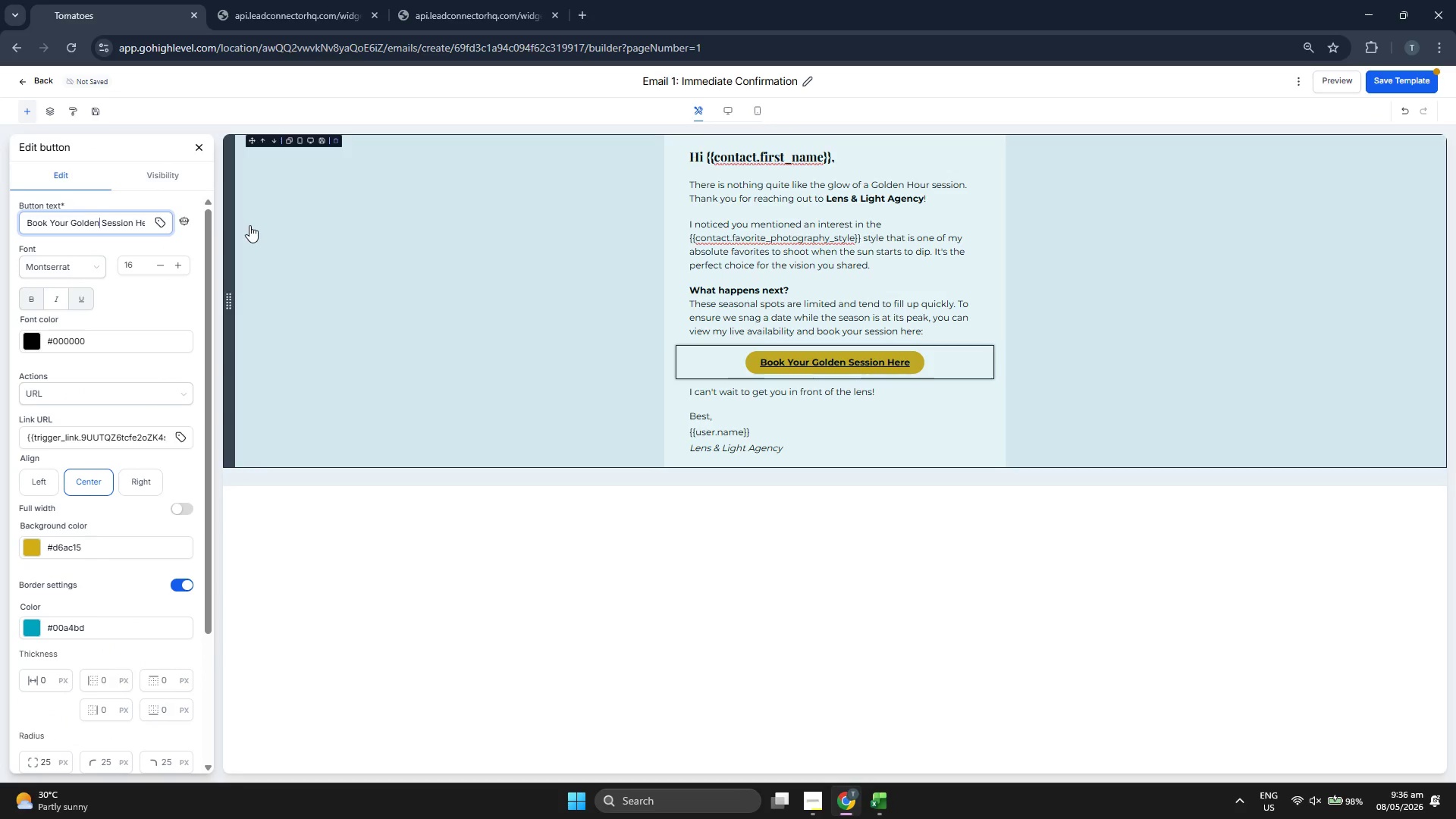 
key(Backspace)
 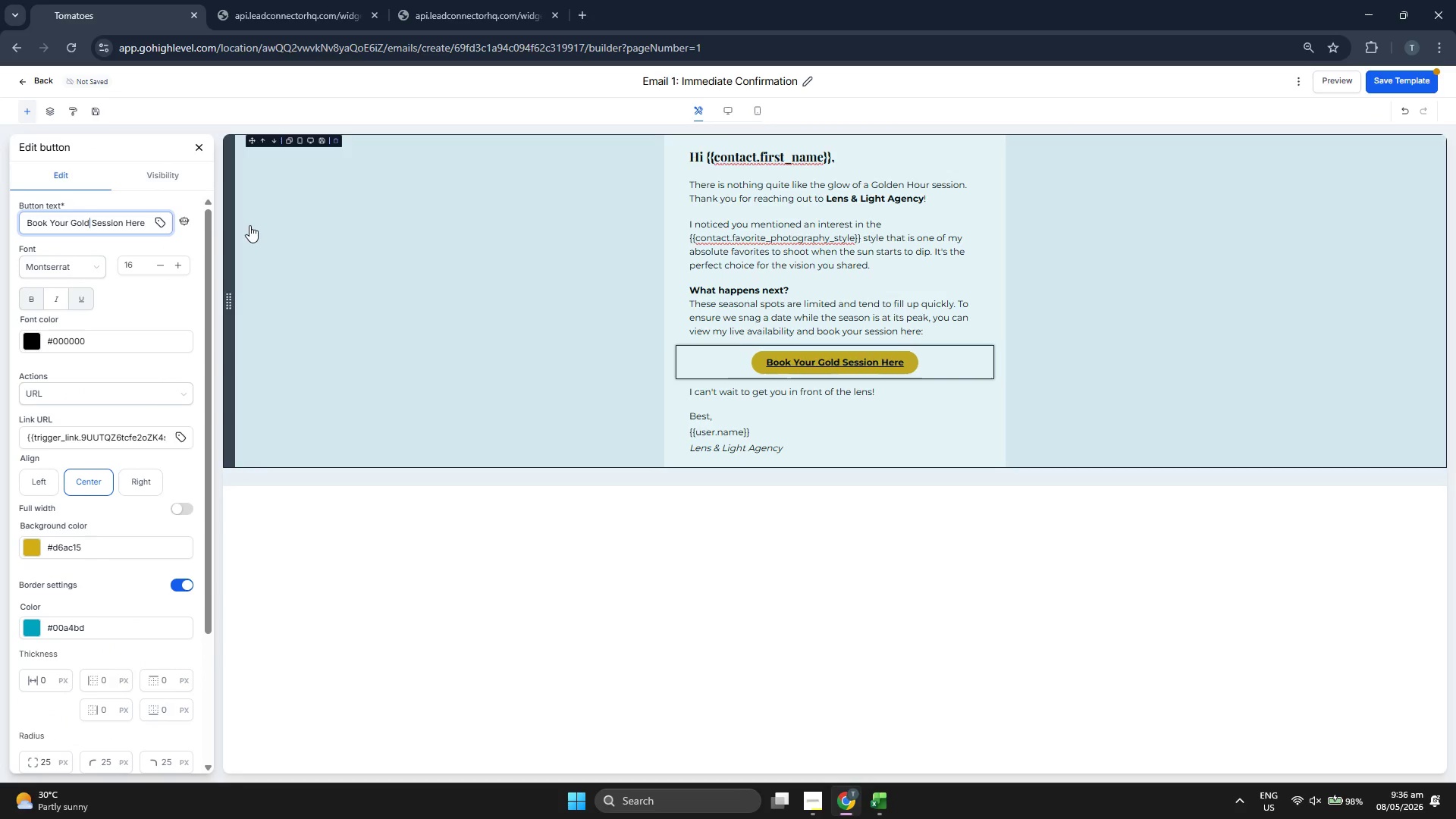 
key(Backspace)
 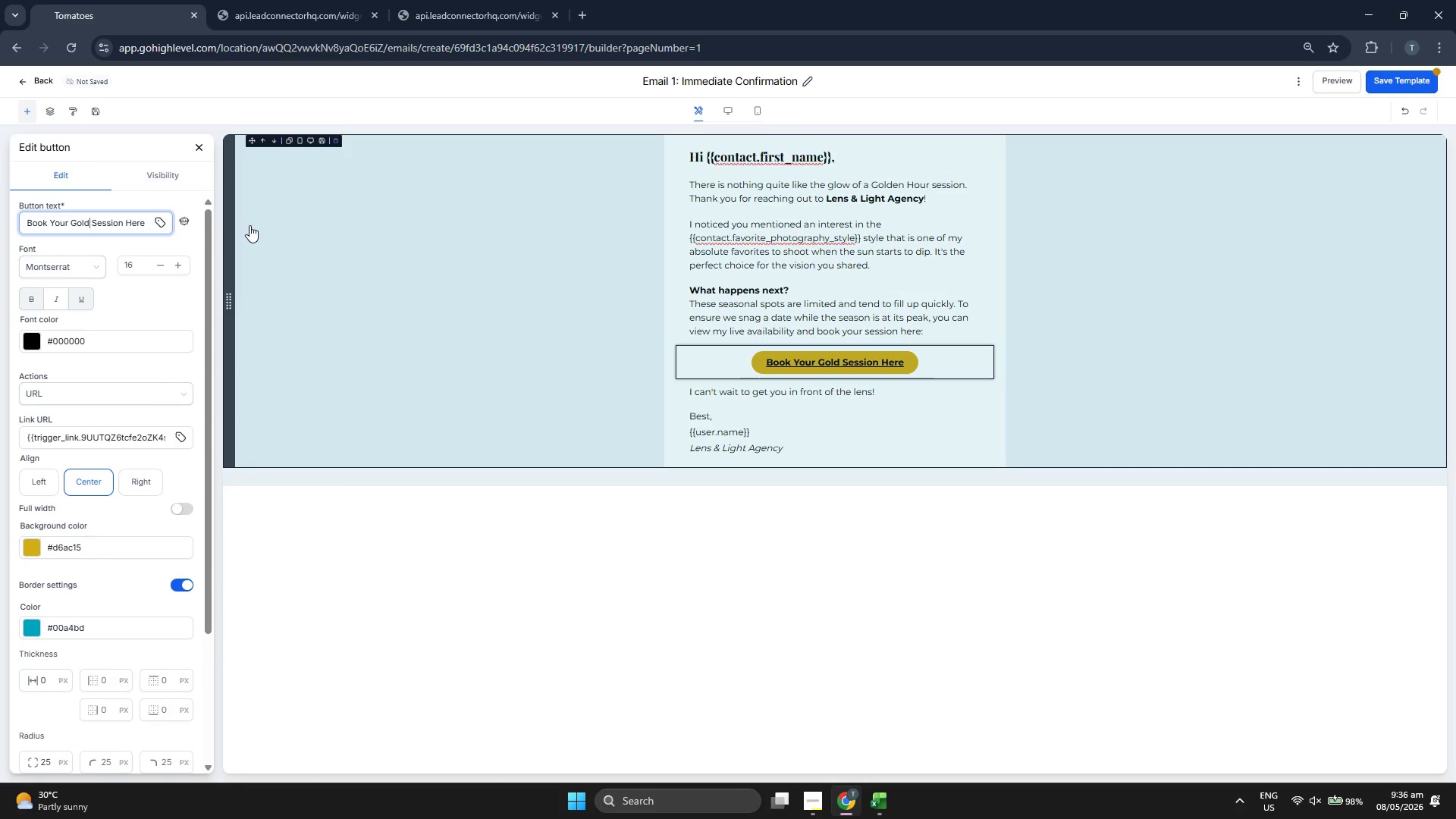 
key(Backspace)
 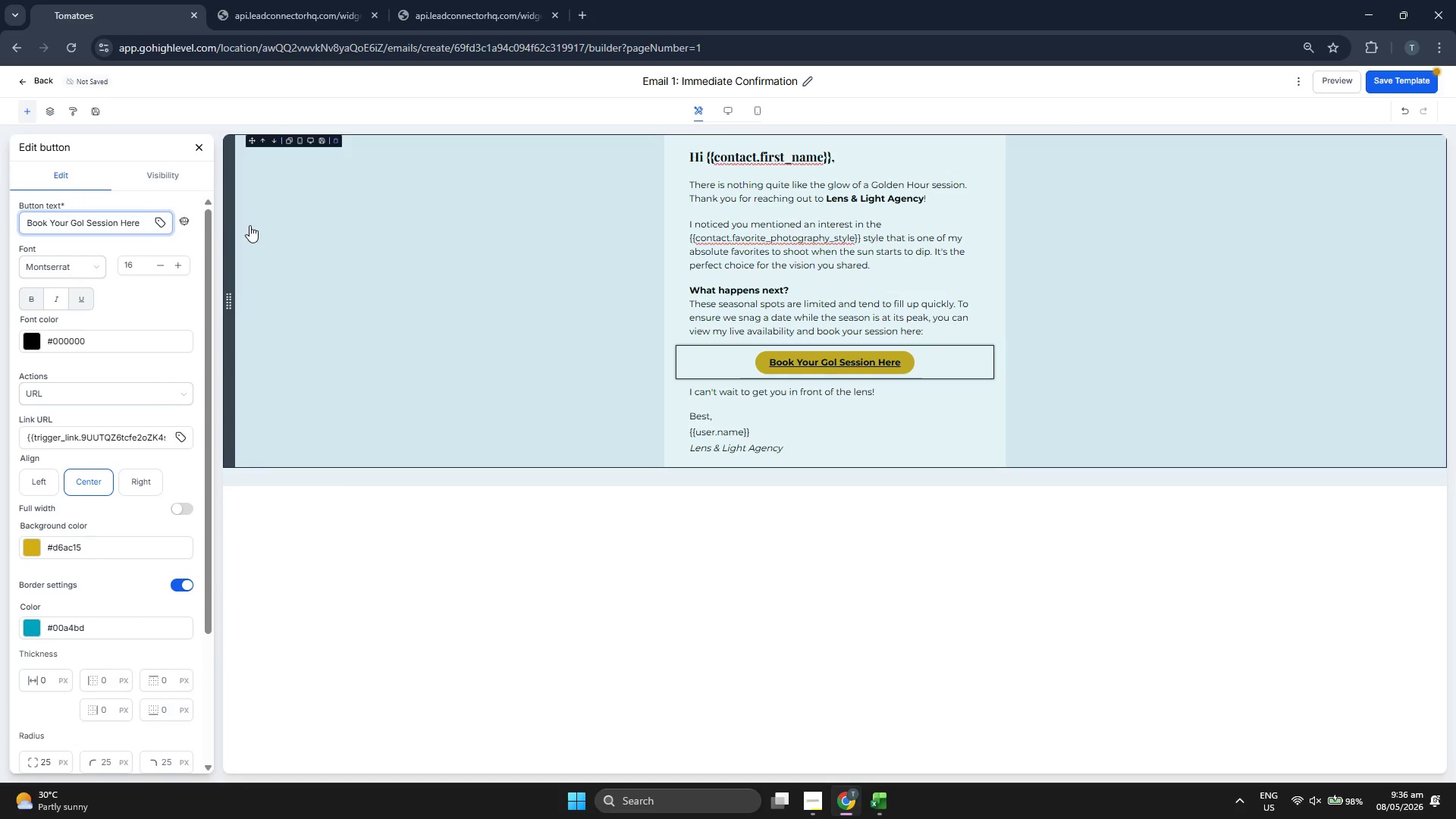 
key(Backspace)
 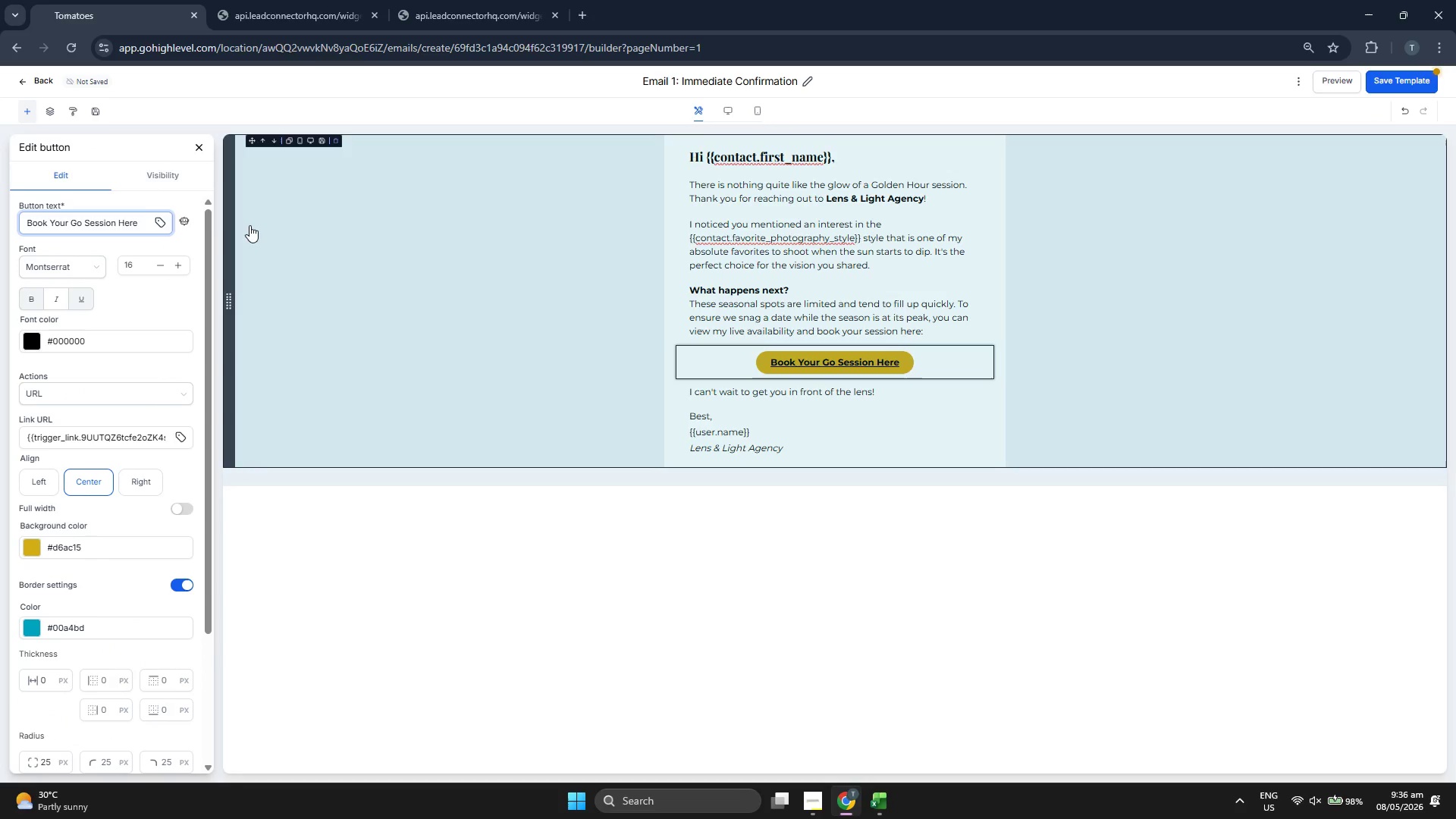 
key(Backspace)
 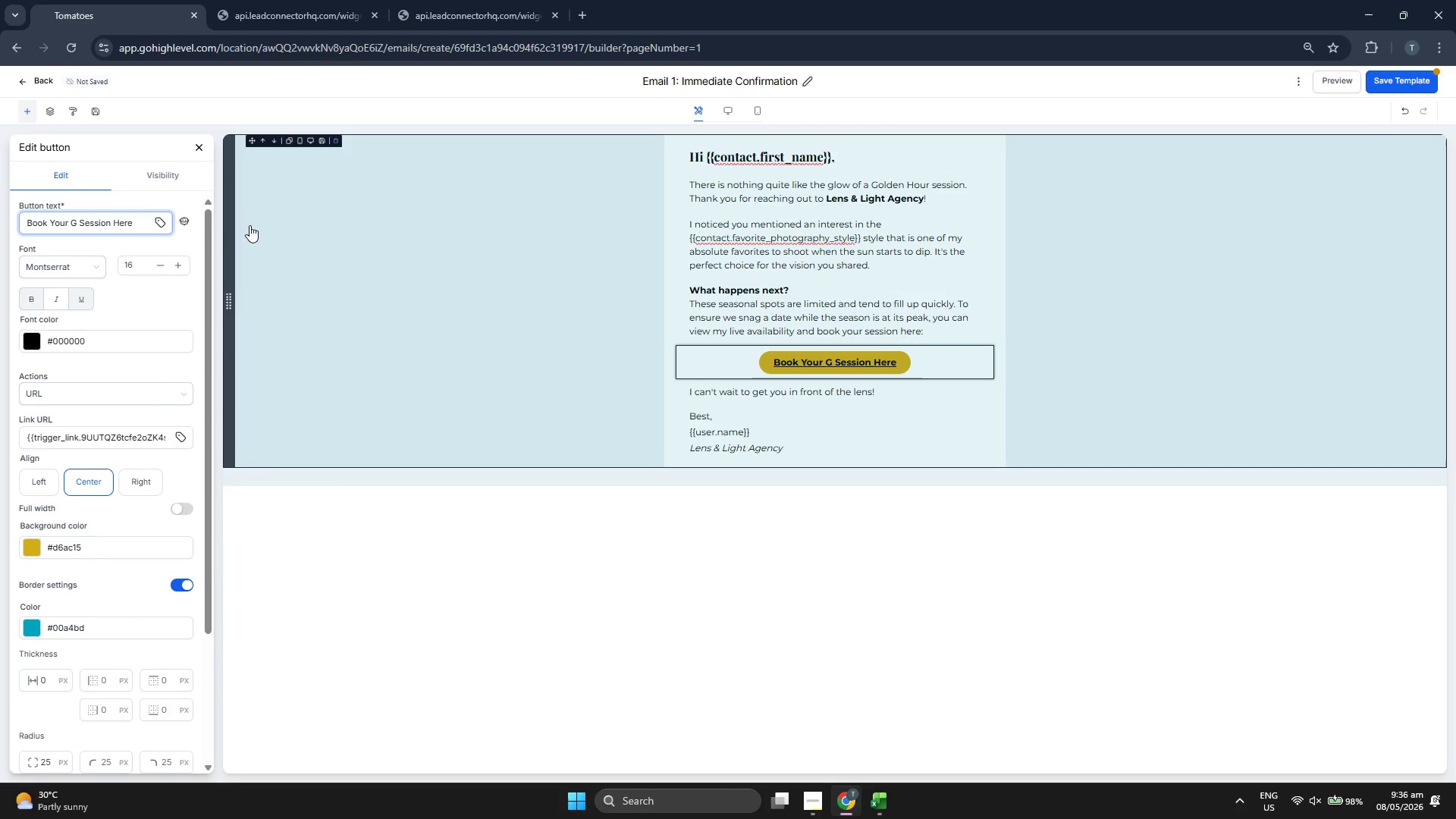 
key(Backspace)
 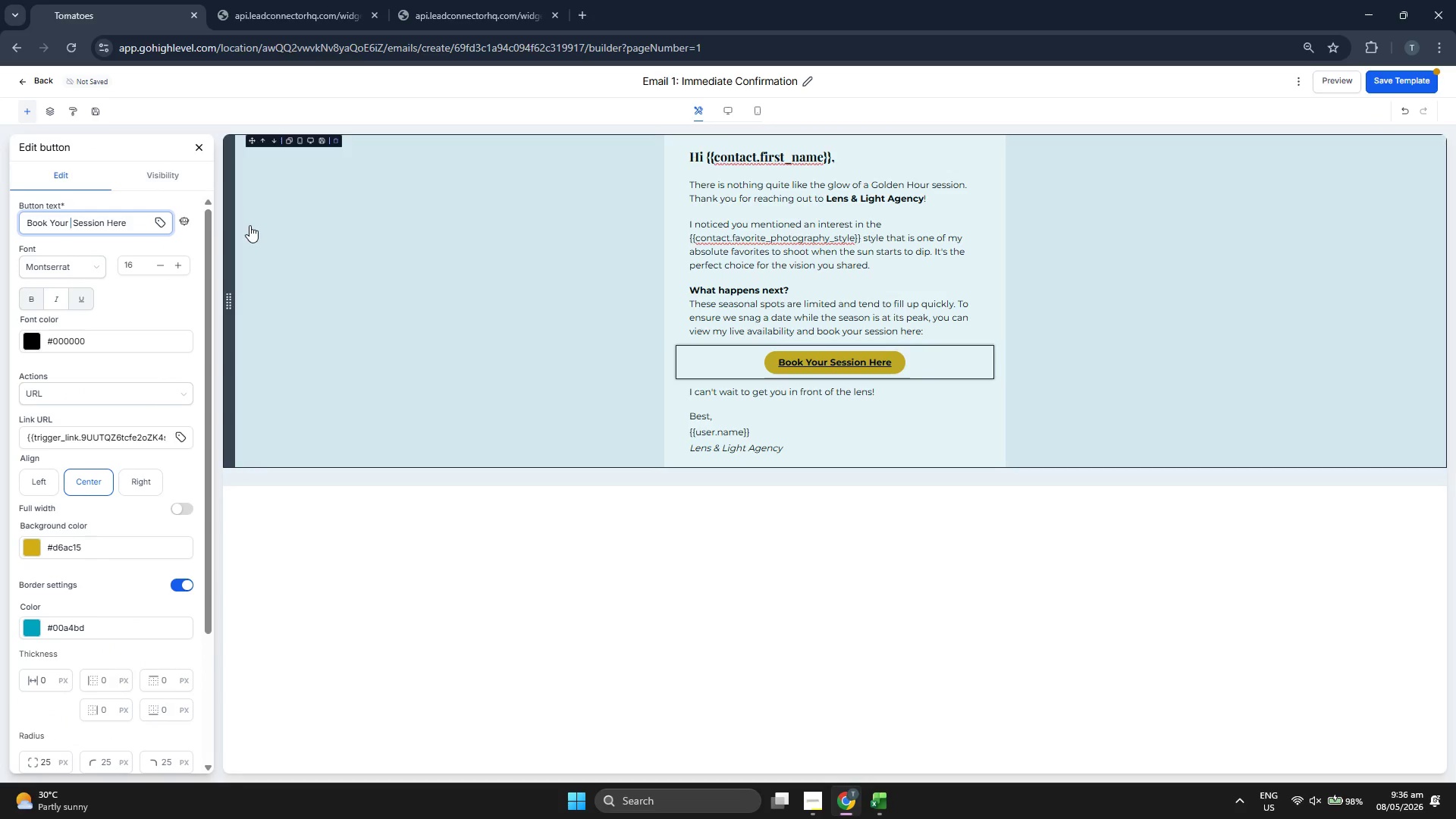 
key(Backspace)
 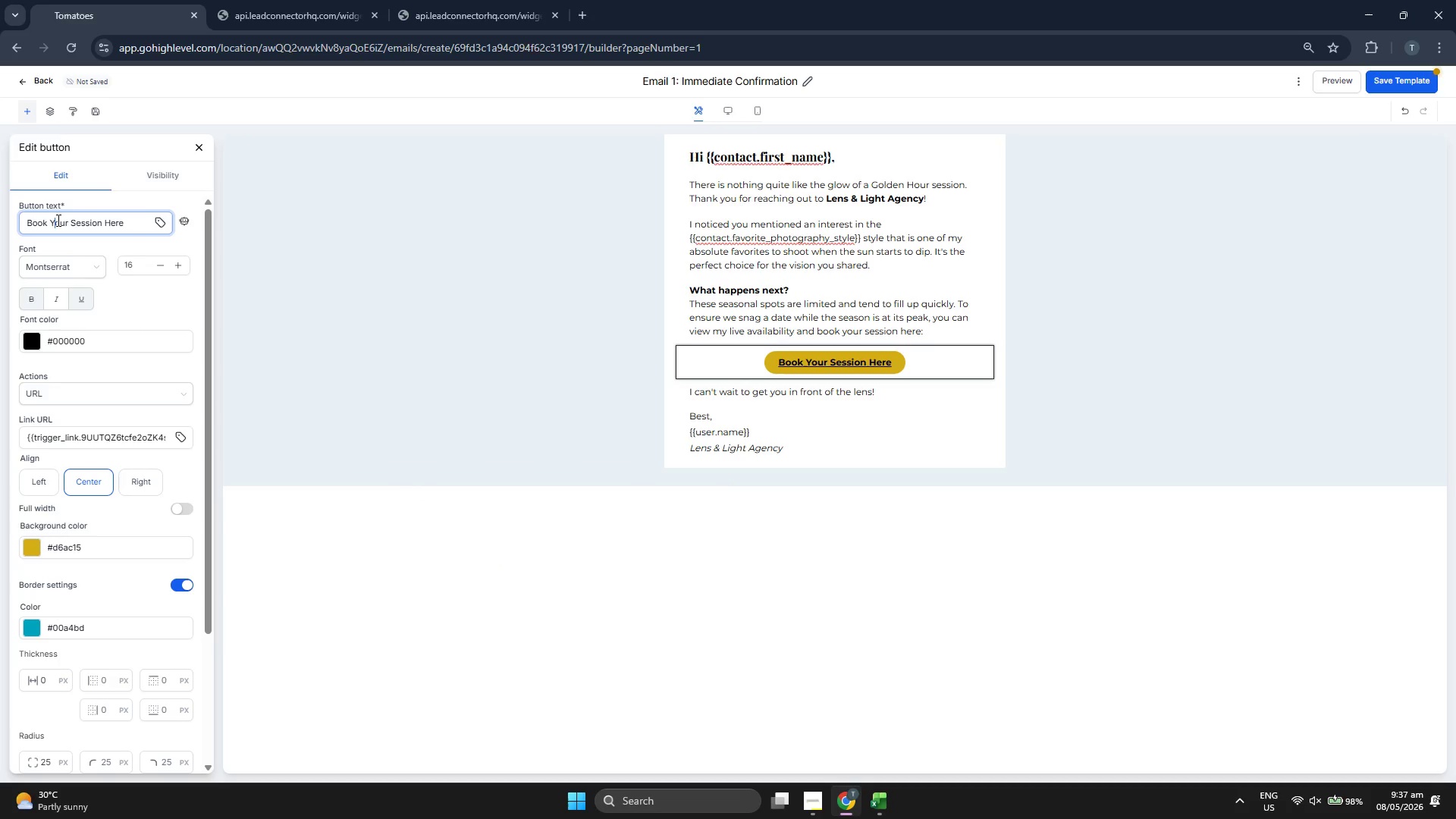 
key(Backspace)
 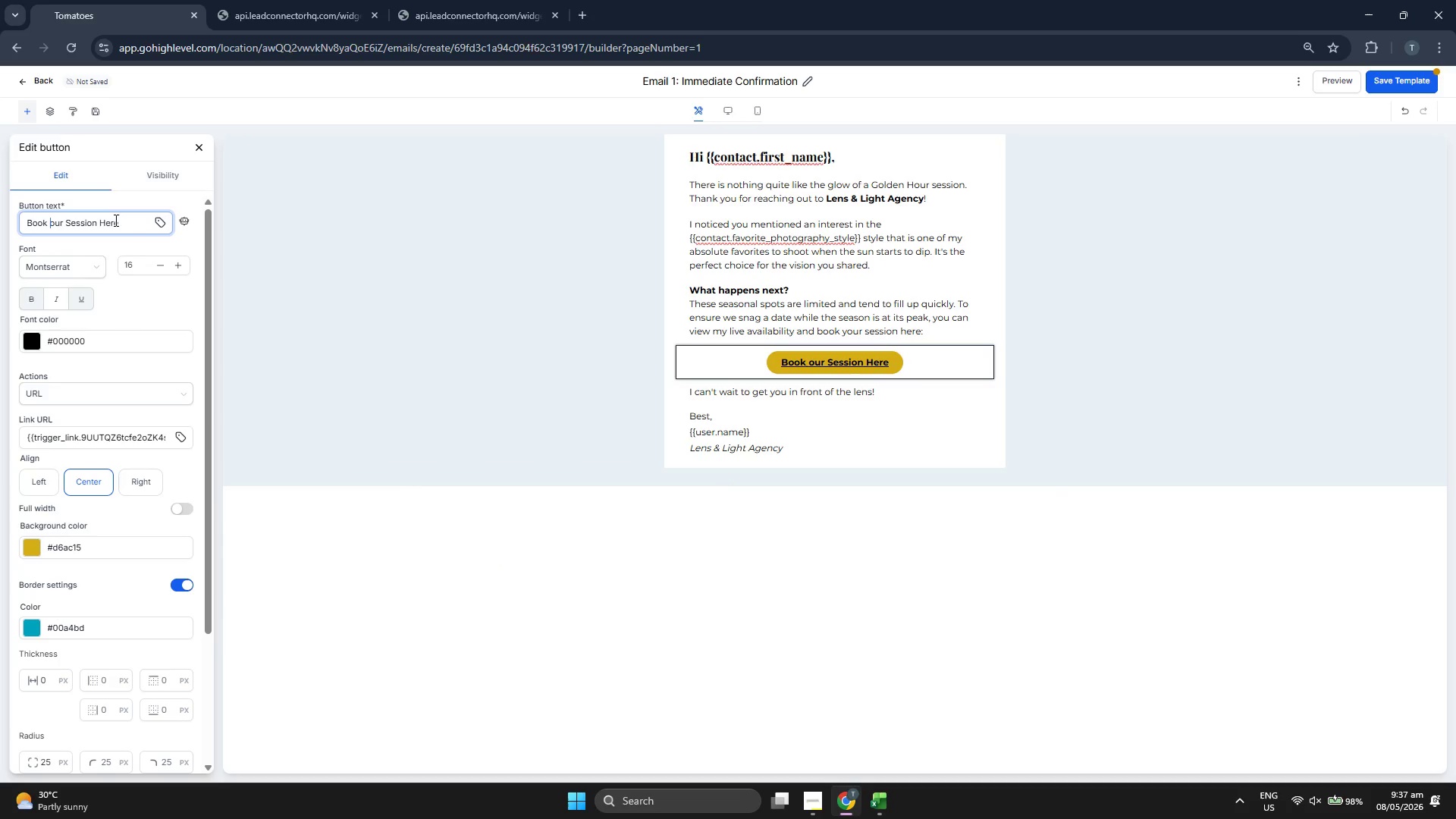 
key(Y)
 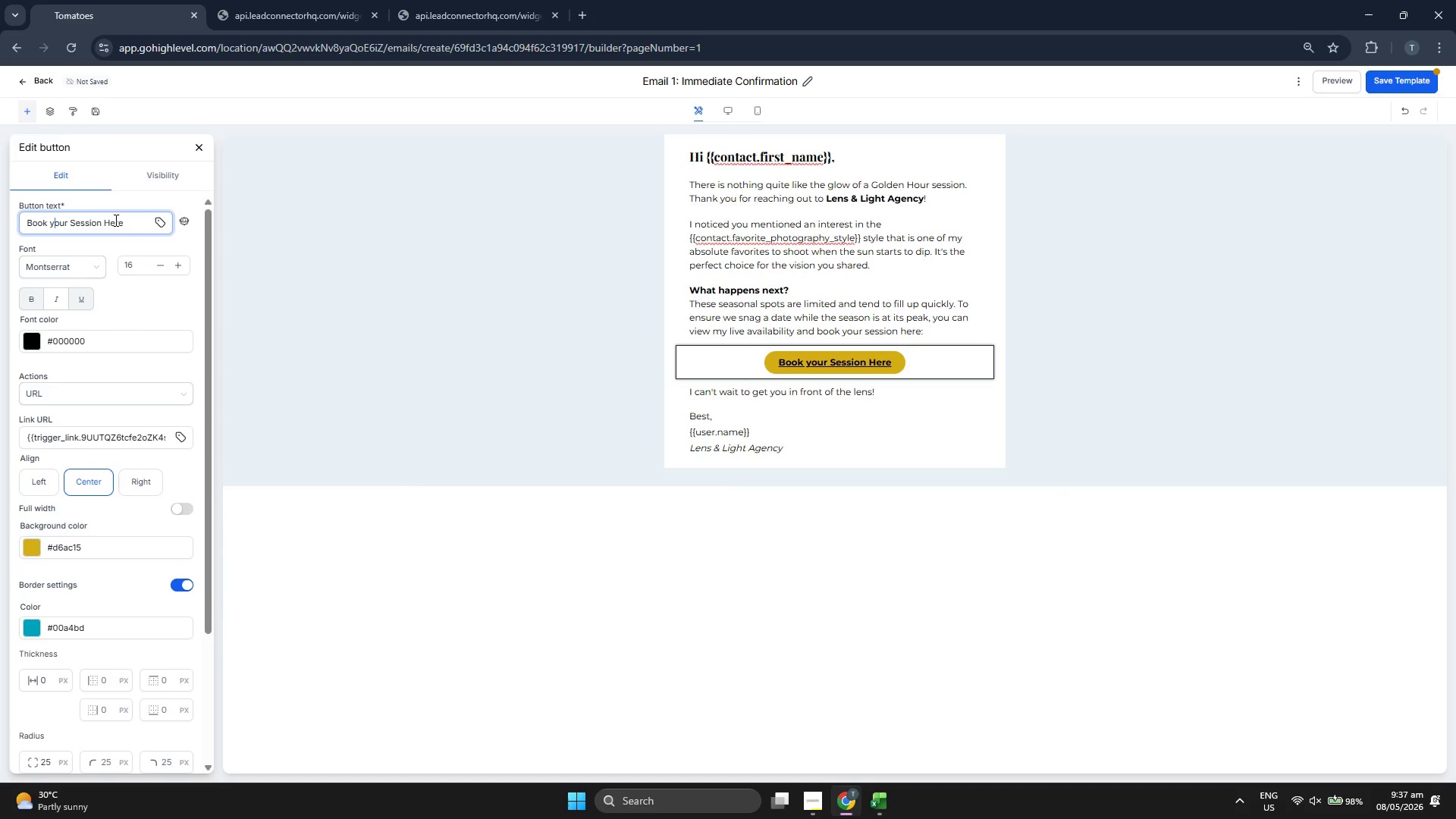 
key(Backspace)
 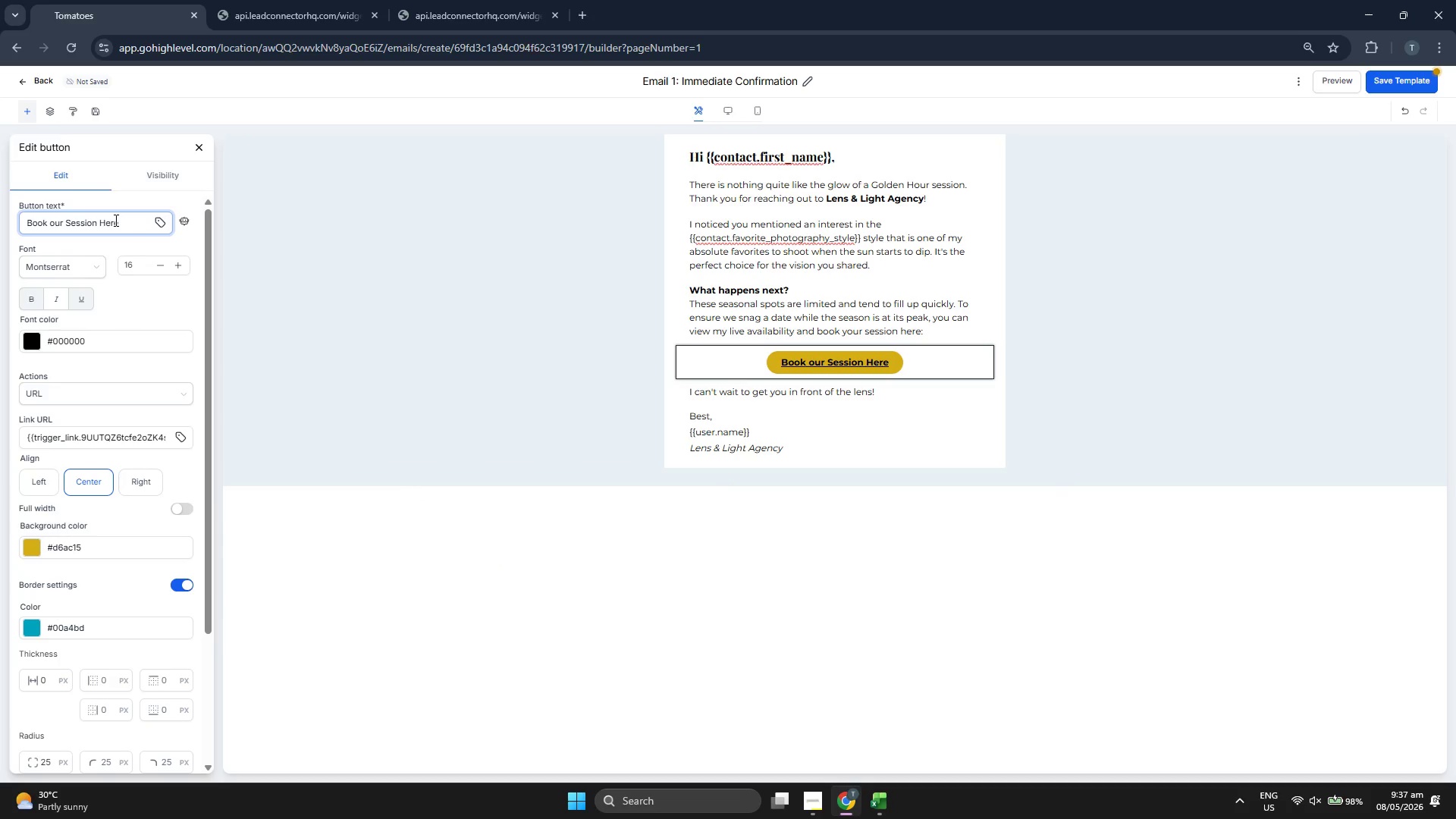 
key(CapsLock)
 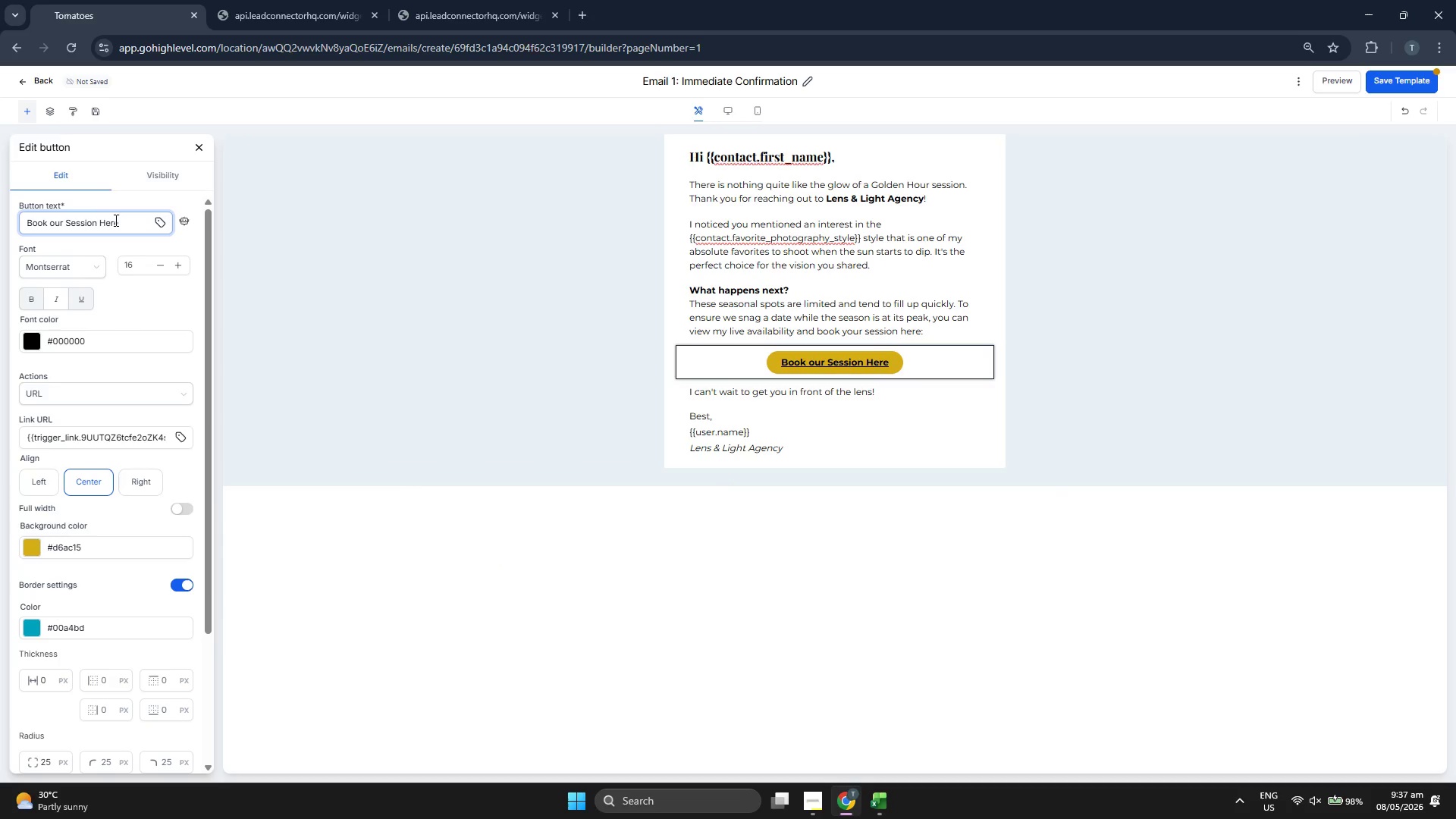 
key(Y)
 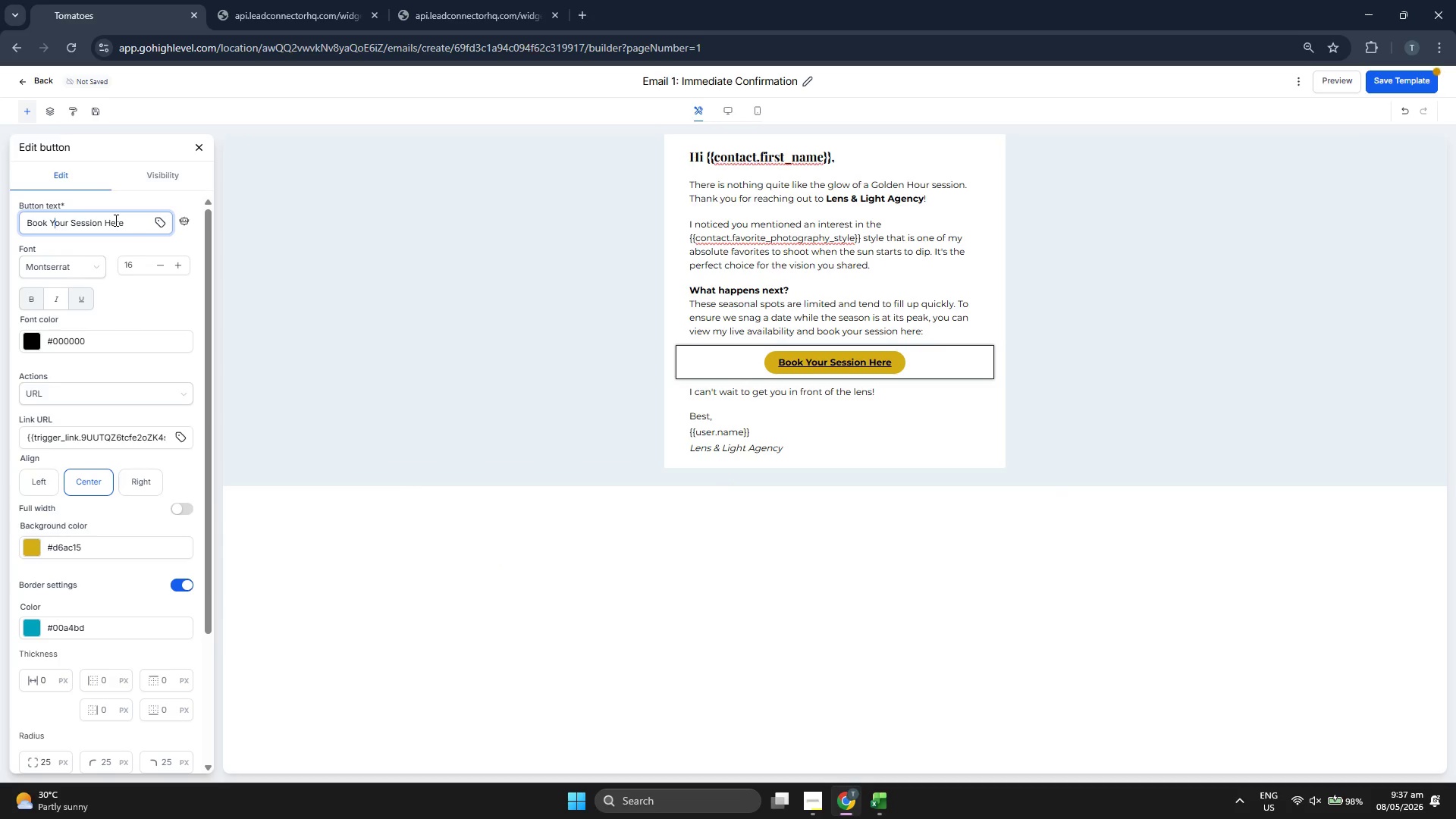 
key(CapsLock)
 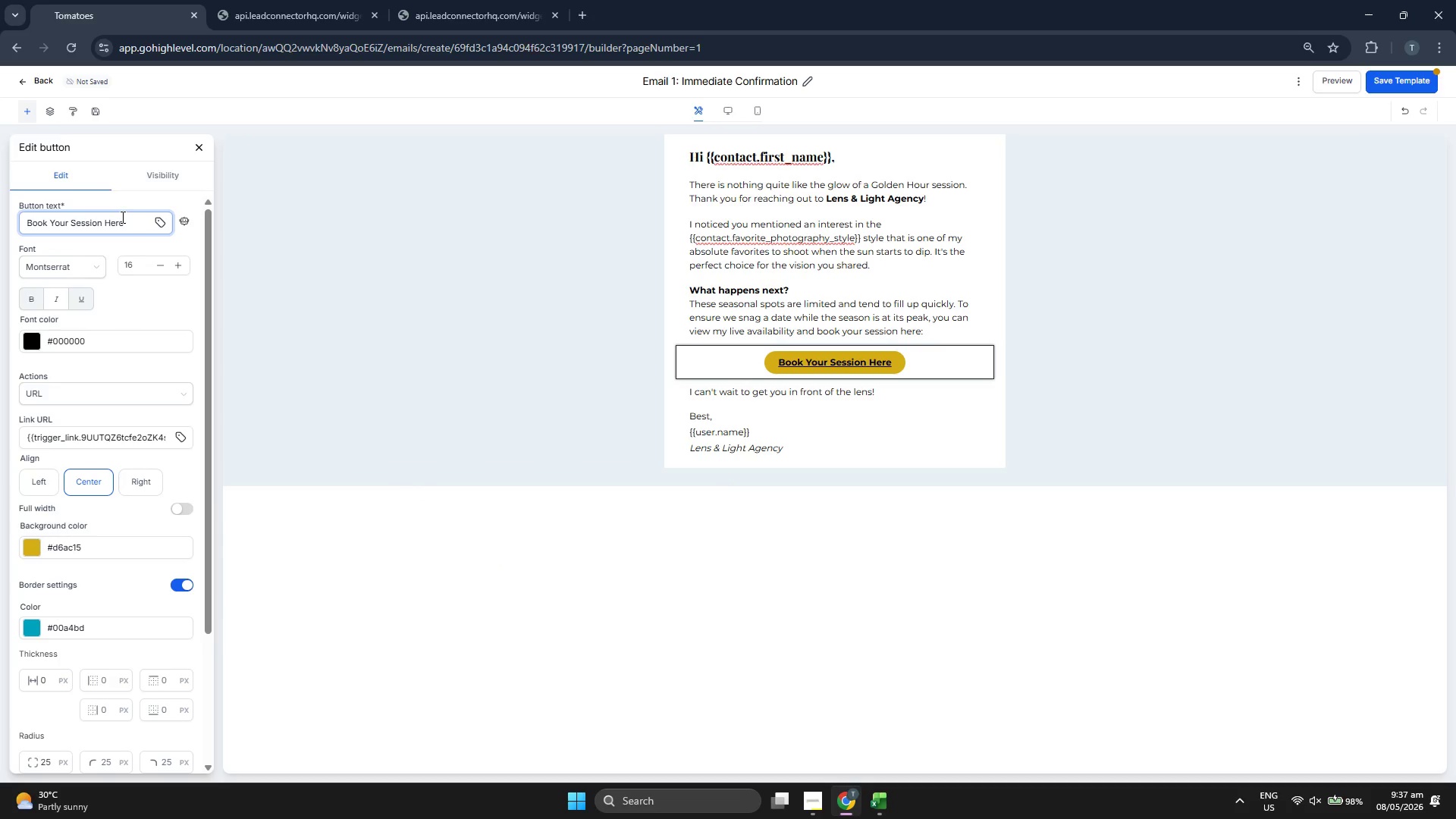 
left_click([198, 145])
 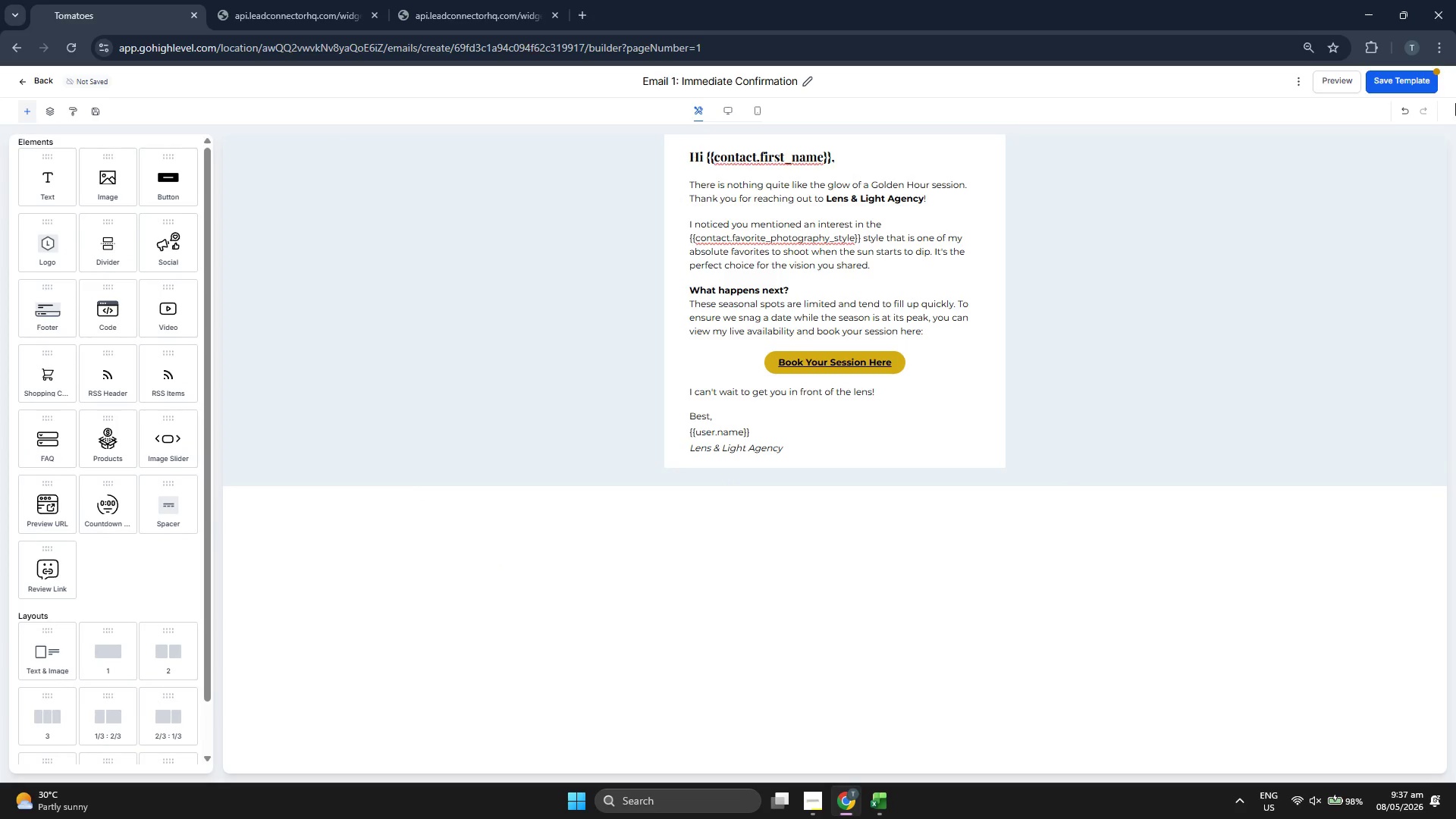 
left_click([1431, 73])
 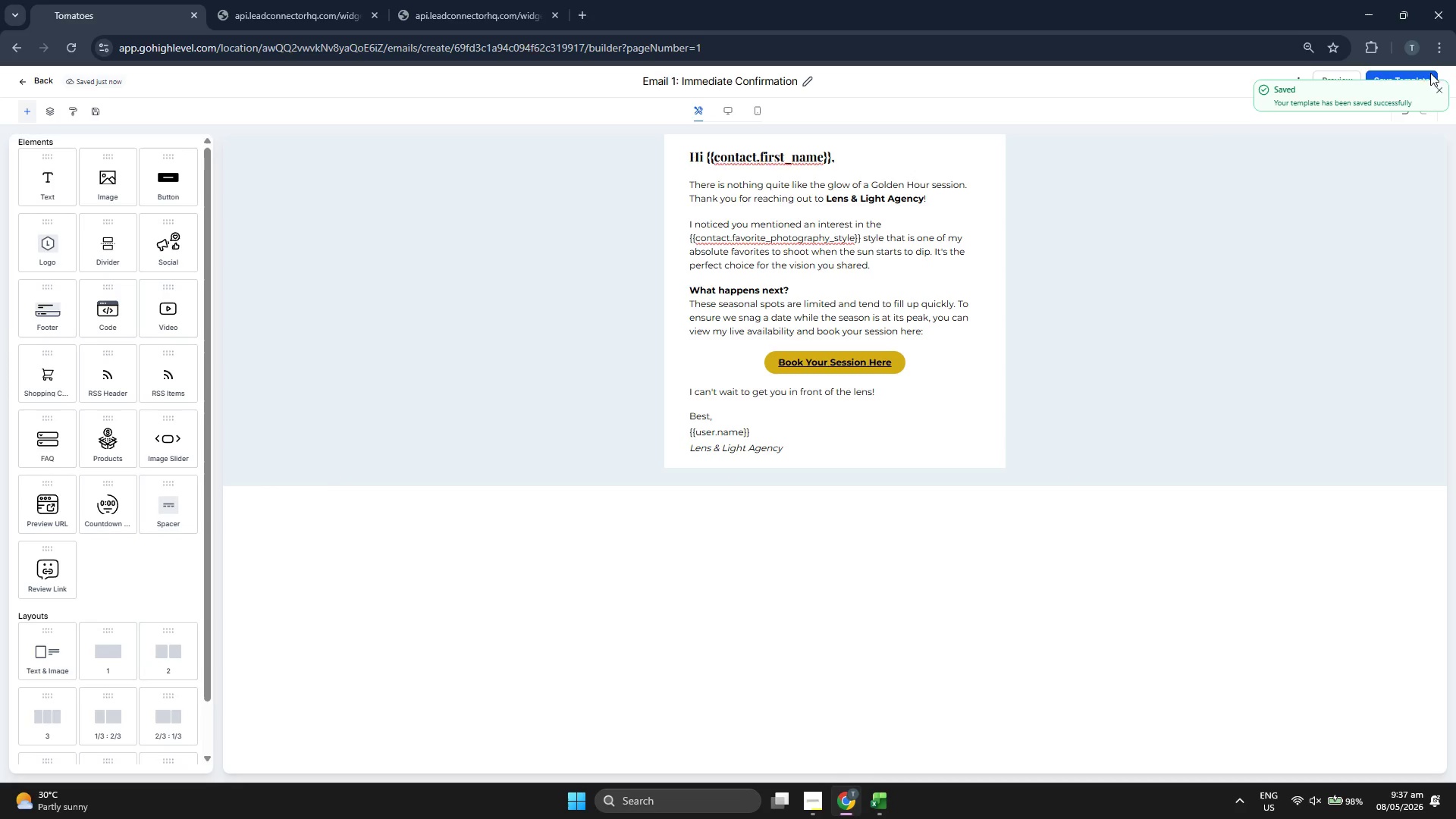 
left_click([1442, 93])
 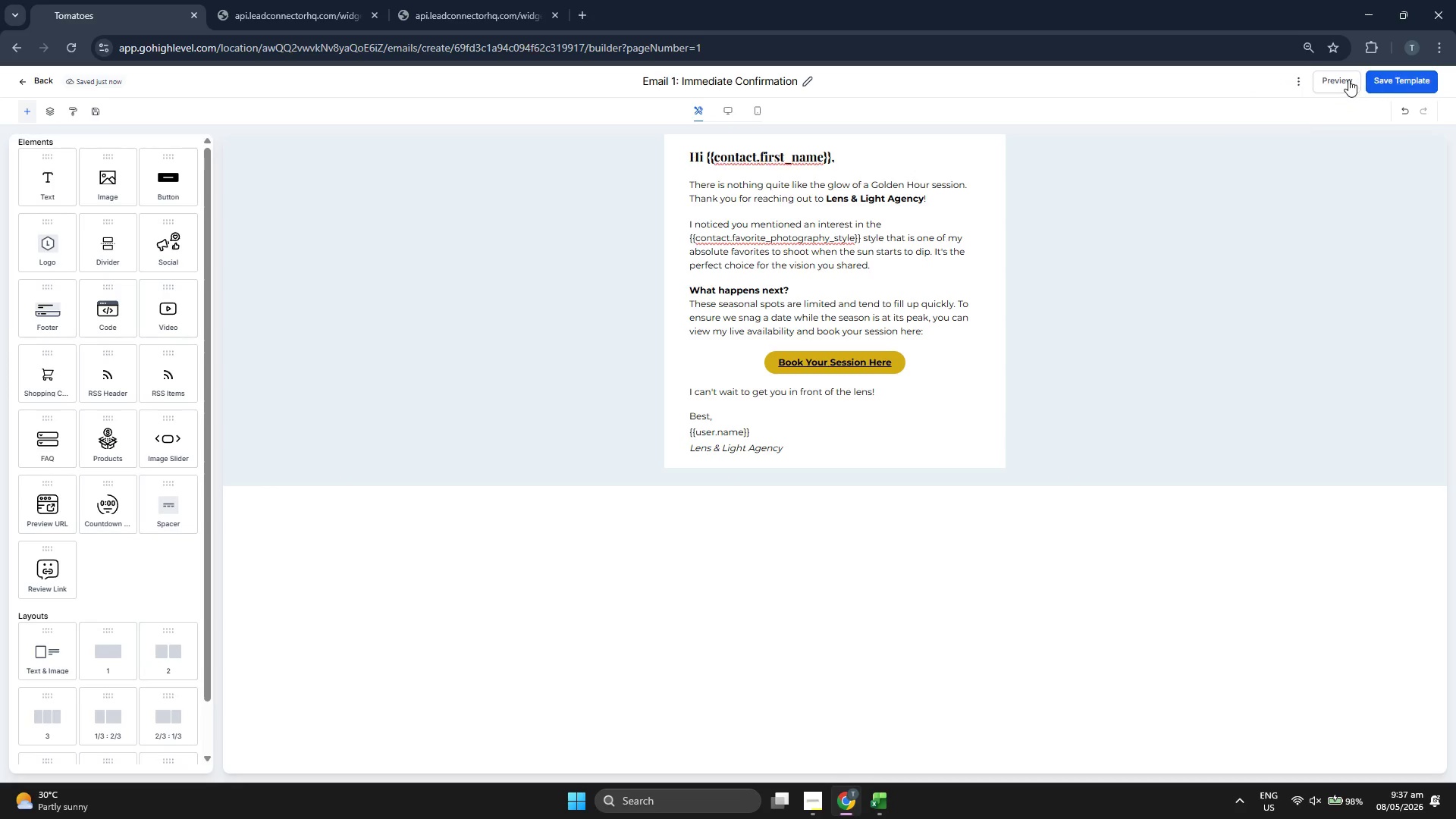 
left_click([1343, 80])
 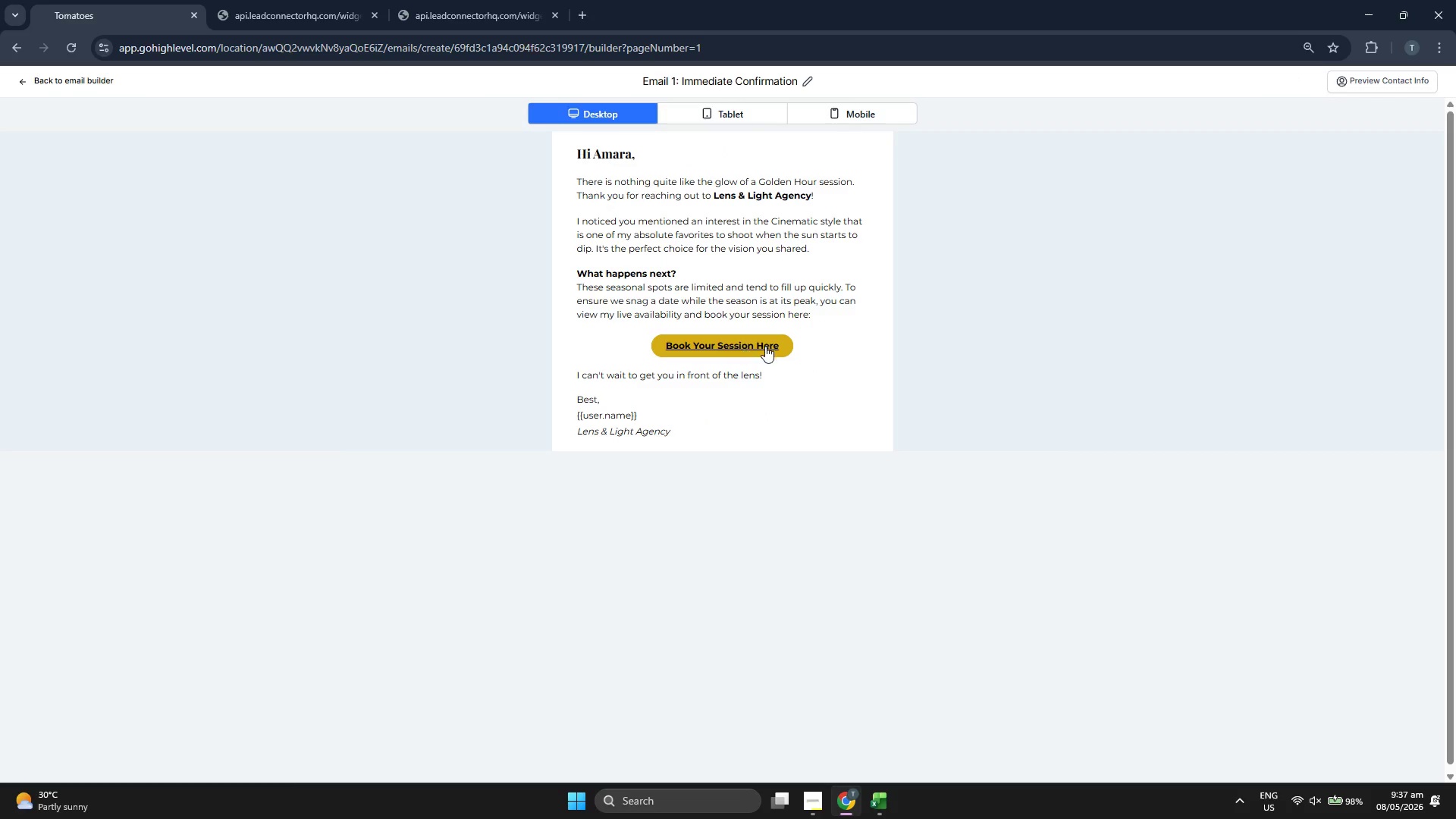 
left_click([873, 110])
 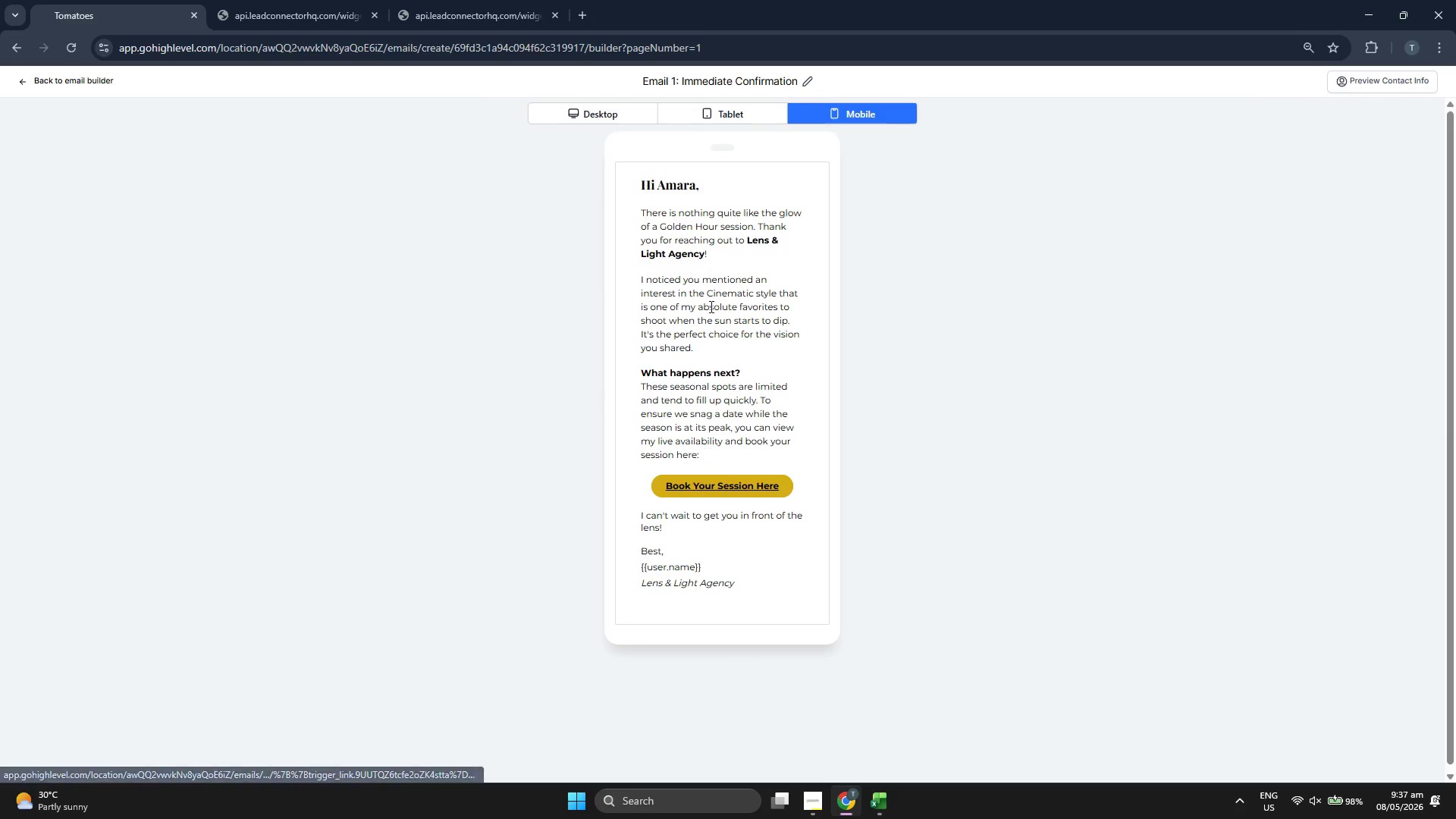 
left_click([613, 110])
 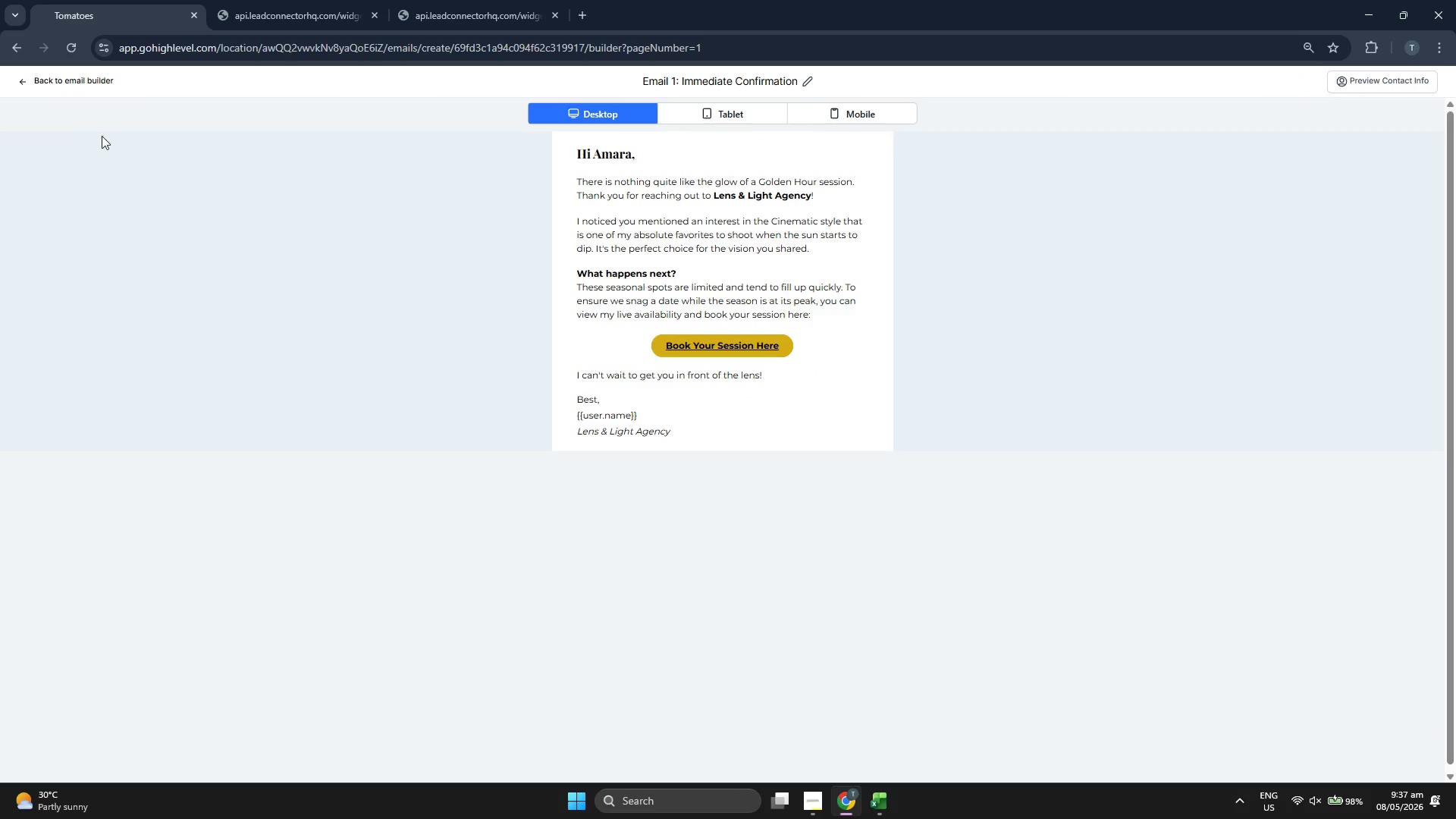 
left_click([69, 69])
 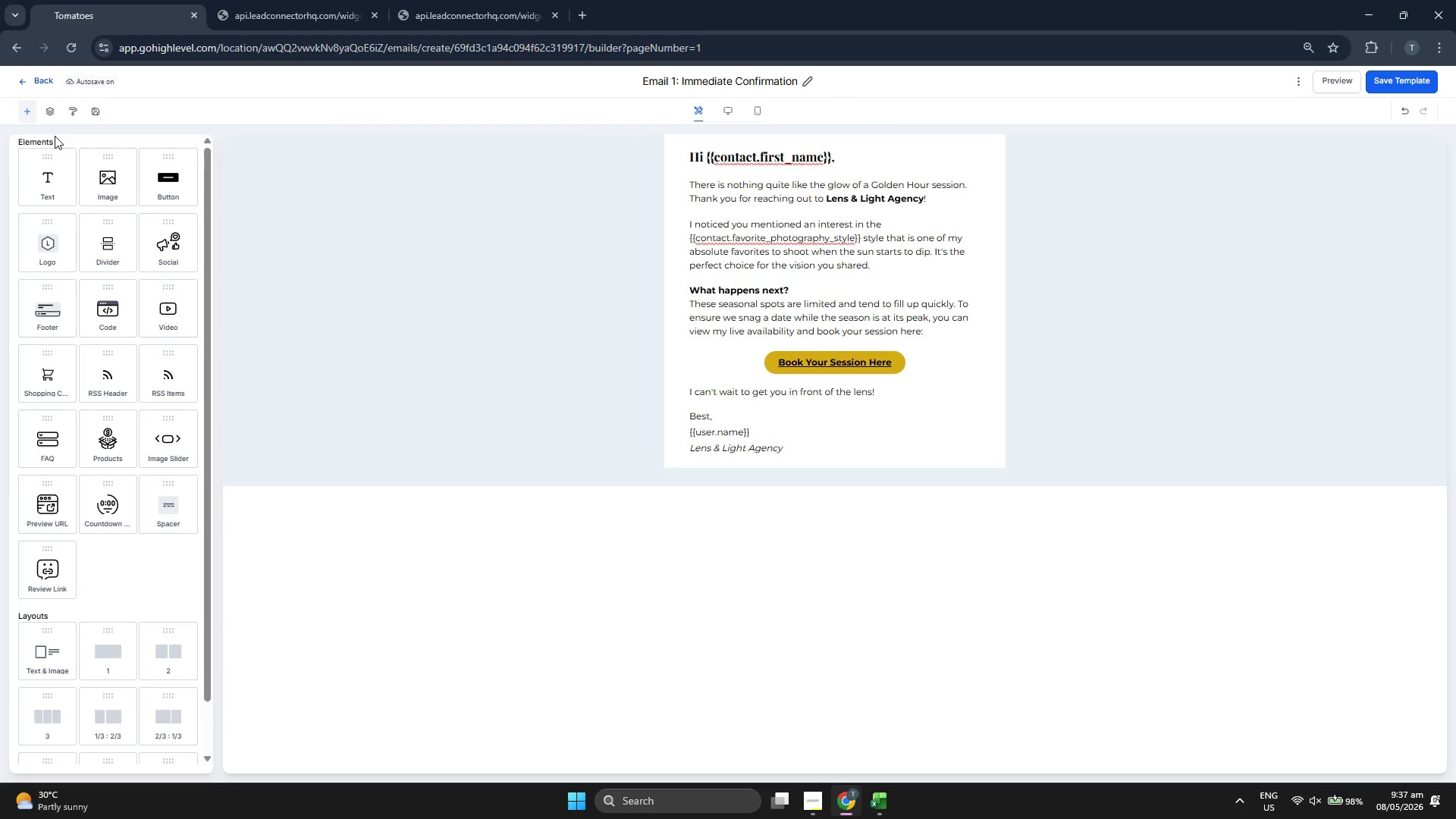 
left_click([37, 79])
 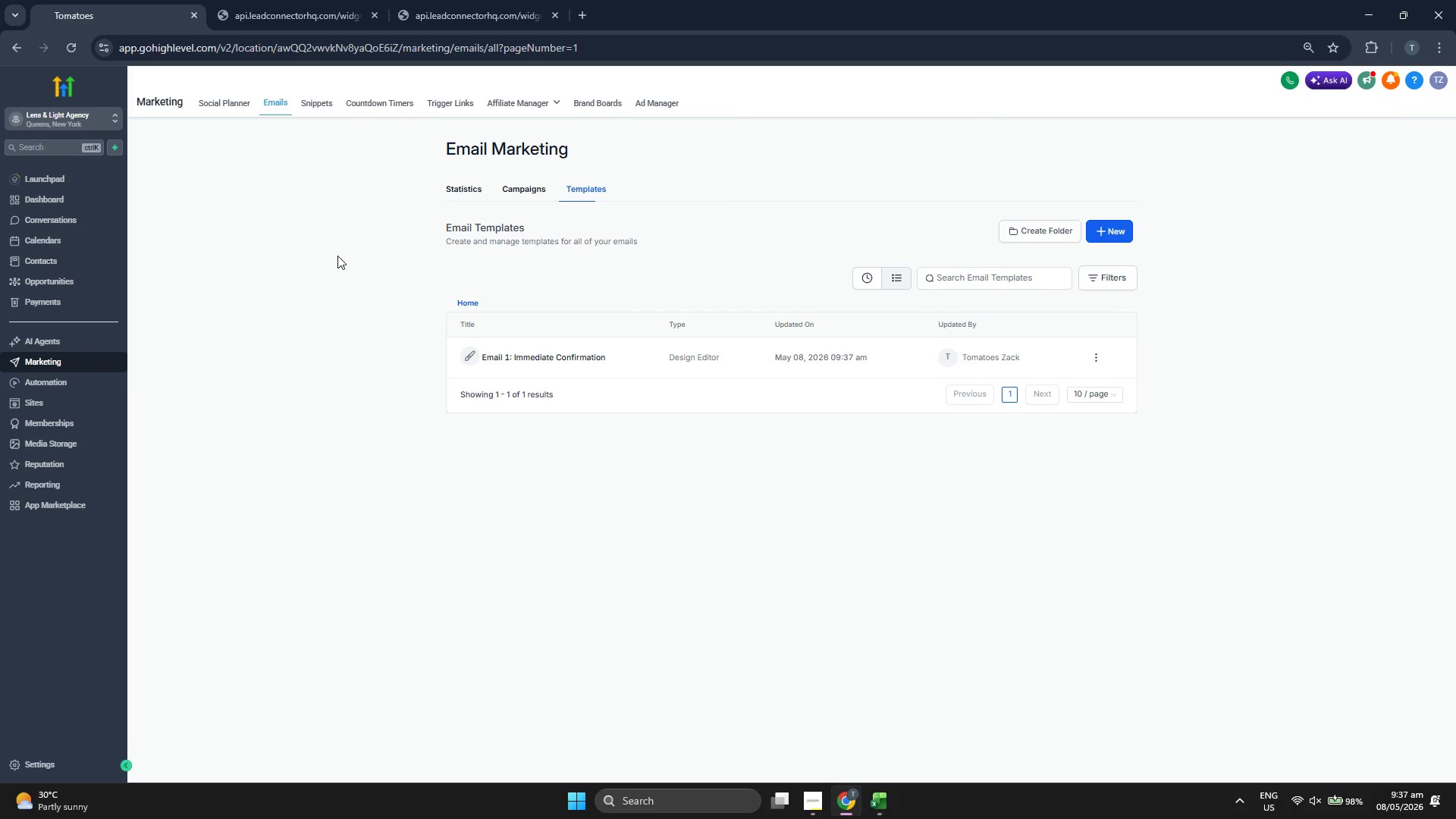 
wait(9.36)
 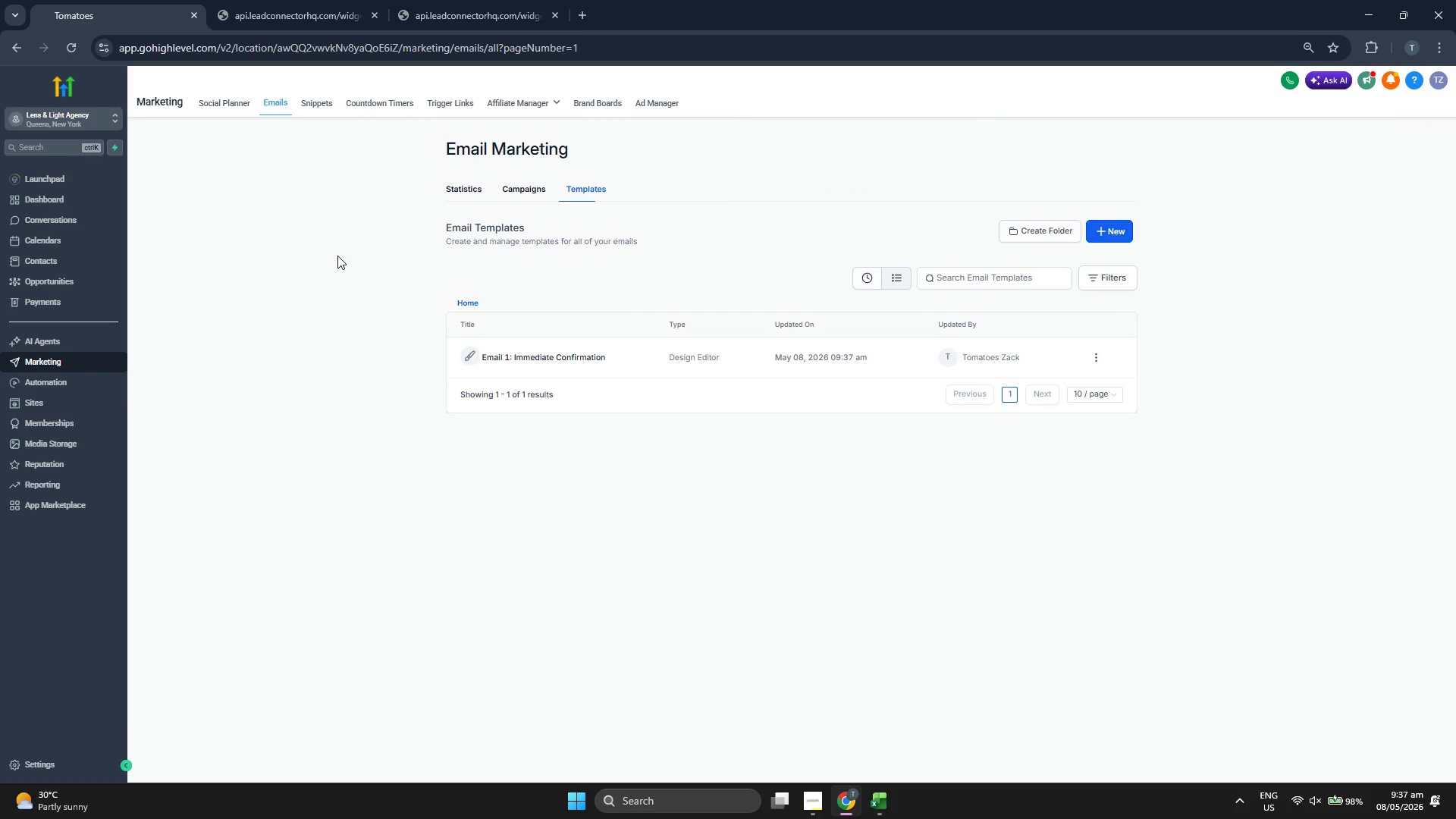 
left_click([1109, 181])
 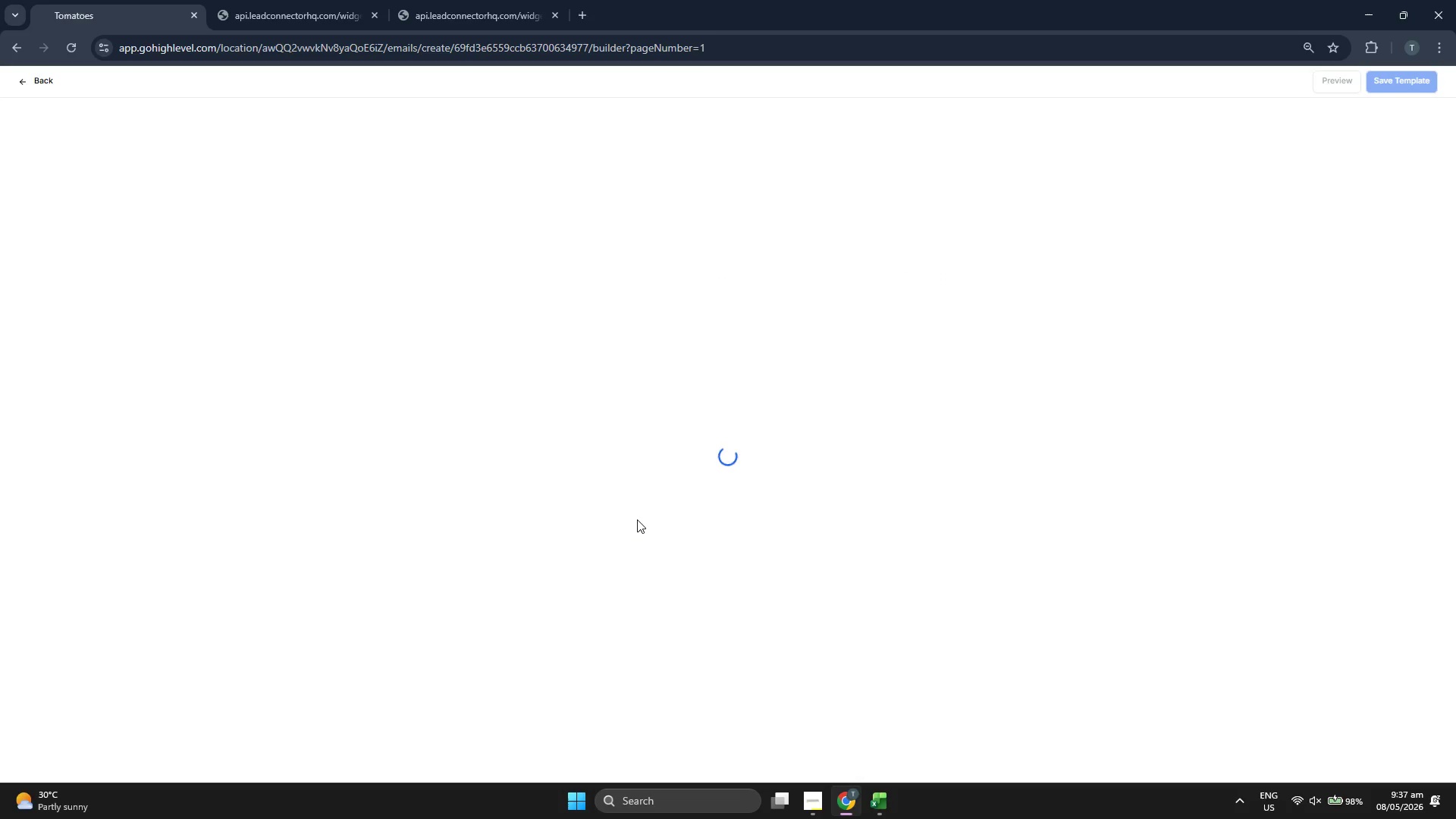 
wait(10.92)
 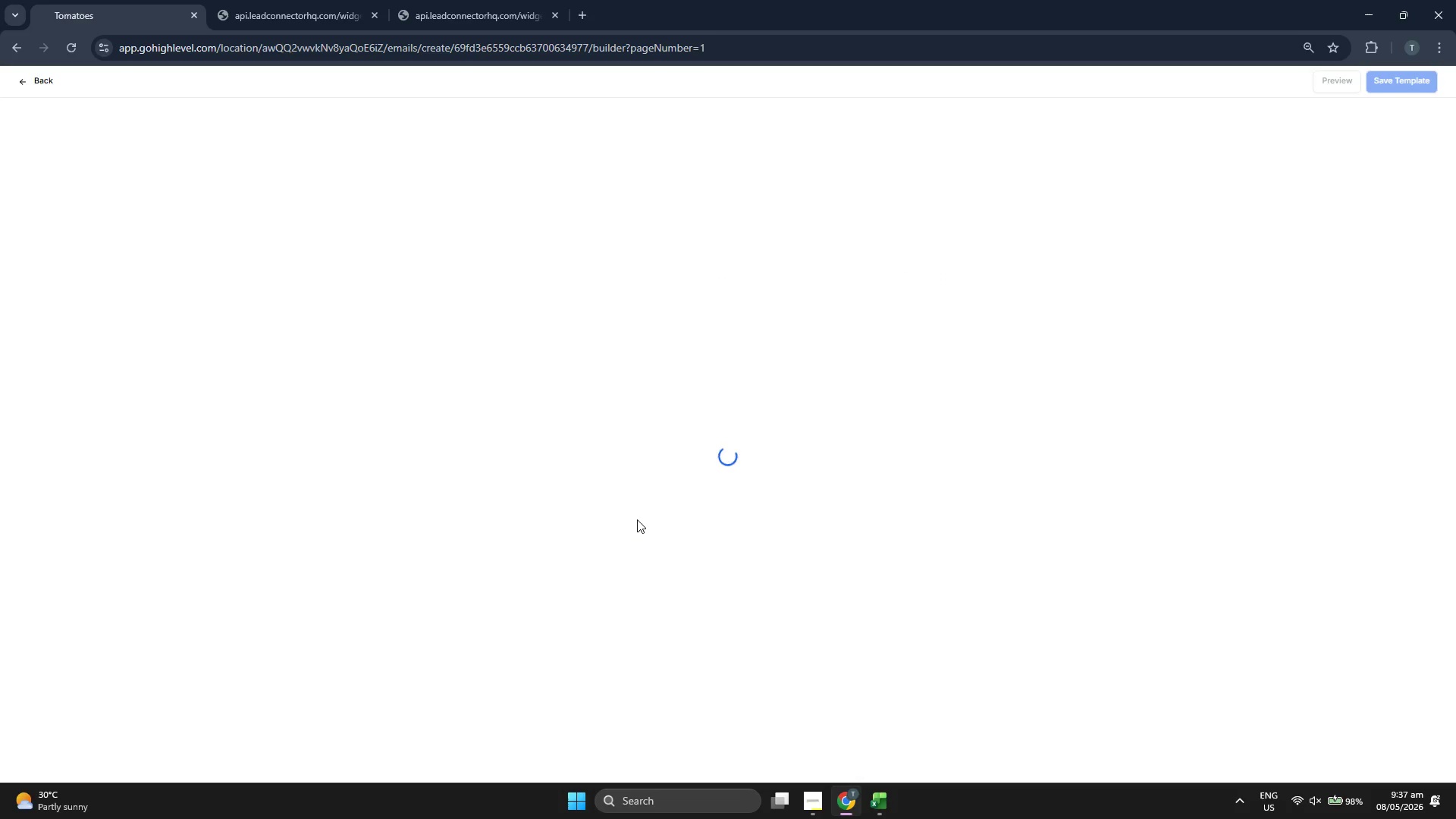 
left_click([723, 82])
 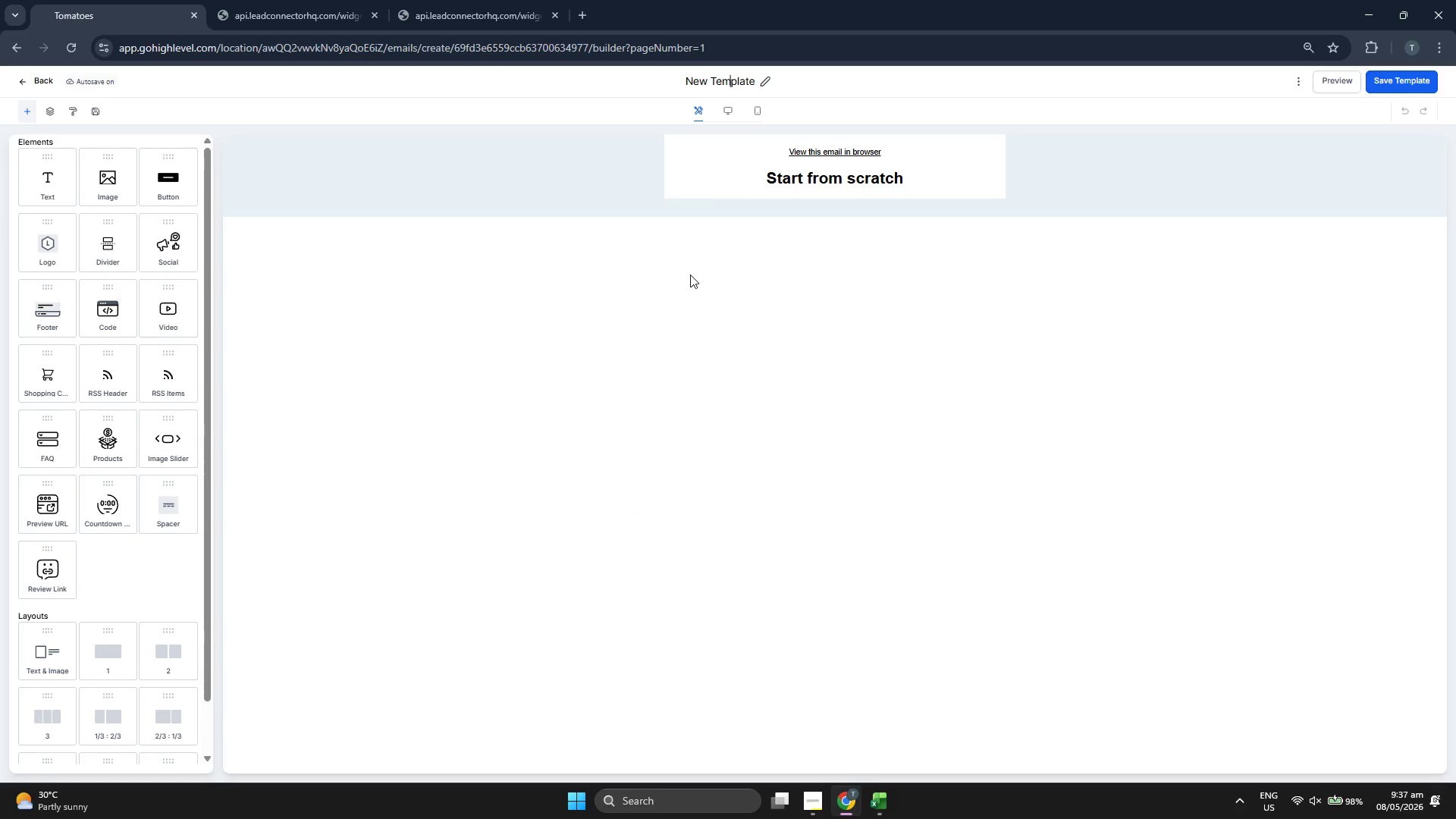 
key(ArrowRight)
 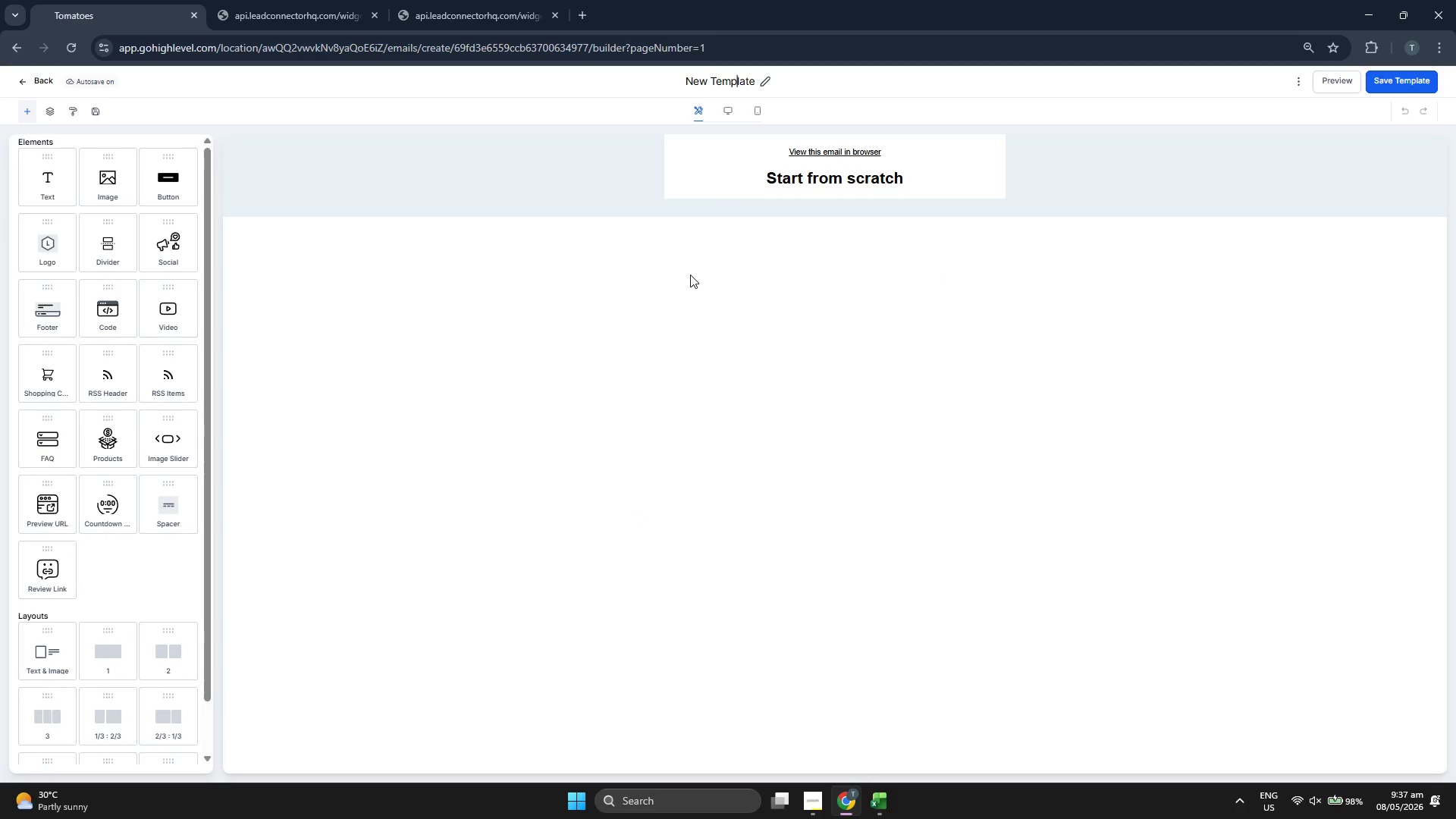 
key(ArrowRight)
 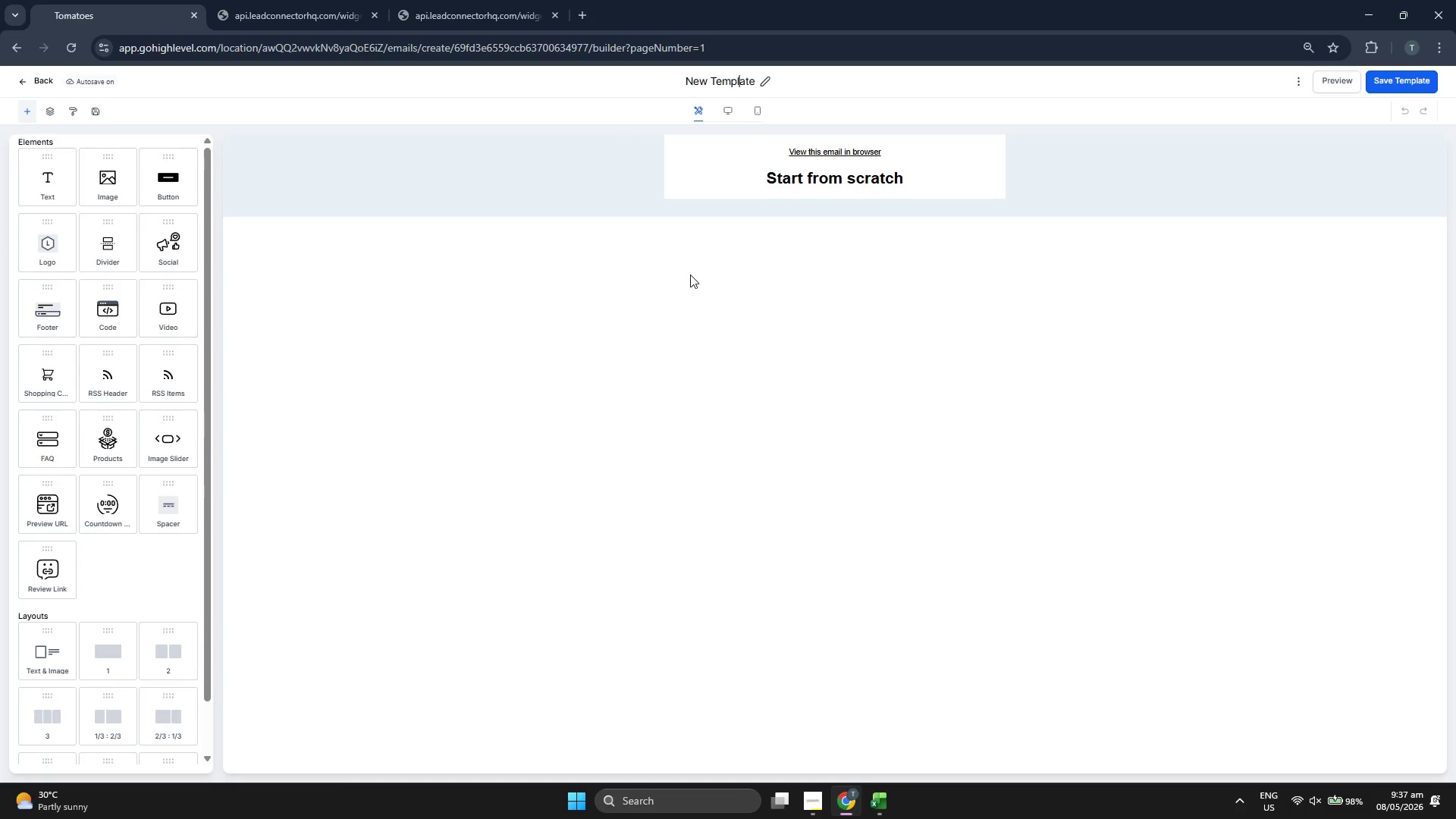 
key(ArrowRight)
 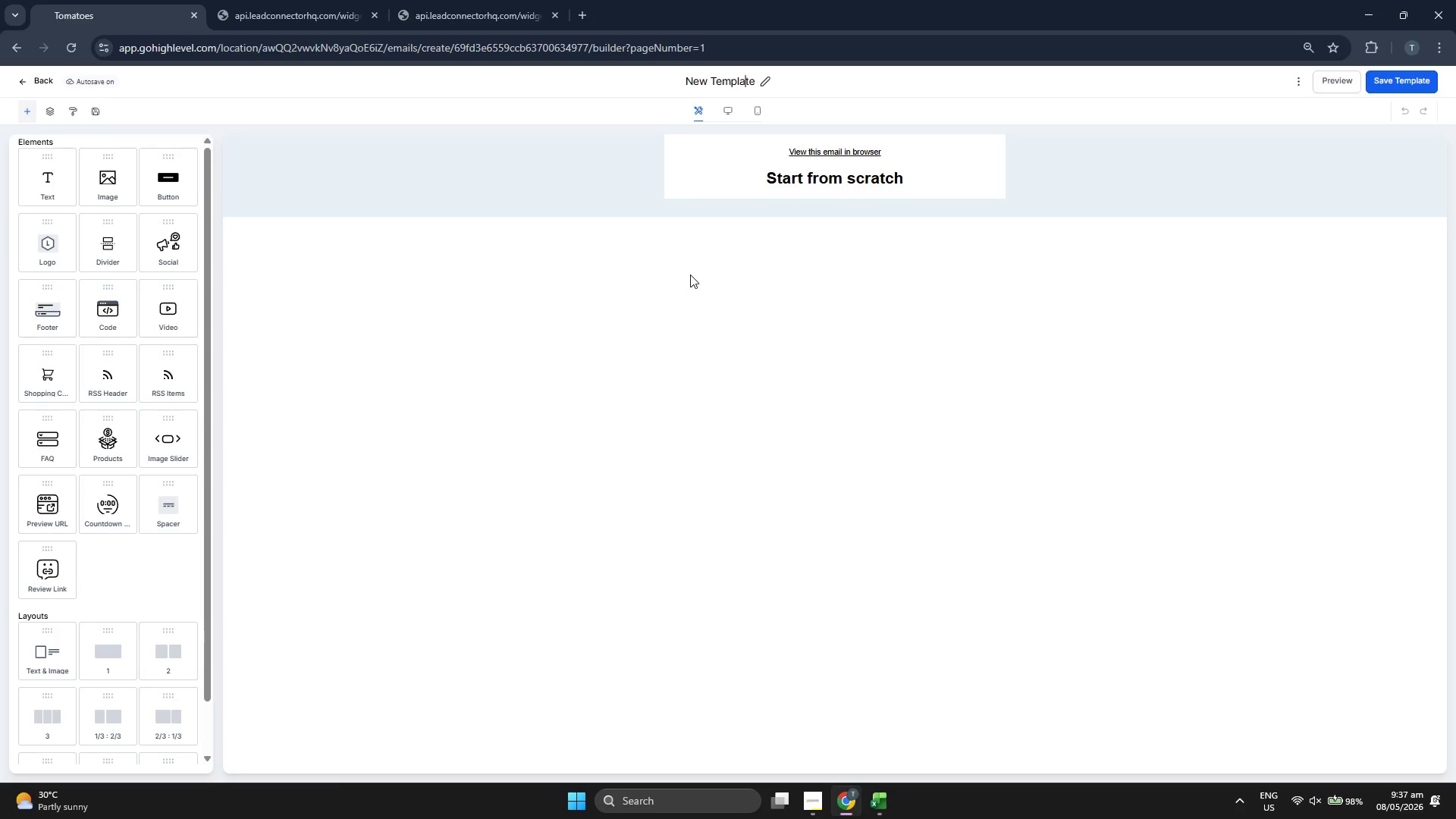 
key(ArrowRight)
 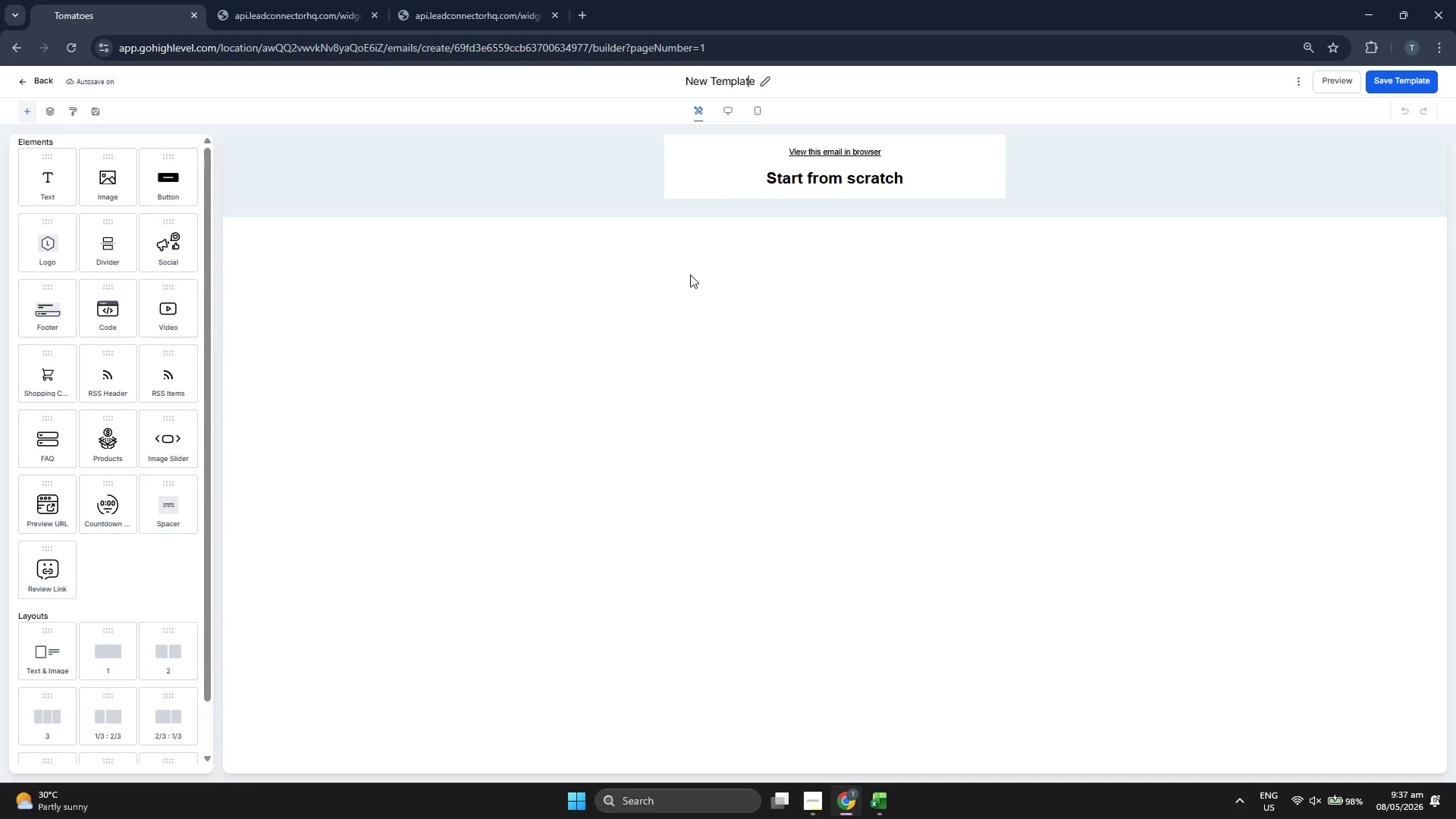 
key(ArrowRight)
 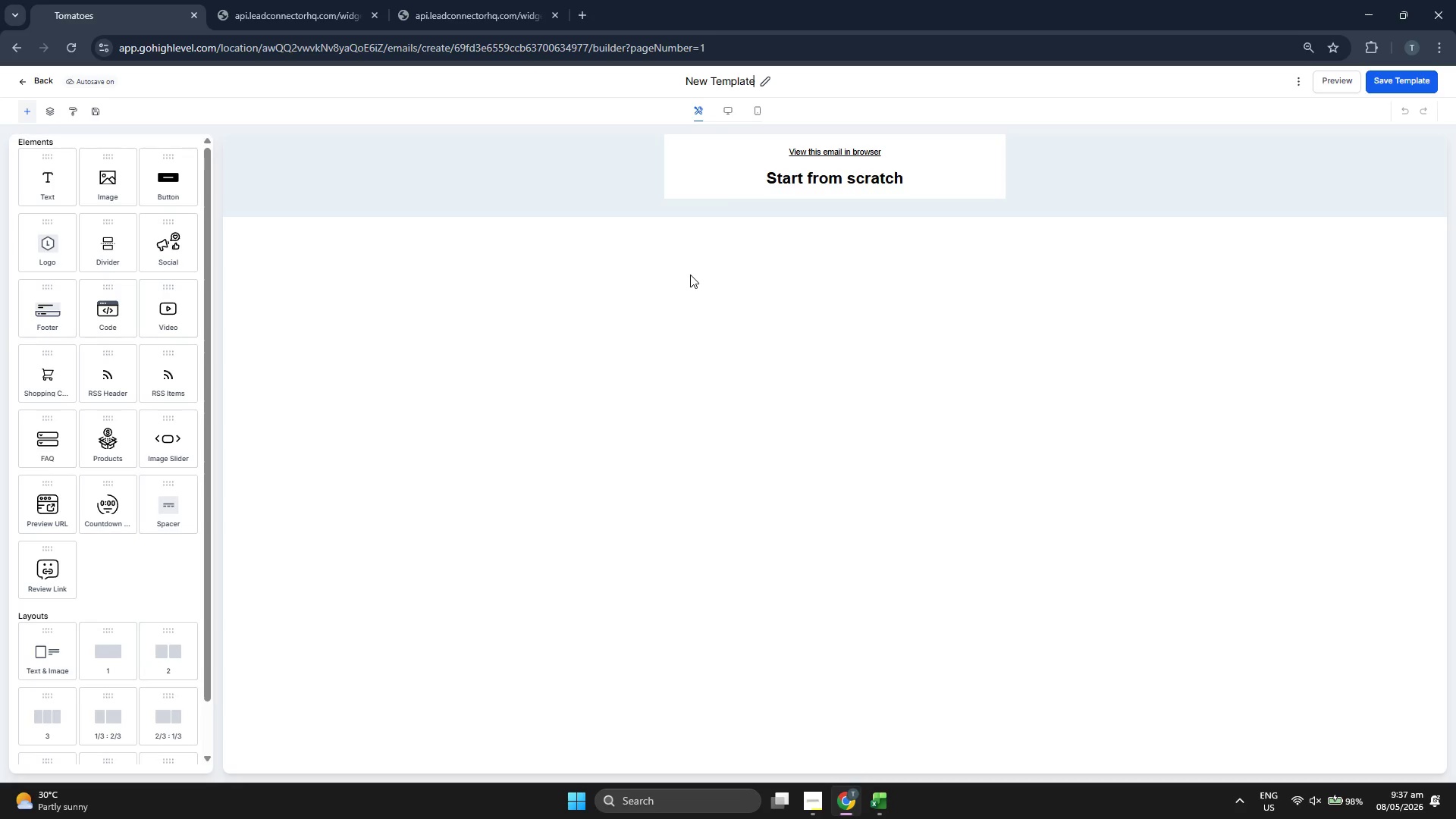 
key(ArrowRight)
 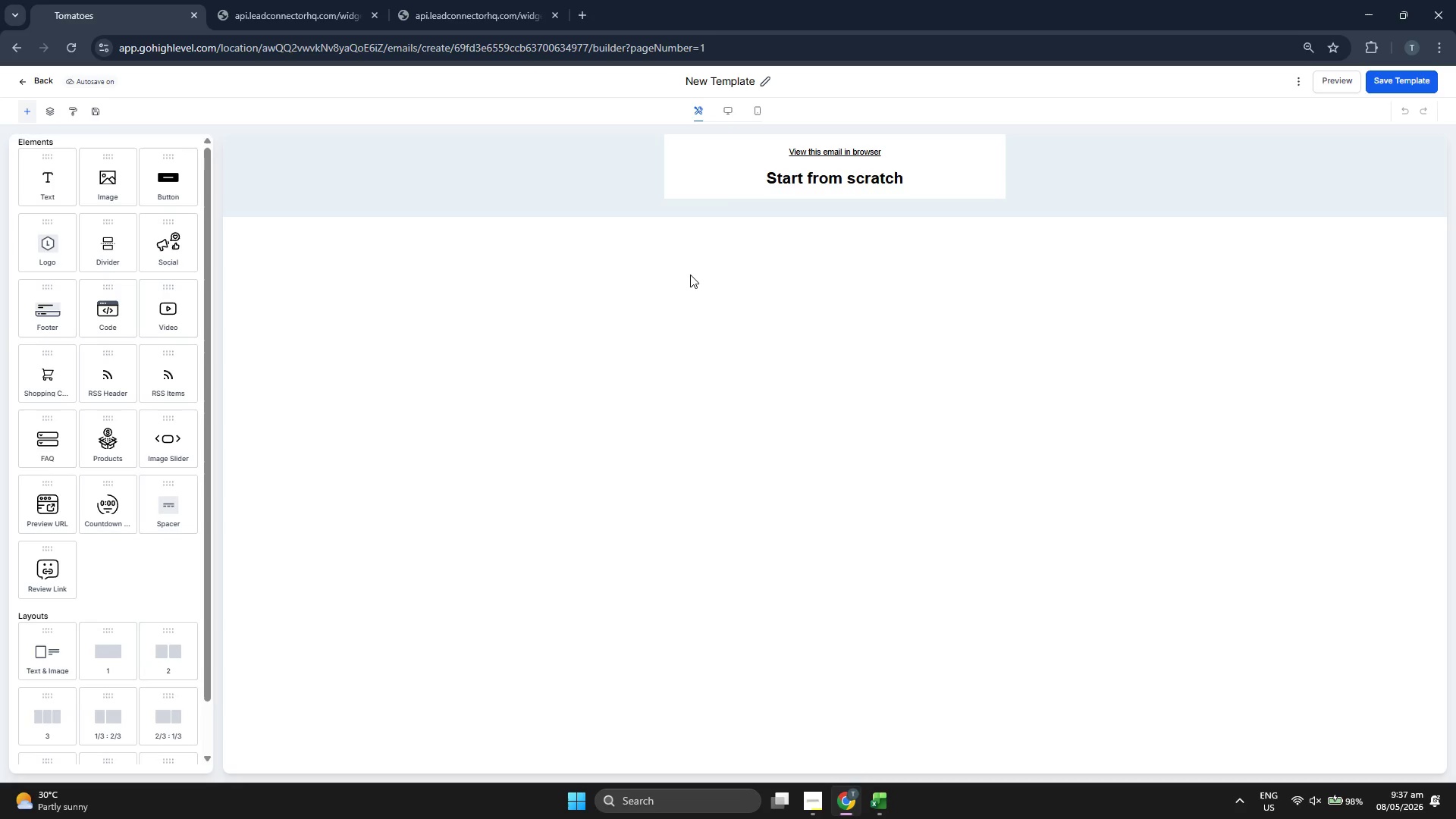 
key(Backspace)
key(Backspace)
key(Backspace)
key(Backspace)
key(Backspace)
key(Backspace)
key(Backspace)
key(Backspace)
key(Backspace)
key(Backspace)
key(Backspace)
key(Backspace)
type(Email 2: "Last Cja)
key(Backspace)
key(Backspace)
type(hance" Follow-up)
key(Backspace)
type(Up)
key(Backspace)
key(Backspace)
key(Backspace)
type(Up (48-Hour Nudge))
 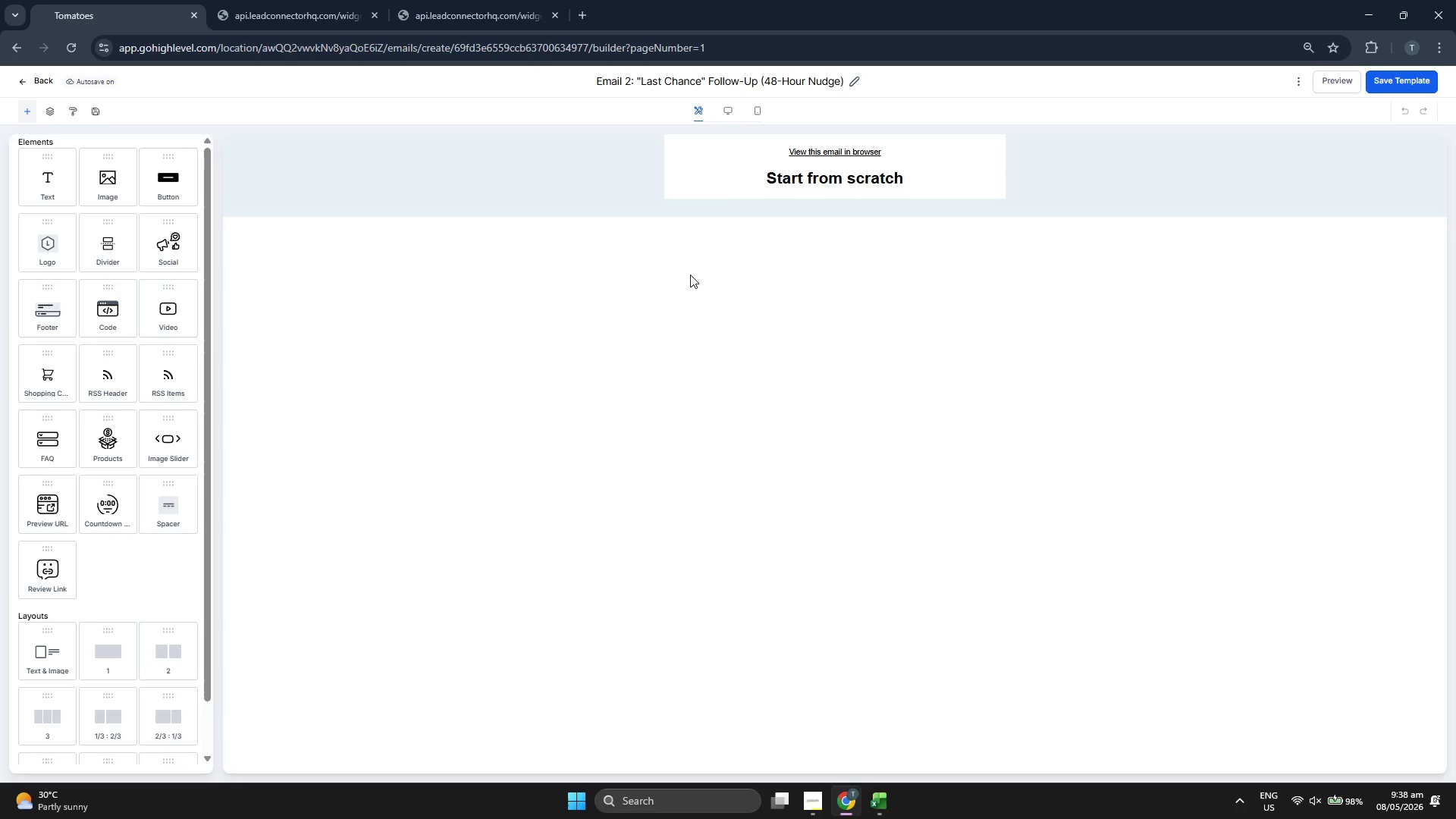 
left_click([690, 275])
 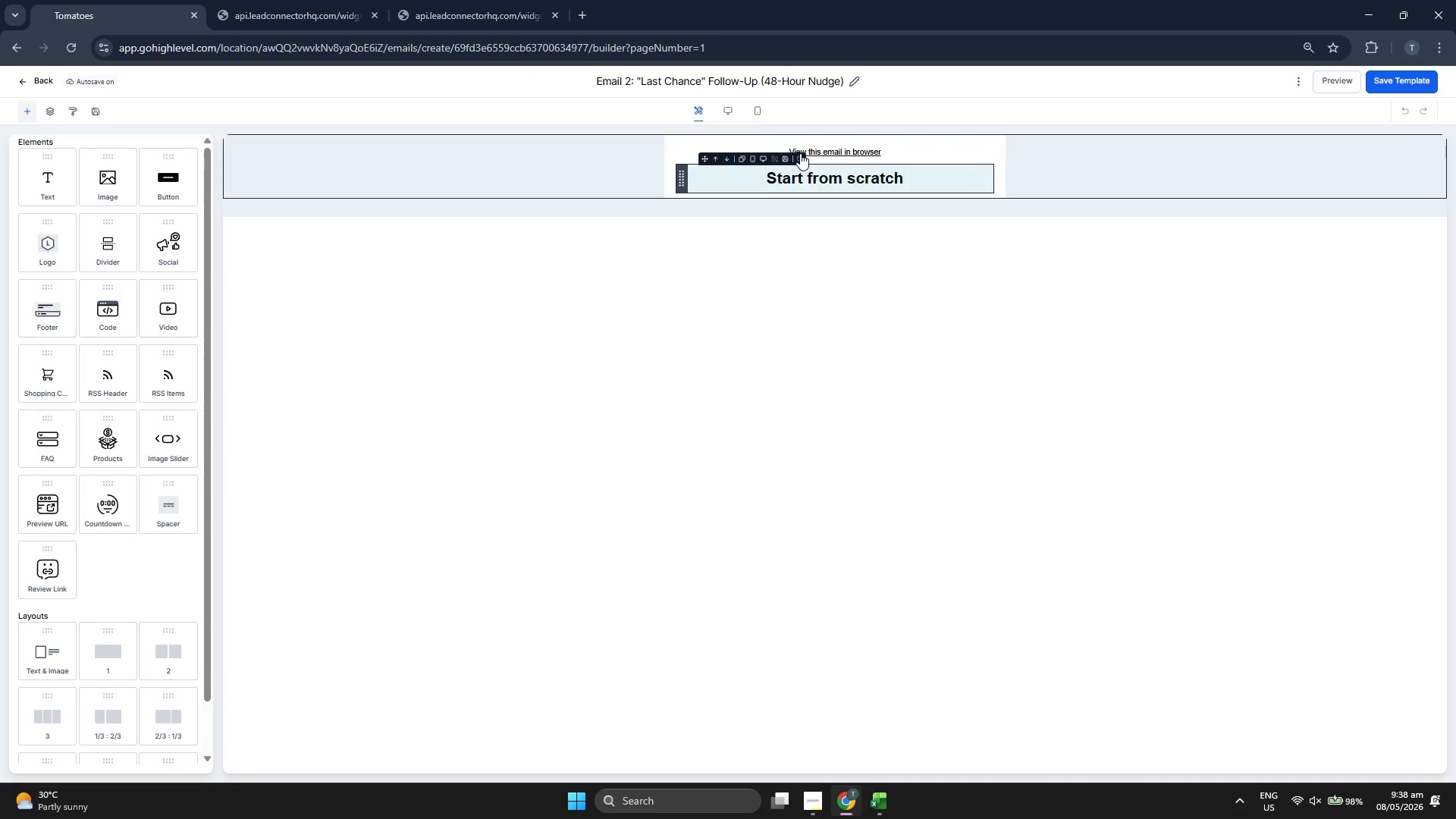 
double_click([801, 155])
 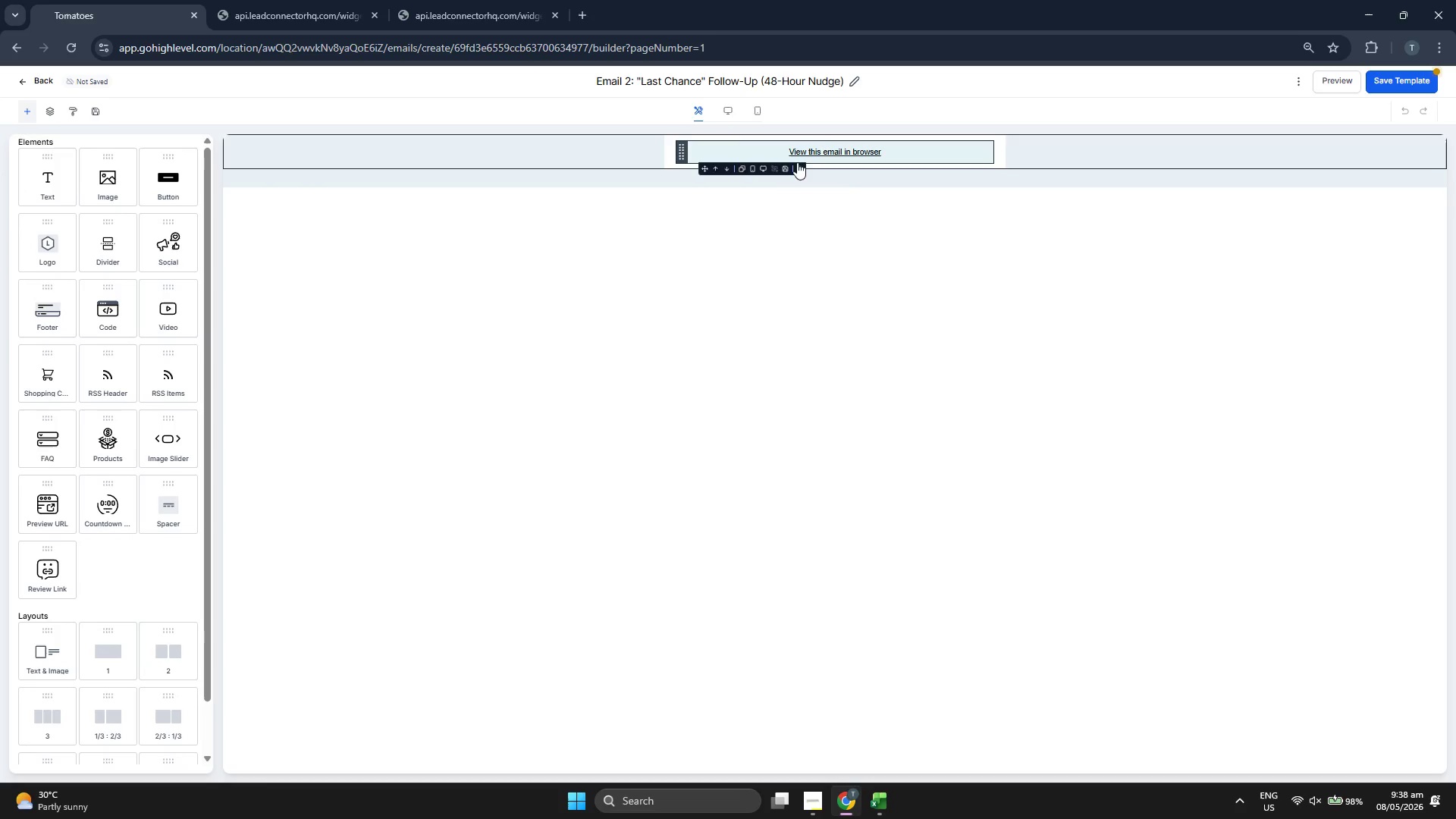 
left_click([798, 165])
 